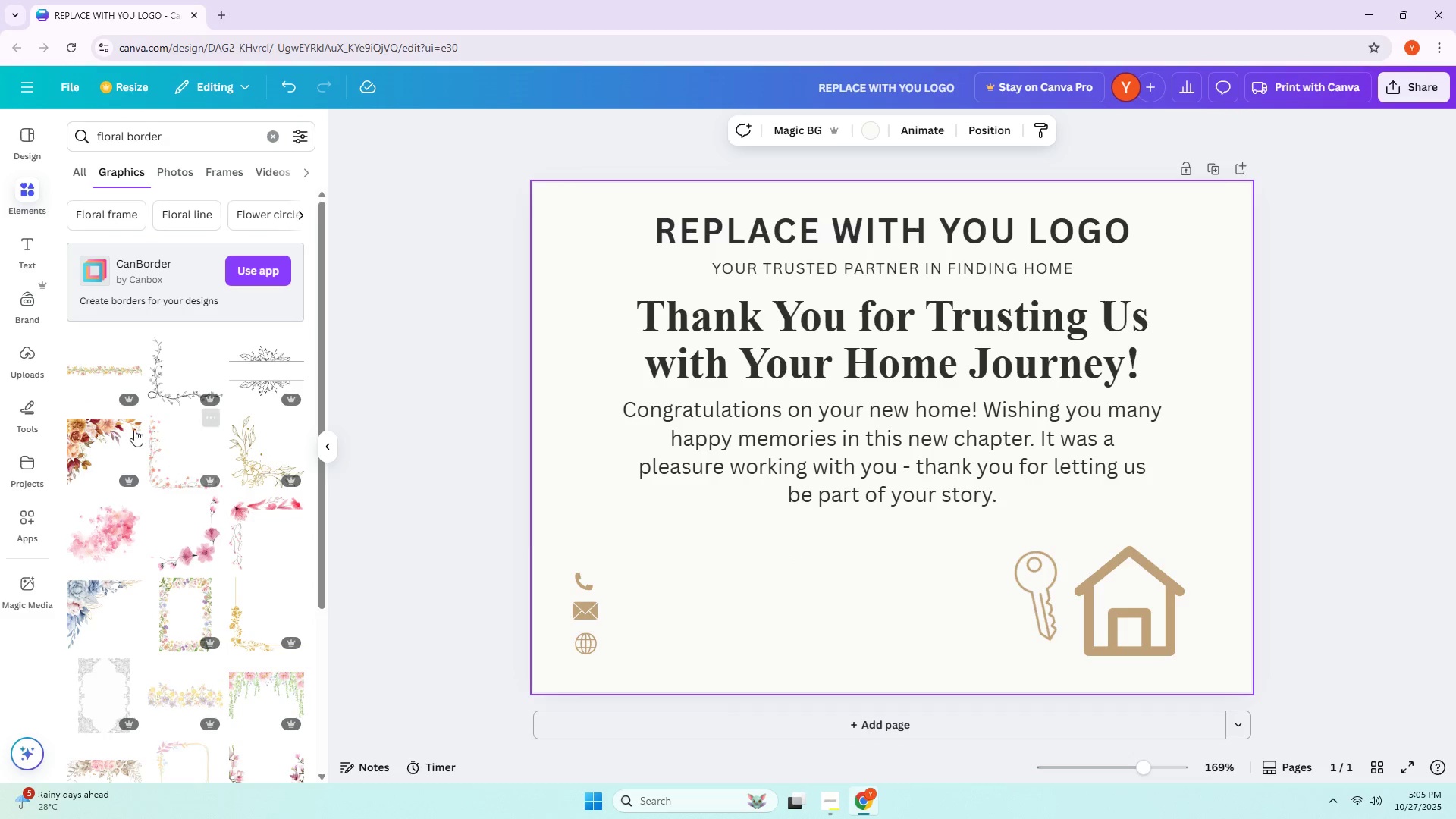 
scroll: coordinate [183, 397], scroll_direction: down, amount: 4.0
 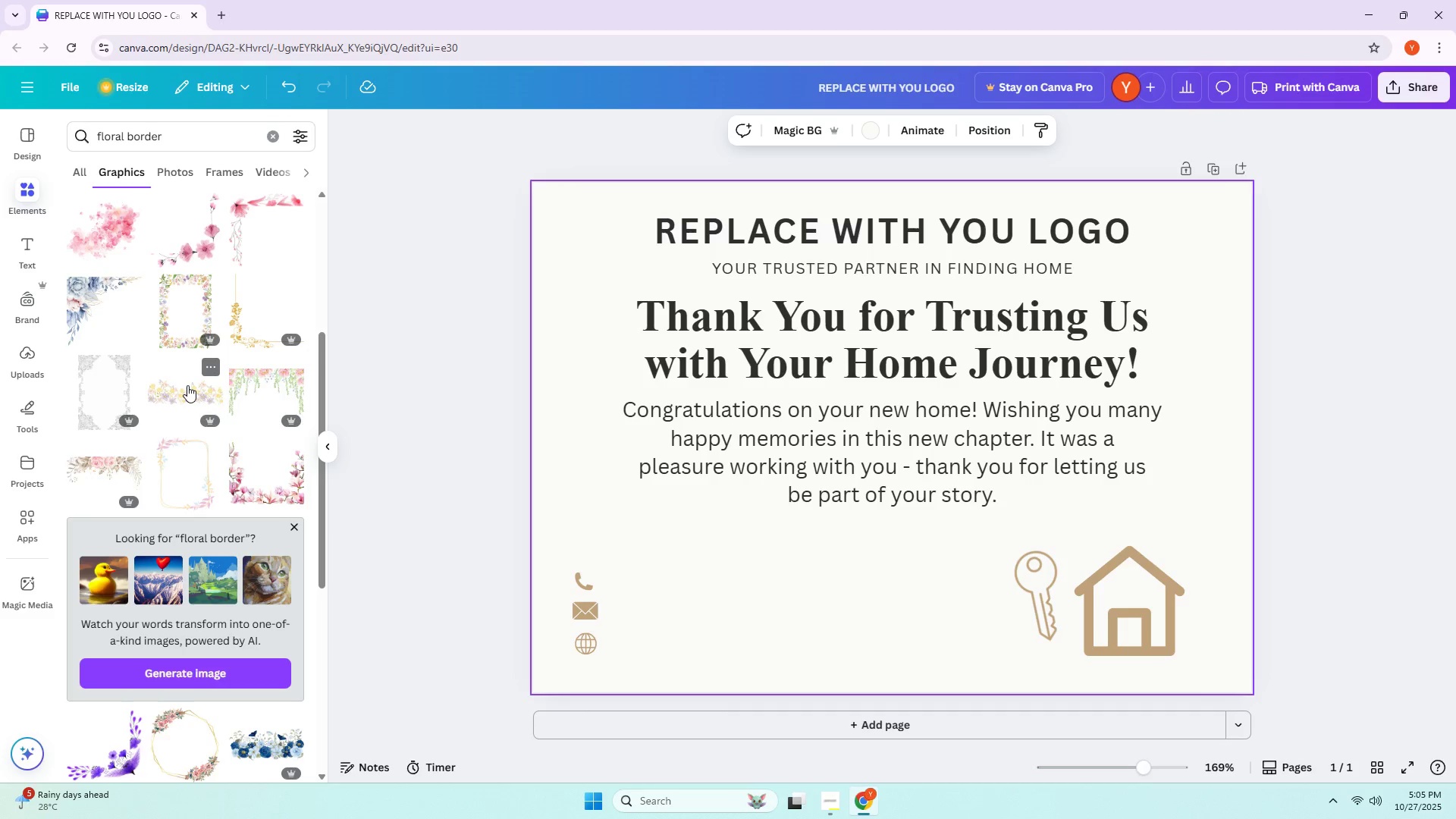 
wait(6.14)
 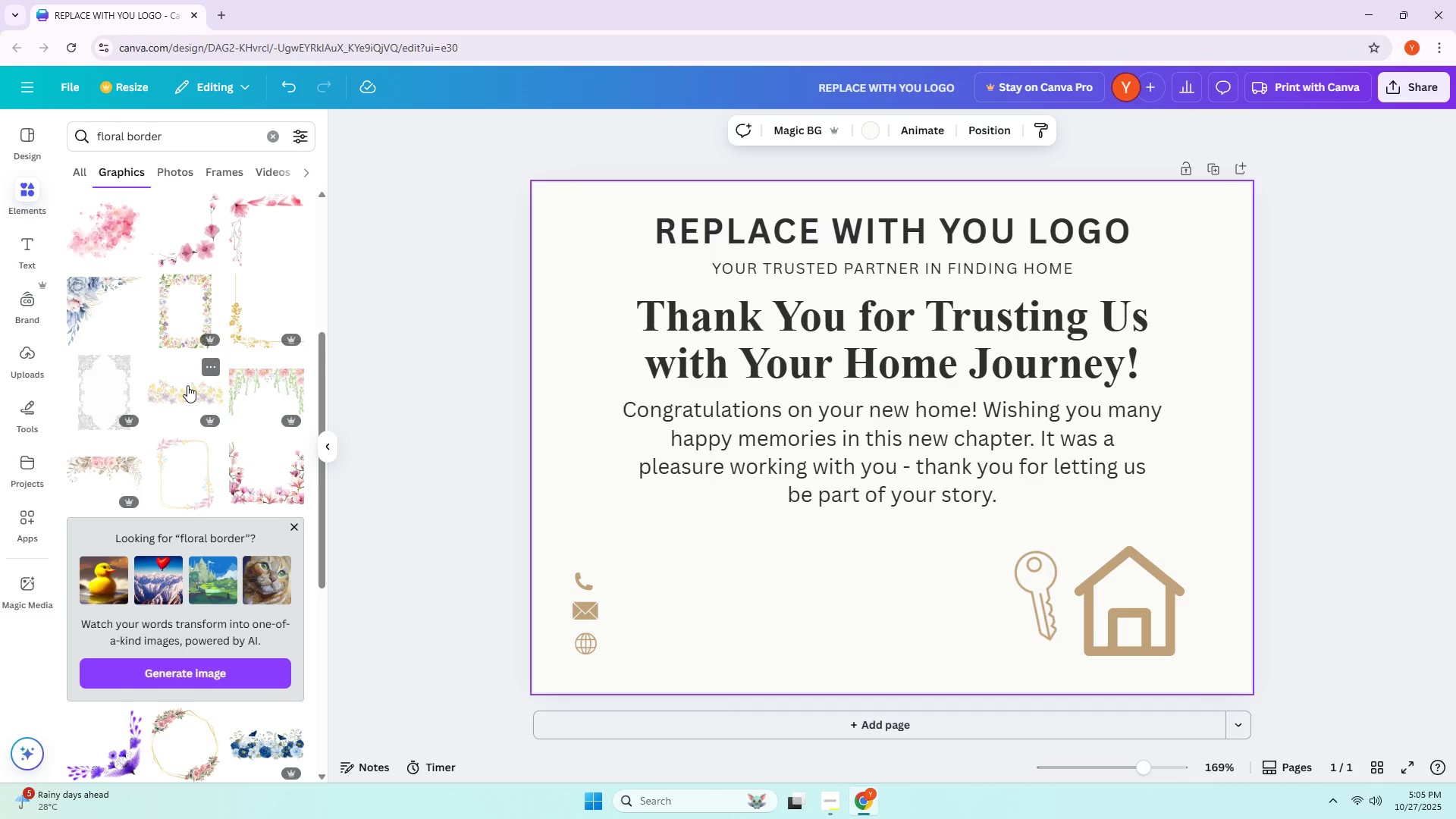 
scroll: coordinate [187, 384], scroll_direction: down, amount: 1.0
 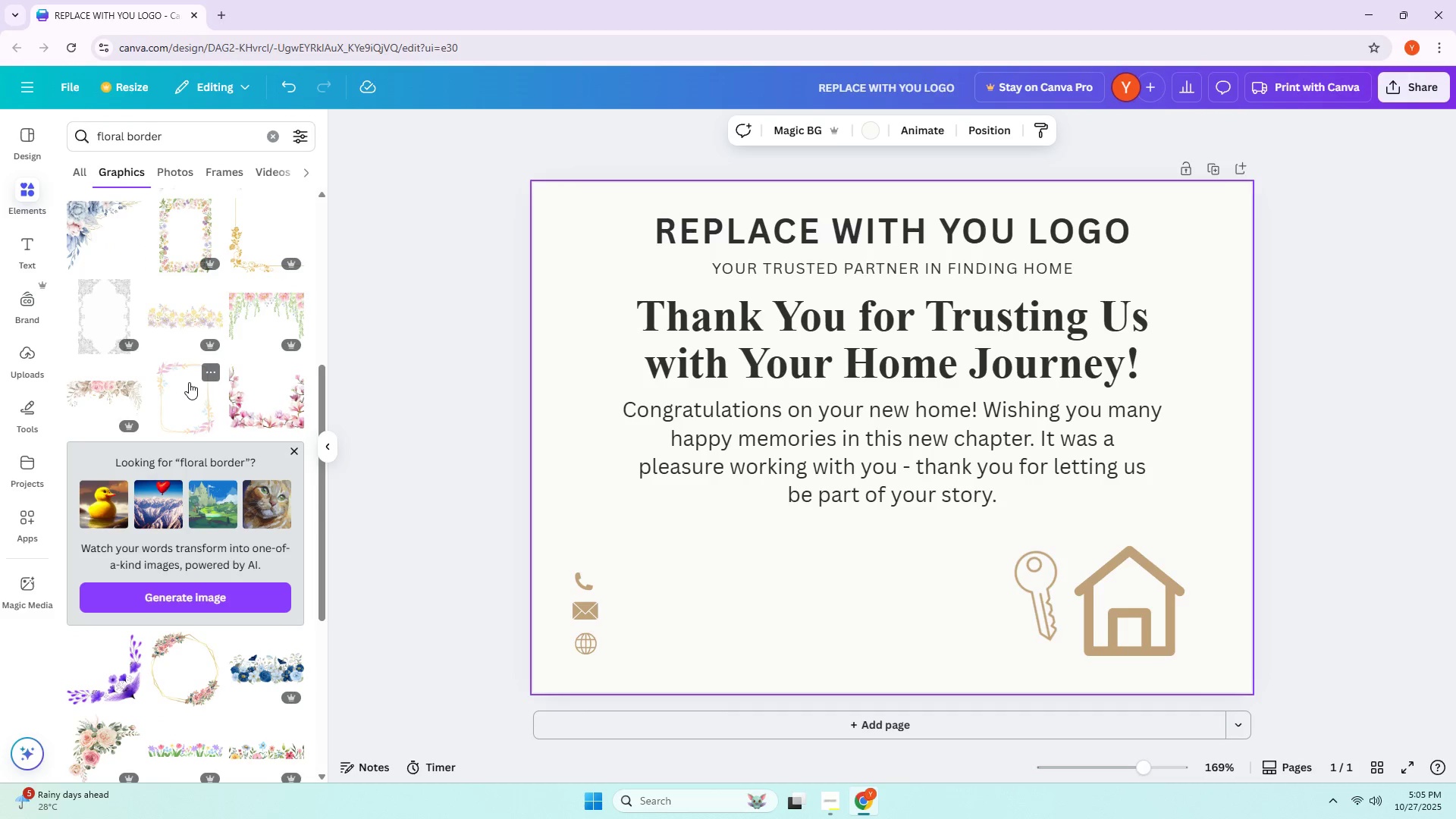 
scroll: coordinate [207, 362], scroll_direction: up, amount: 4.0
 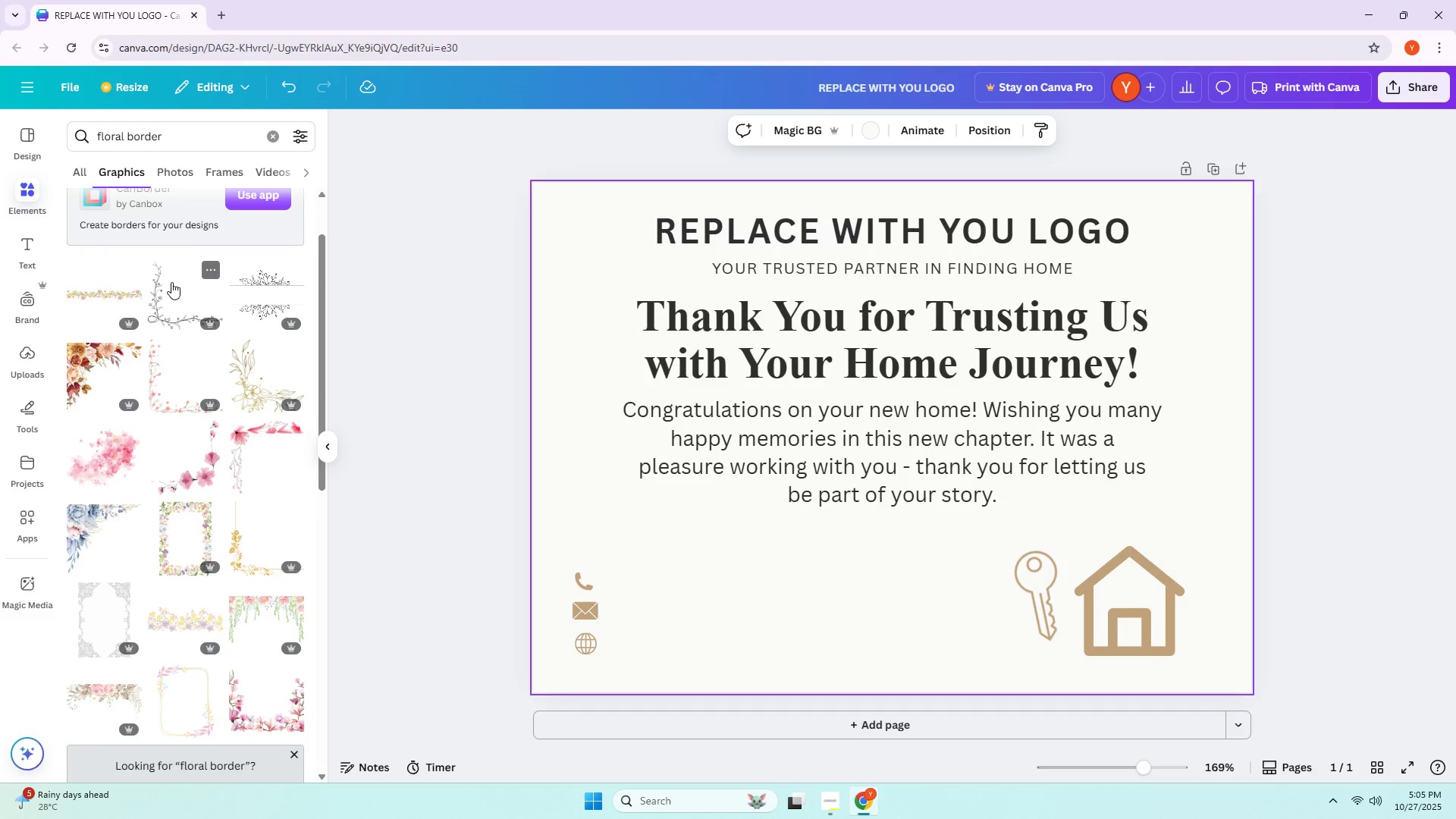 
scroll: coordinate [171, 280], scroll_direction: down, amount: 1.0
 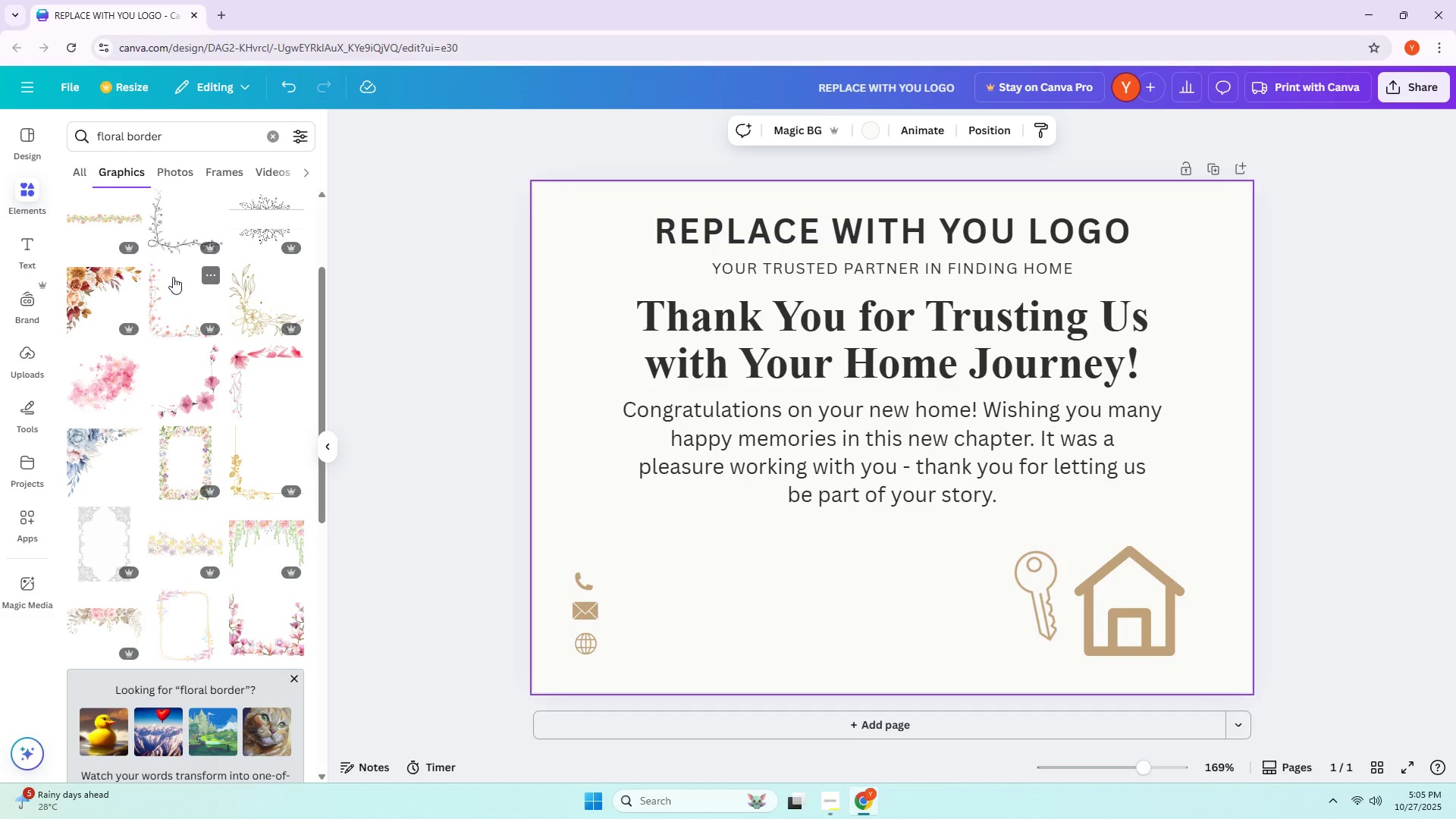 
wait(6.51)
 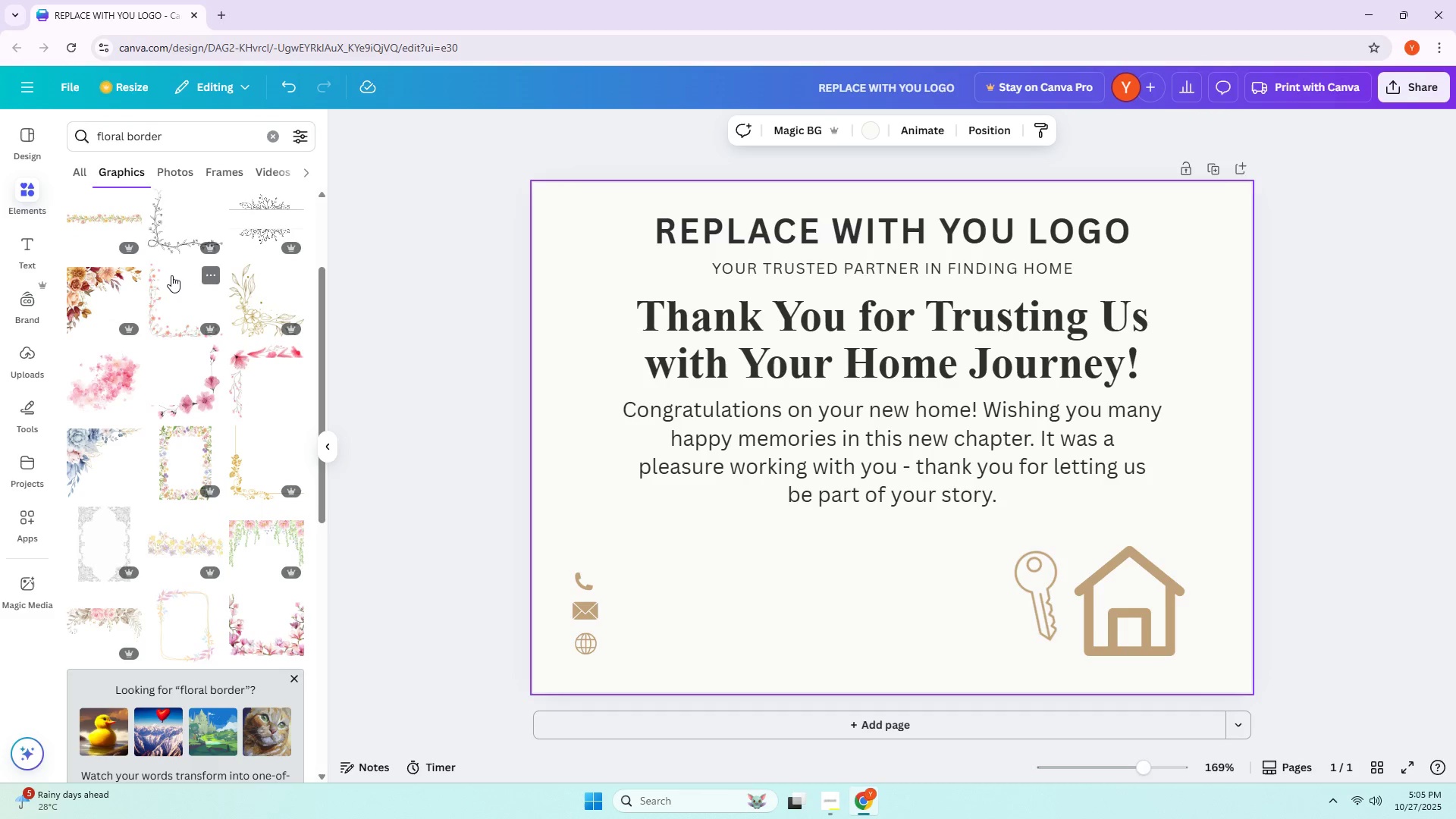 
scroll: coordinate [187, 287], scroll_direction: down, amount: 9.0
 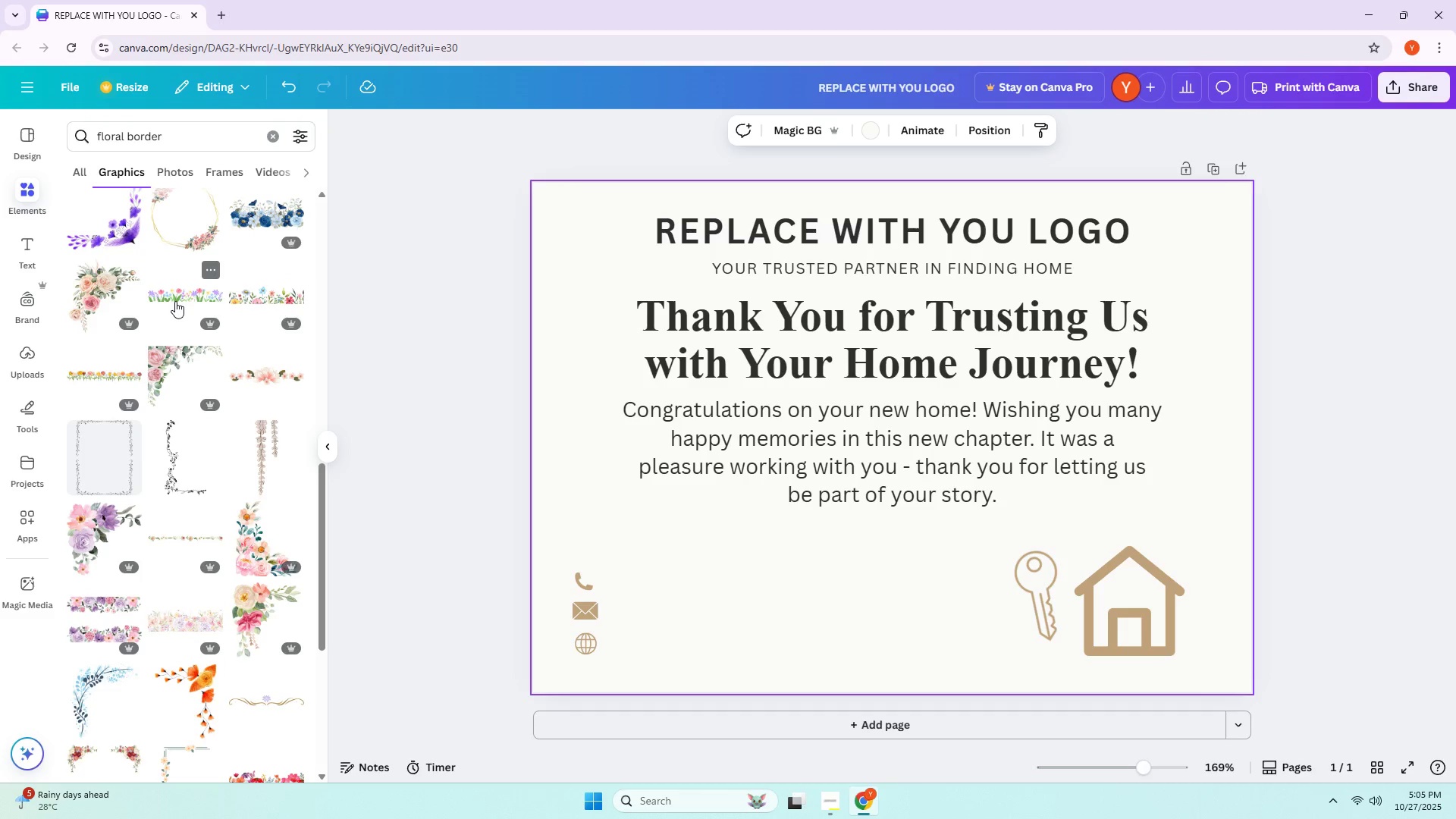 
wait(6.48)
 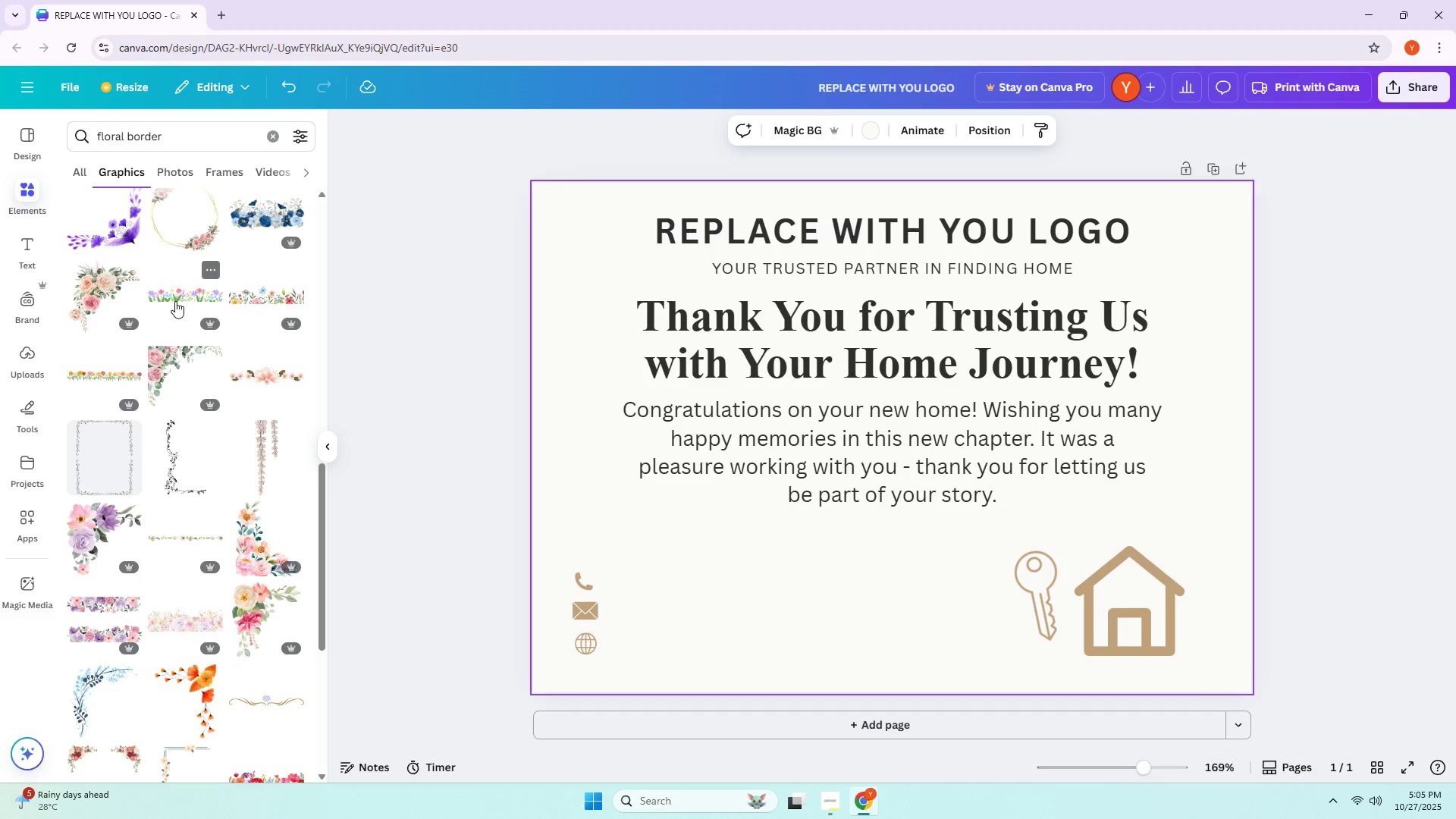 
scroll: coordinate [175, 301], scroll_direction: down, amount: 1.0
 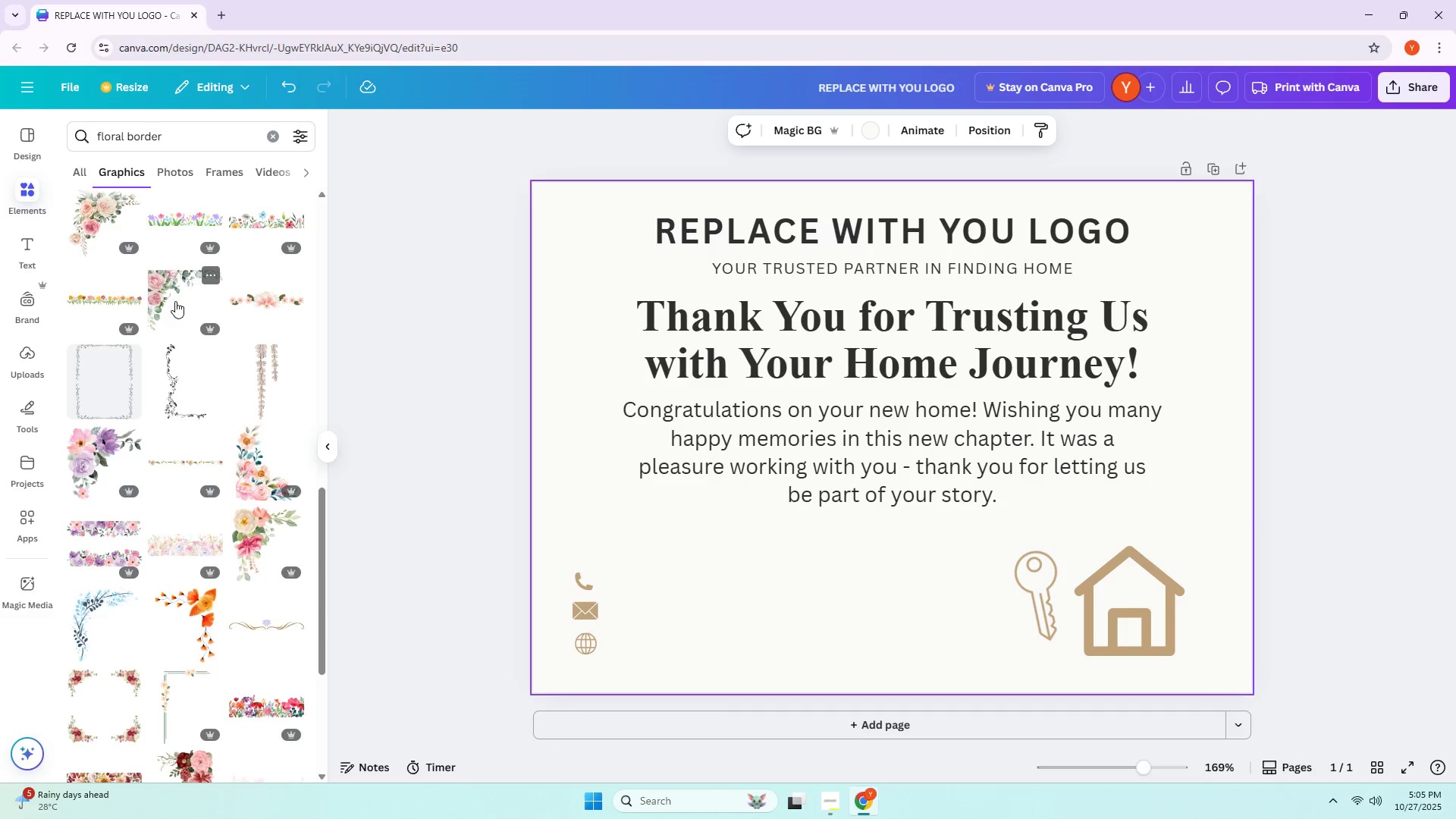 
wait(9.93)
 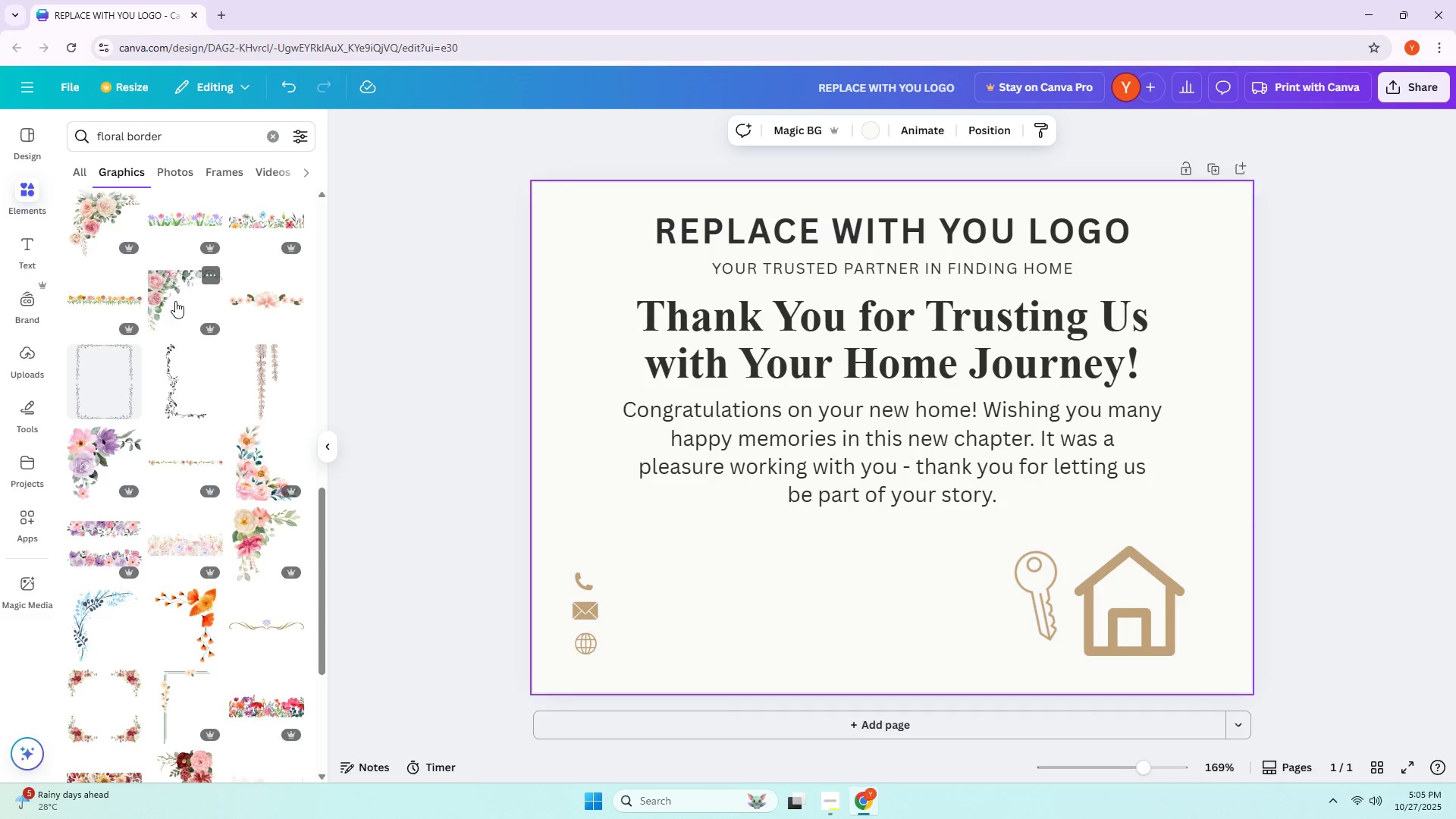 
left_click_drag(start_coordinate=[180, 140], to_coordinate=[36, 144])
 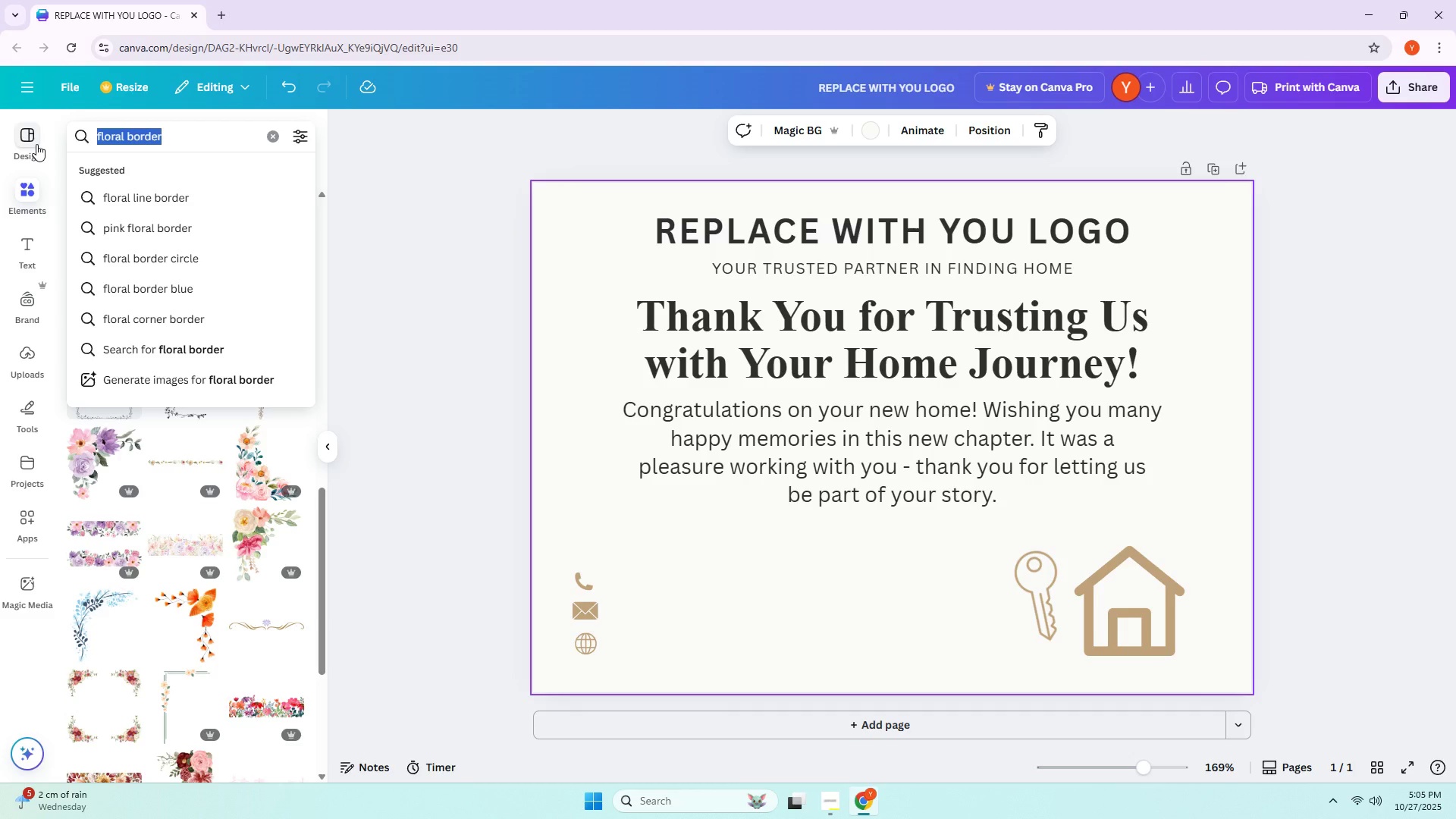 
type(otu)
key(Backspace)
key(Backspace)
key(Backspace)
type(outlo)
key(Backspace)
type(ine of home)
 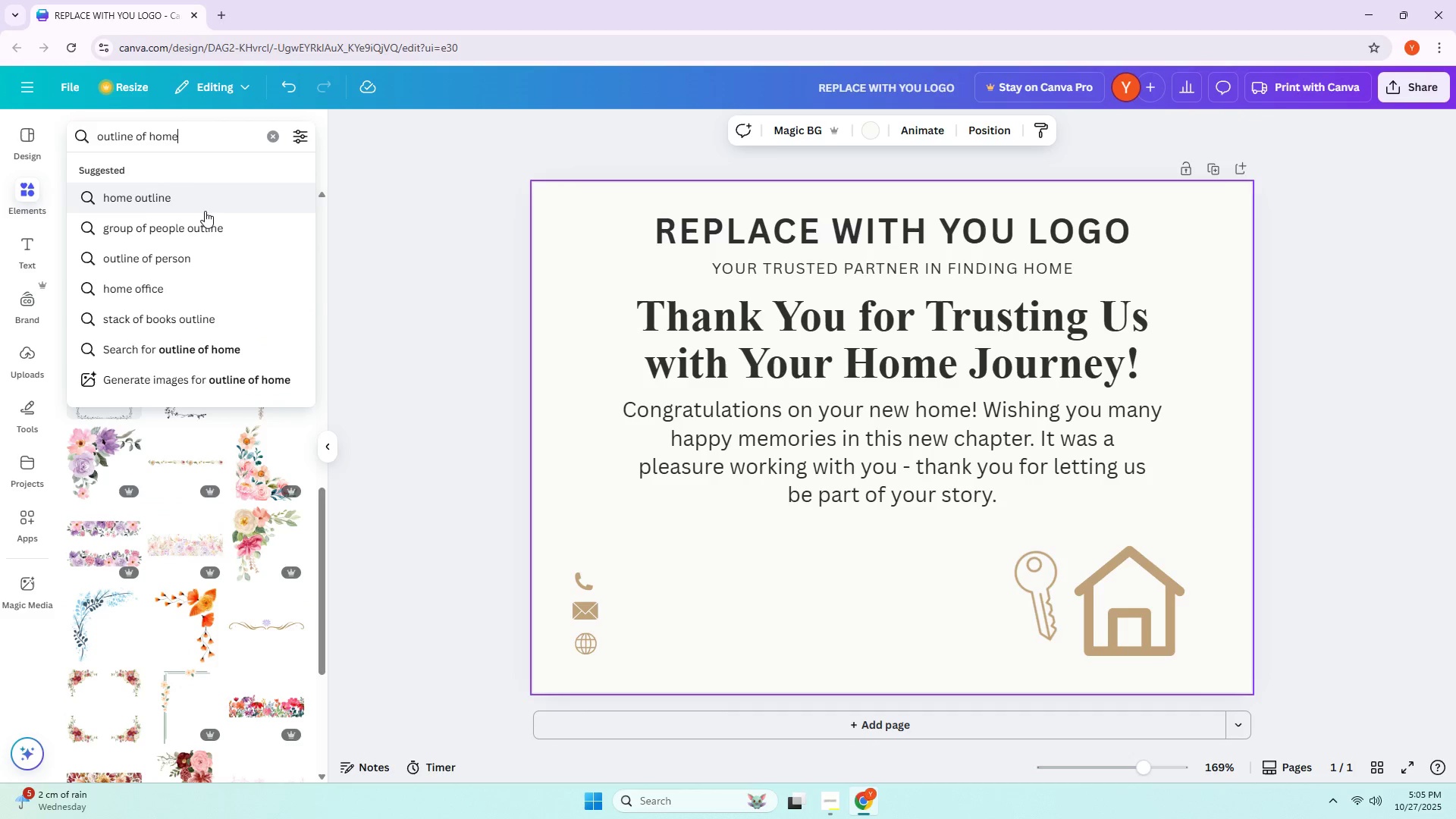 
key(Enter)
 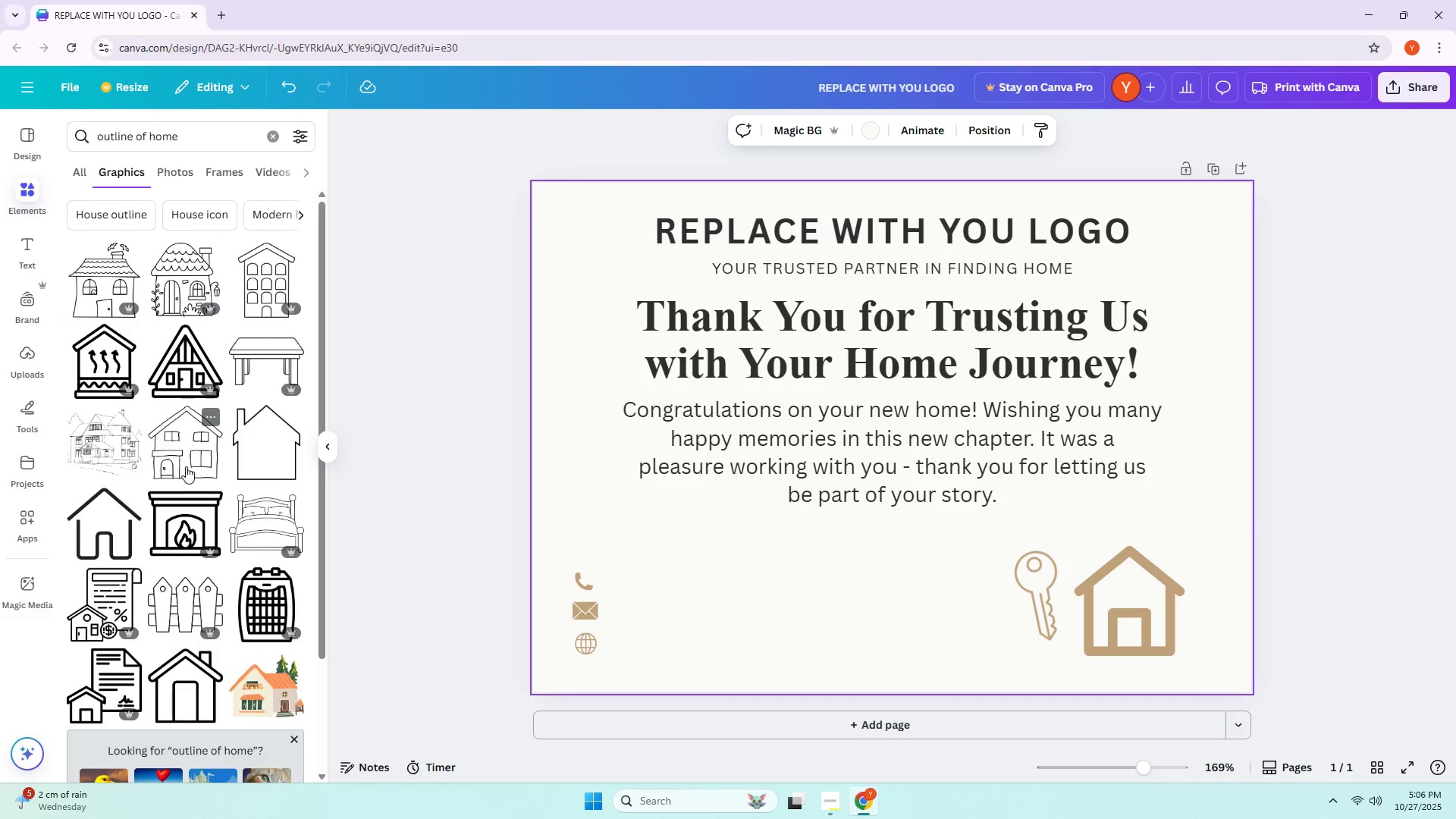 
mouse_move([183, 406])
 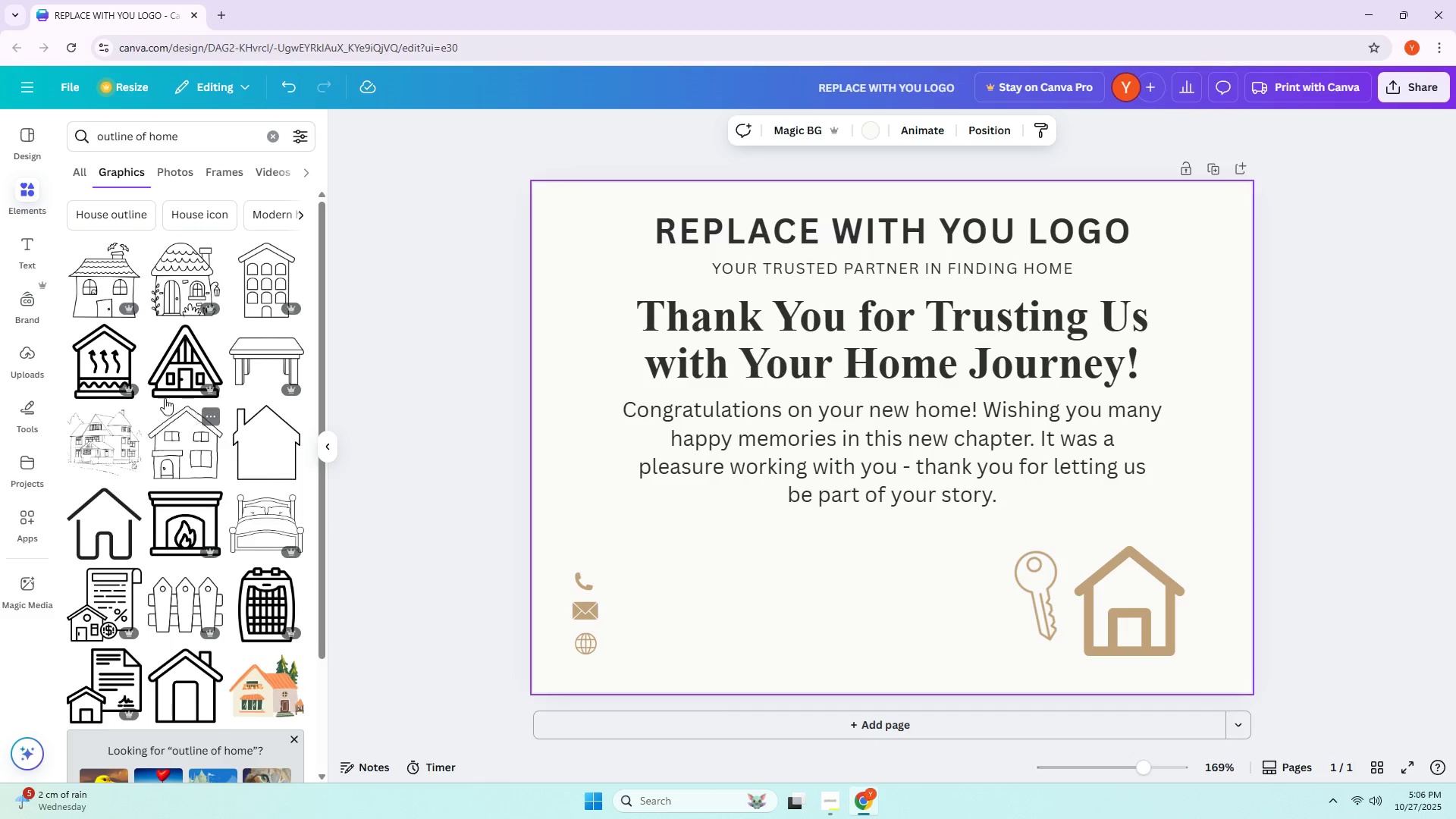 
scroll: coordinate [150, 450], scroll_direction: down, amount: 3.0
 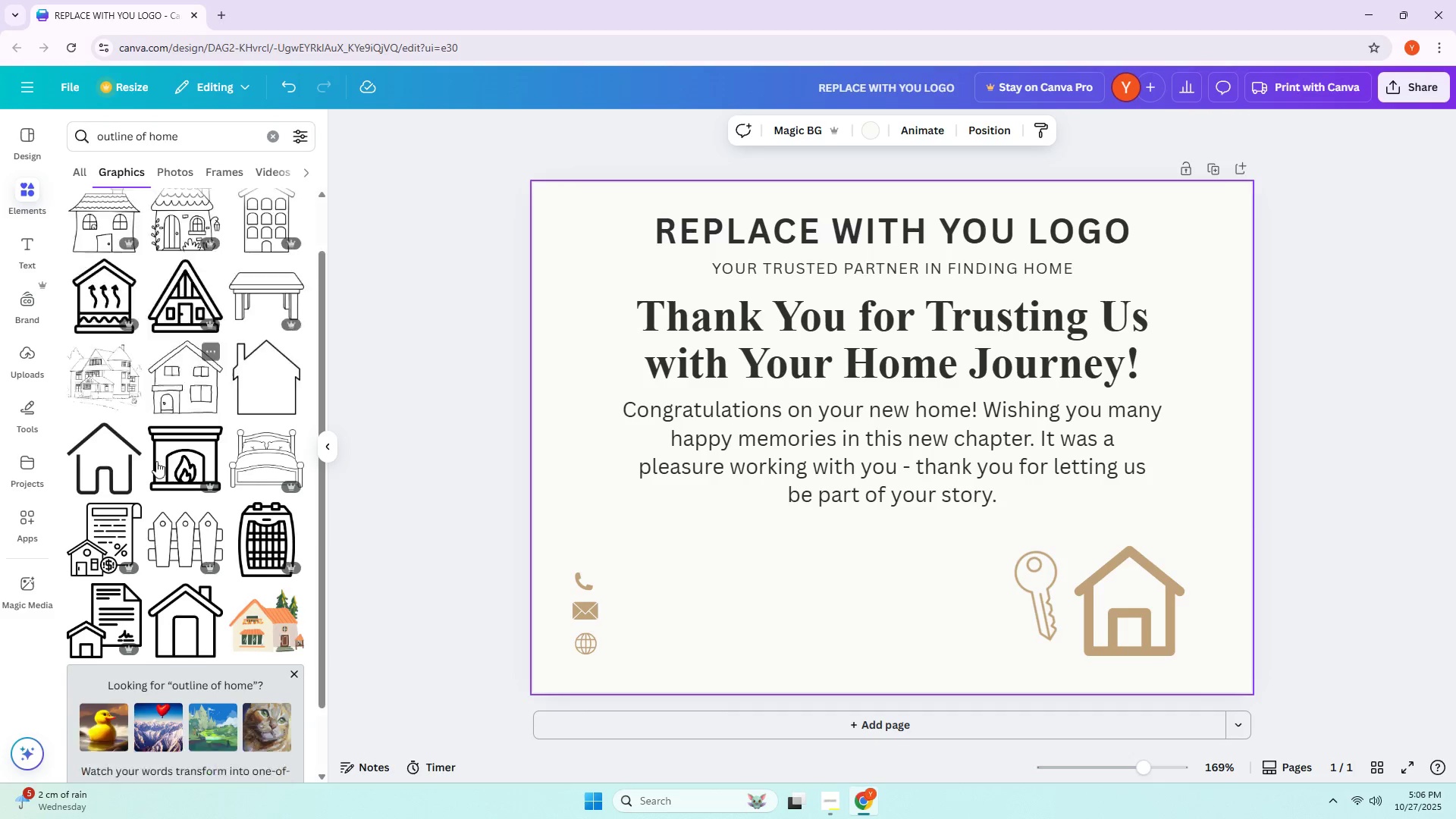 
mouse_move([155, 485])
 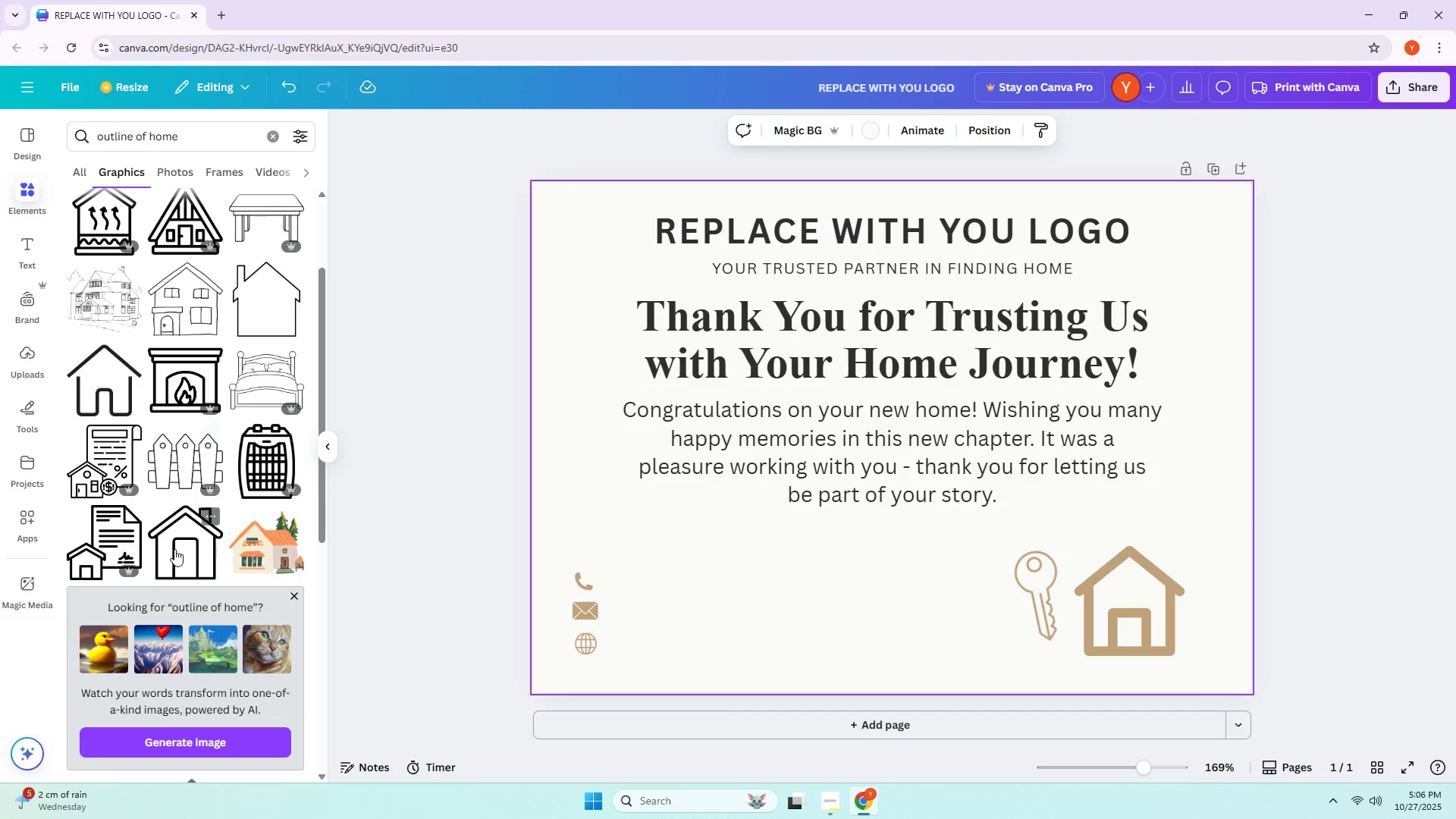 
left_click([174, 549])
 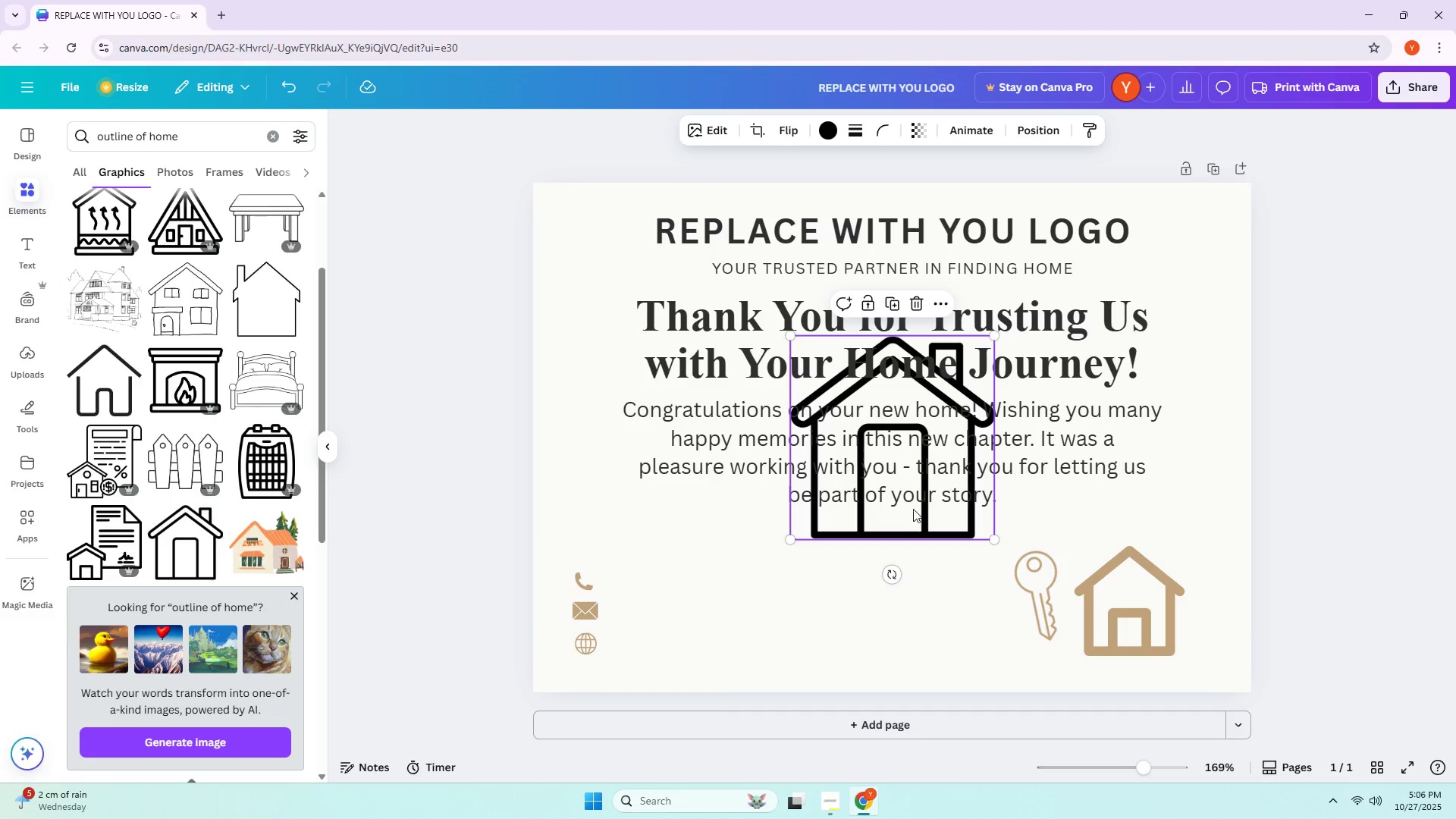 
left_click_drag(start_coordinate=[871, 474], to_coordinate=[875, 610])
 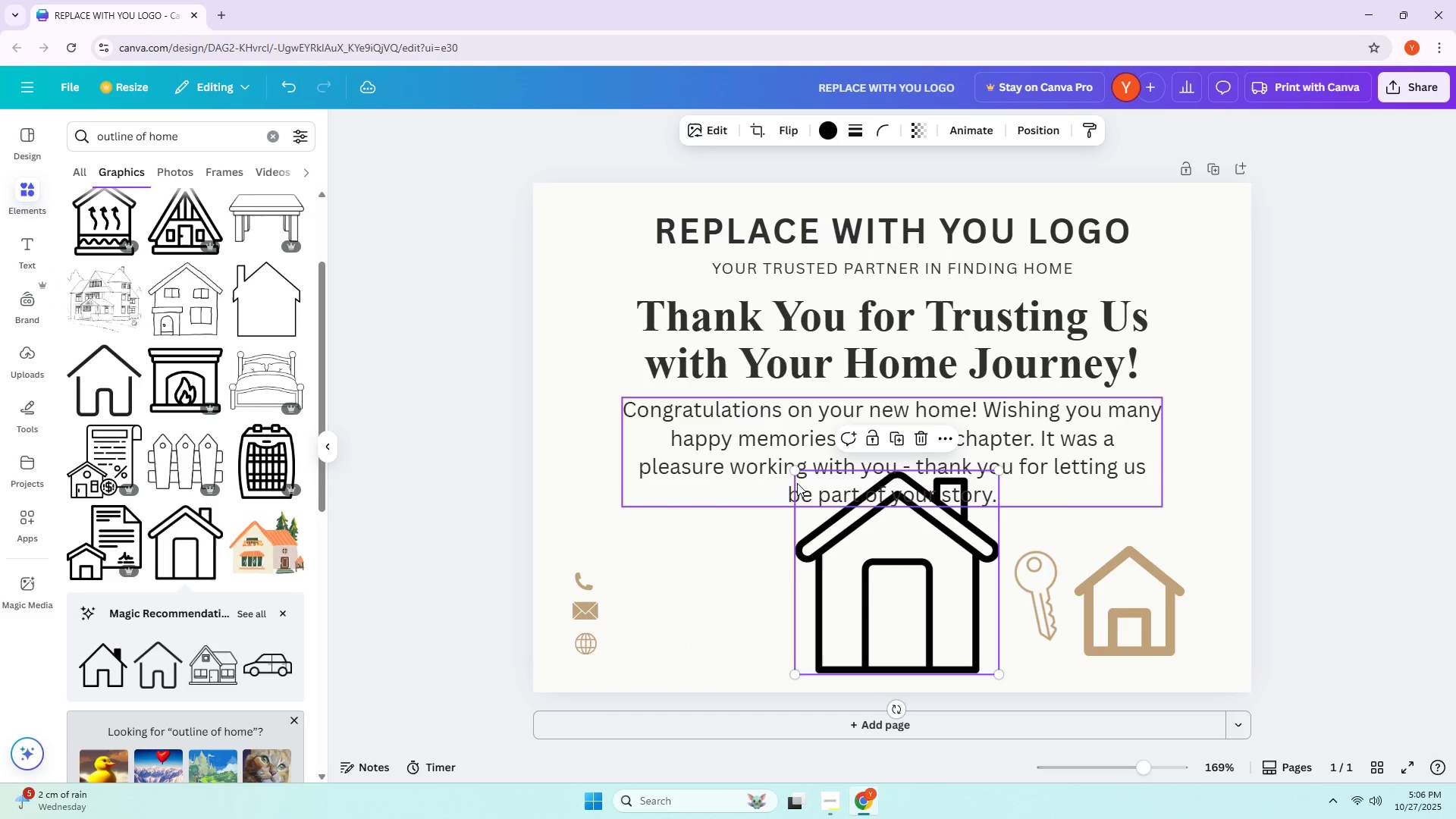 
left_click_drag(start_coordinate=[796, 476], to_coordinate=[880, 570])
 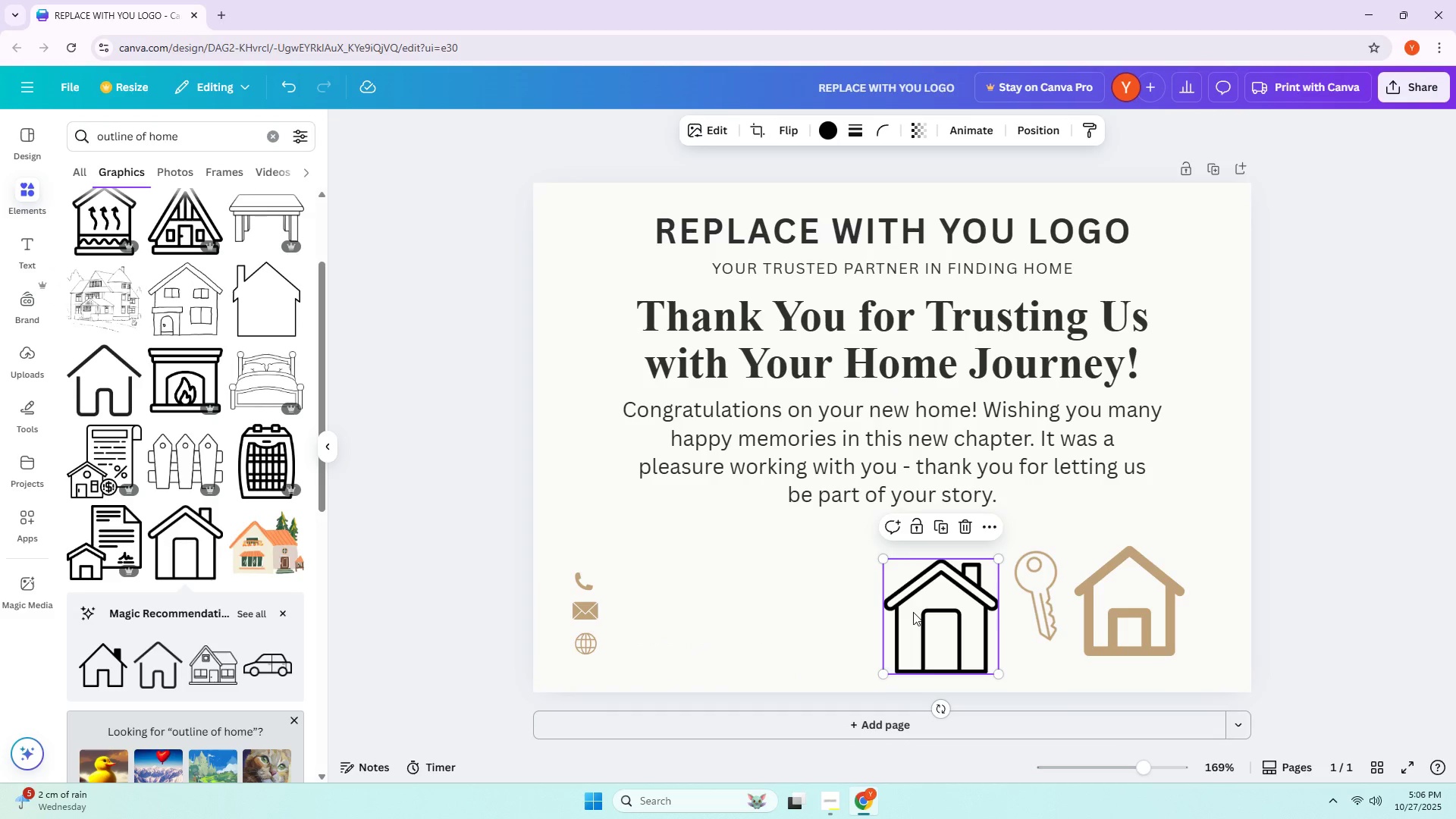 
left_click_drag(start_coordinate=[913, 612], to_coordinate=[924, 612])
 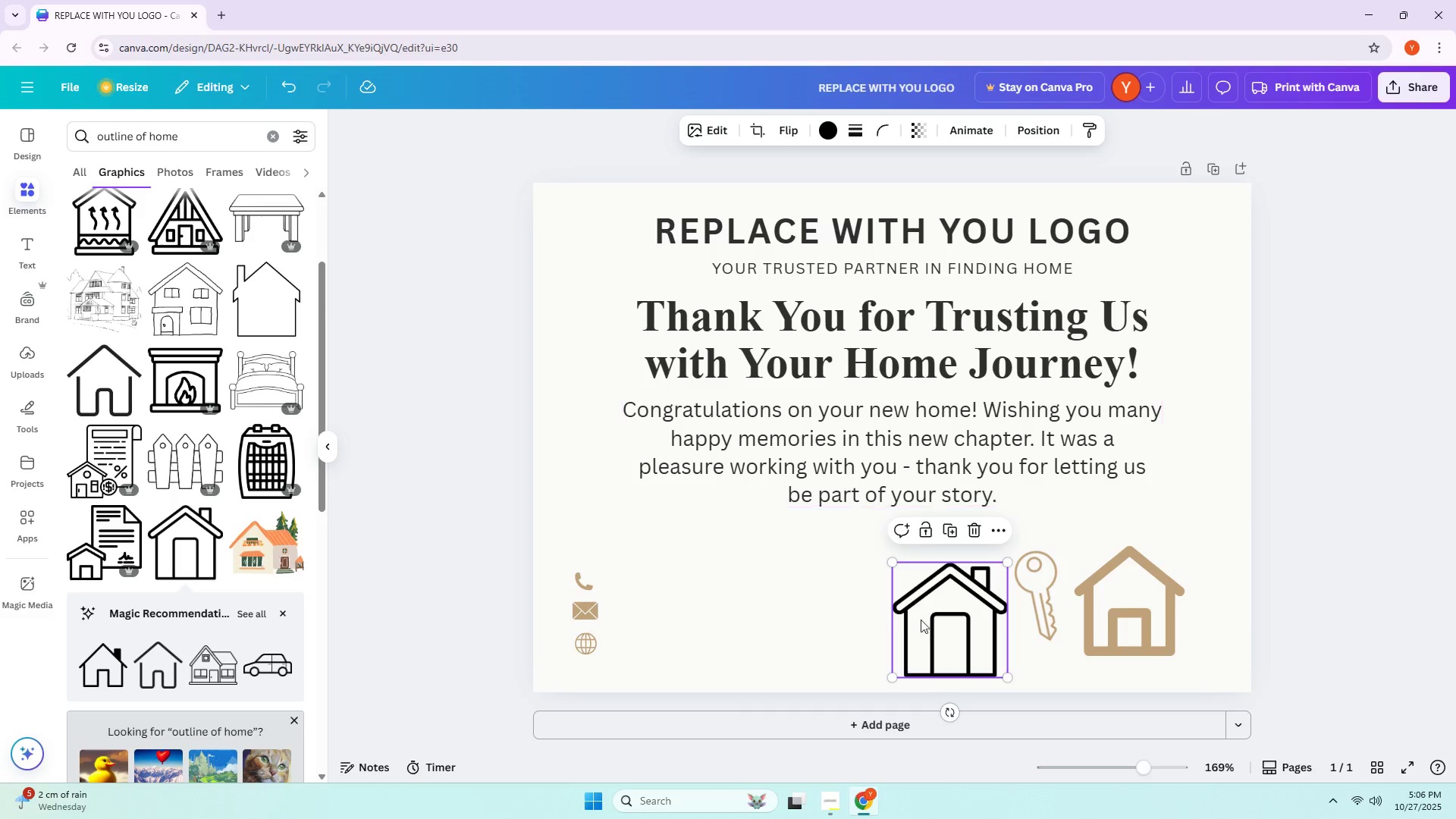 
left_click_drag(start_coordinate=[939, 636], to_coordinate=[939, 627])
 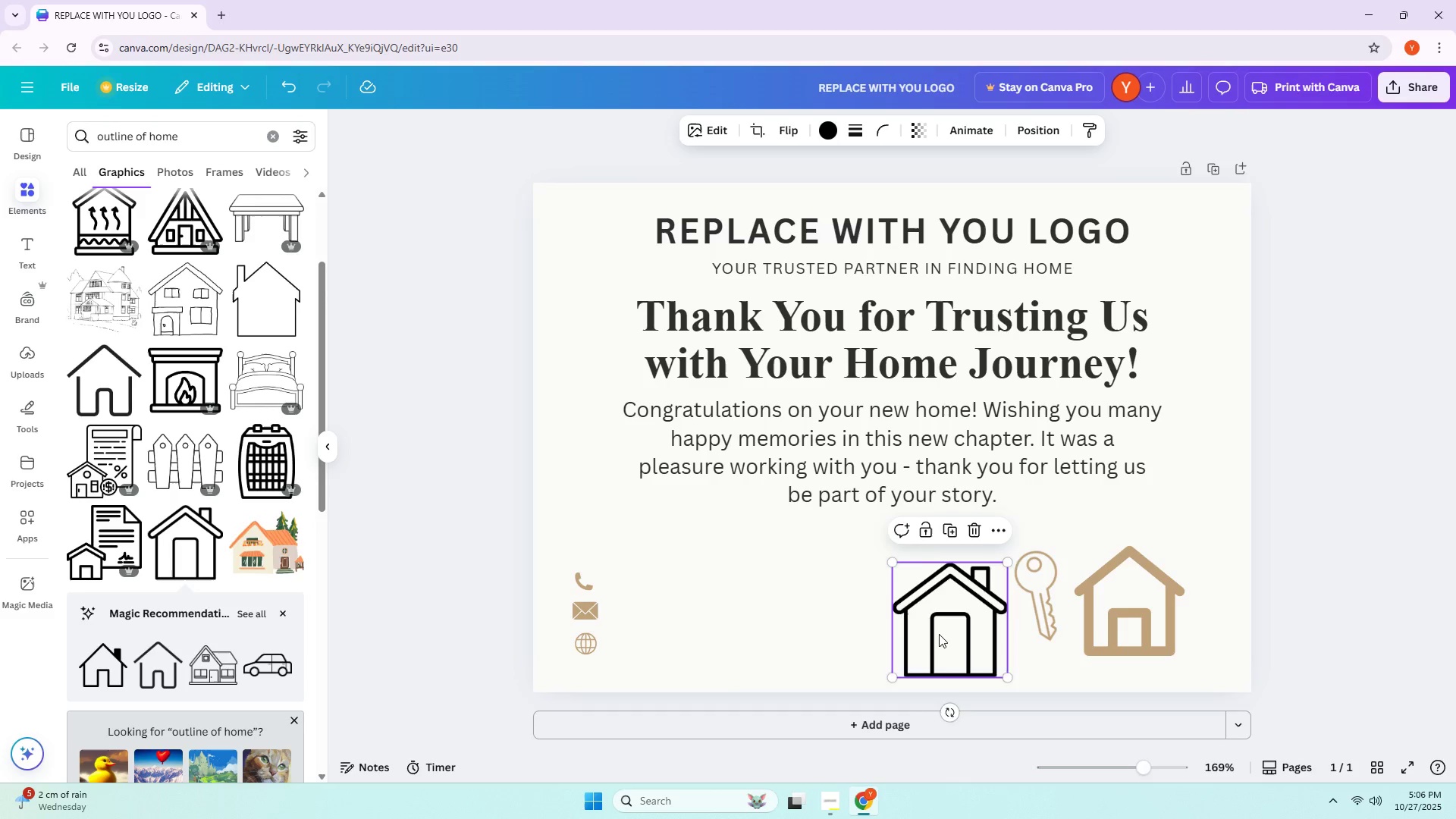 
left_click_drag(start_coordinate=[938, 621], to_coordinate=[936, 614])
 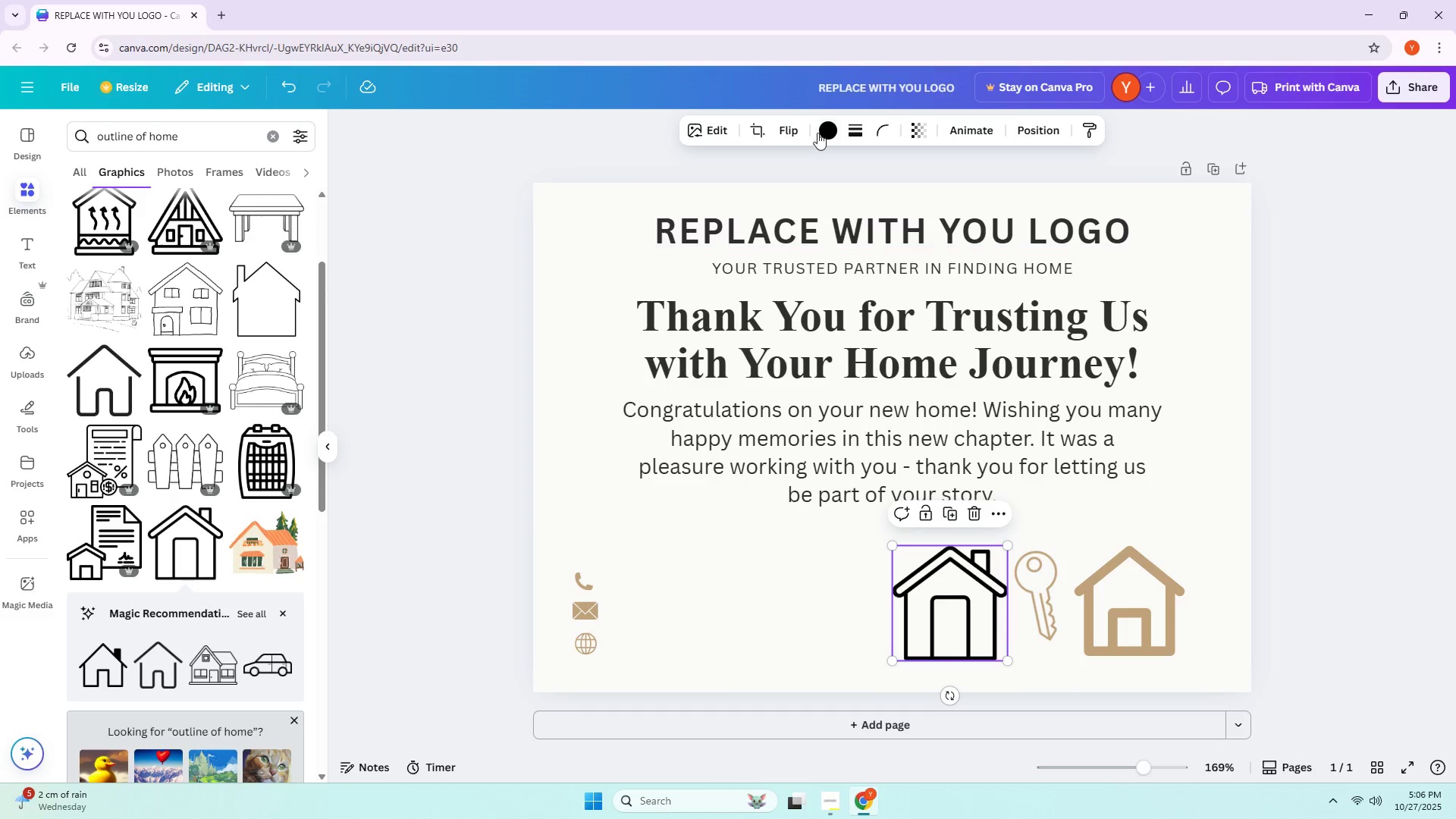 
left_click([817, 132])
 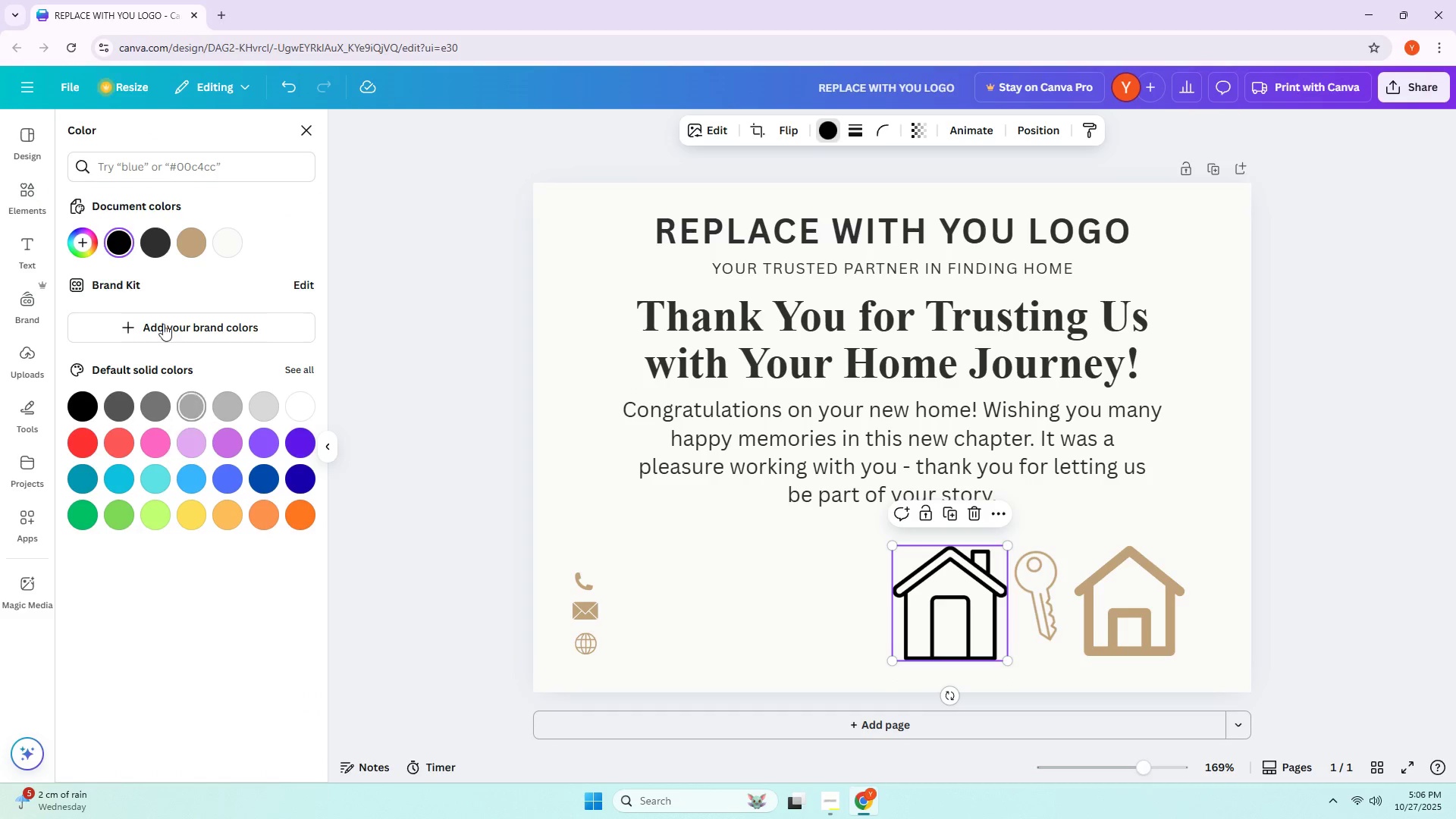 
left_click([187, 235])
 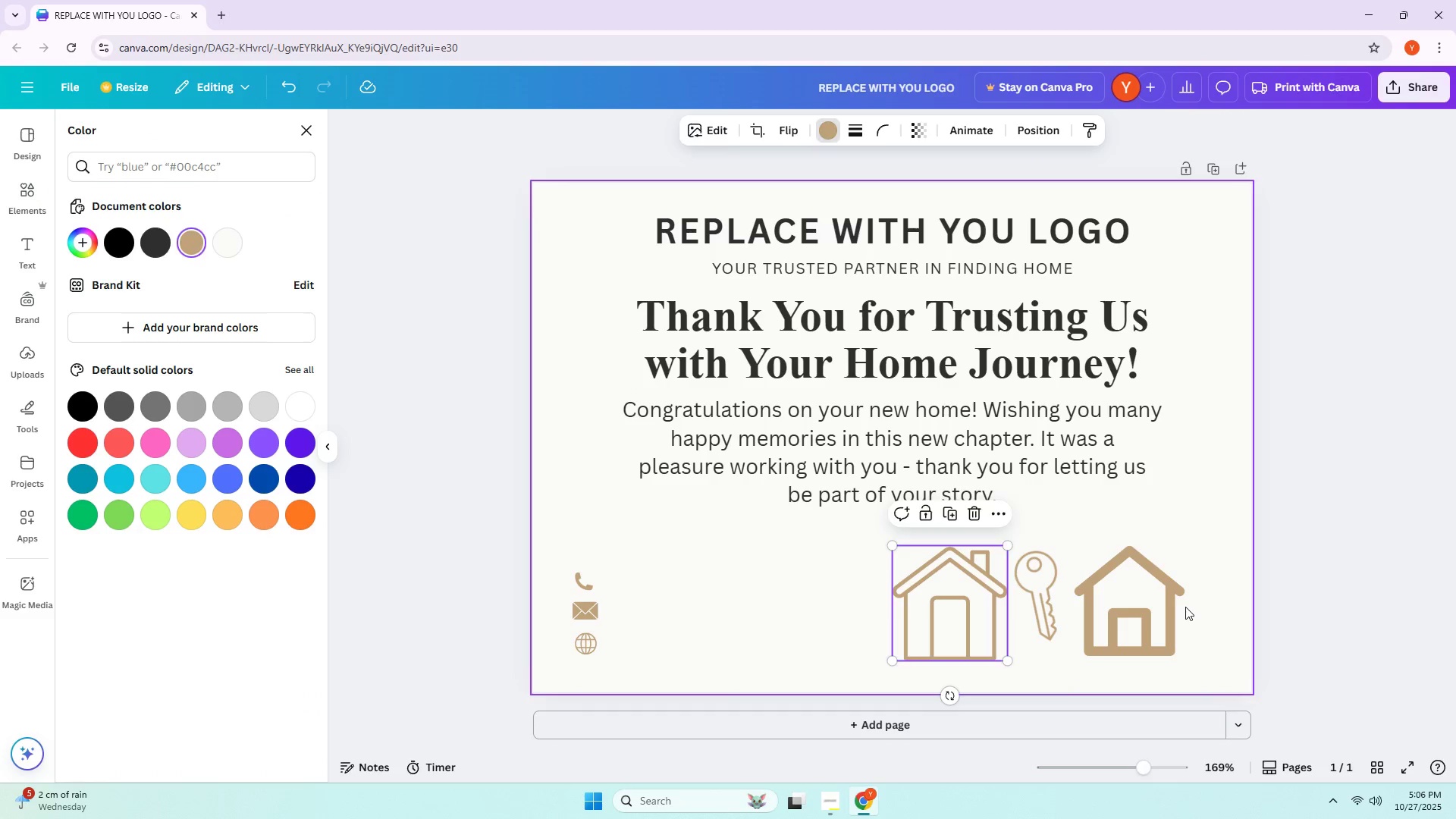 
double_click([1152, 598])
 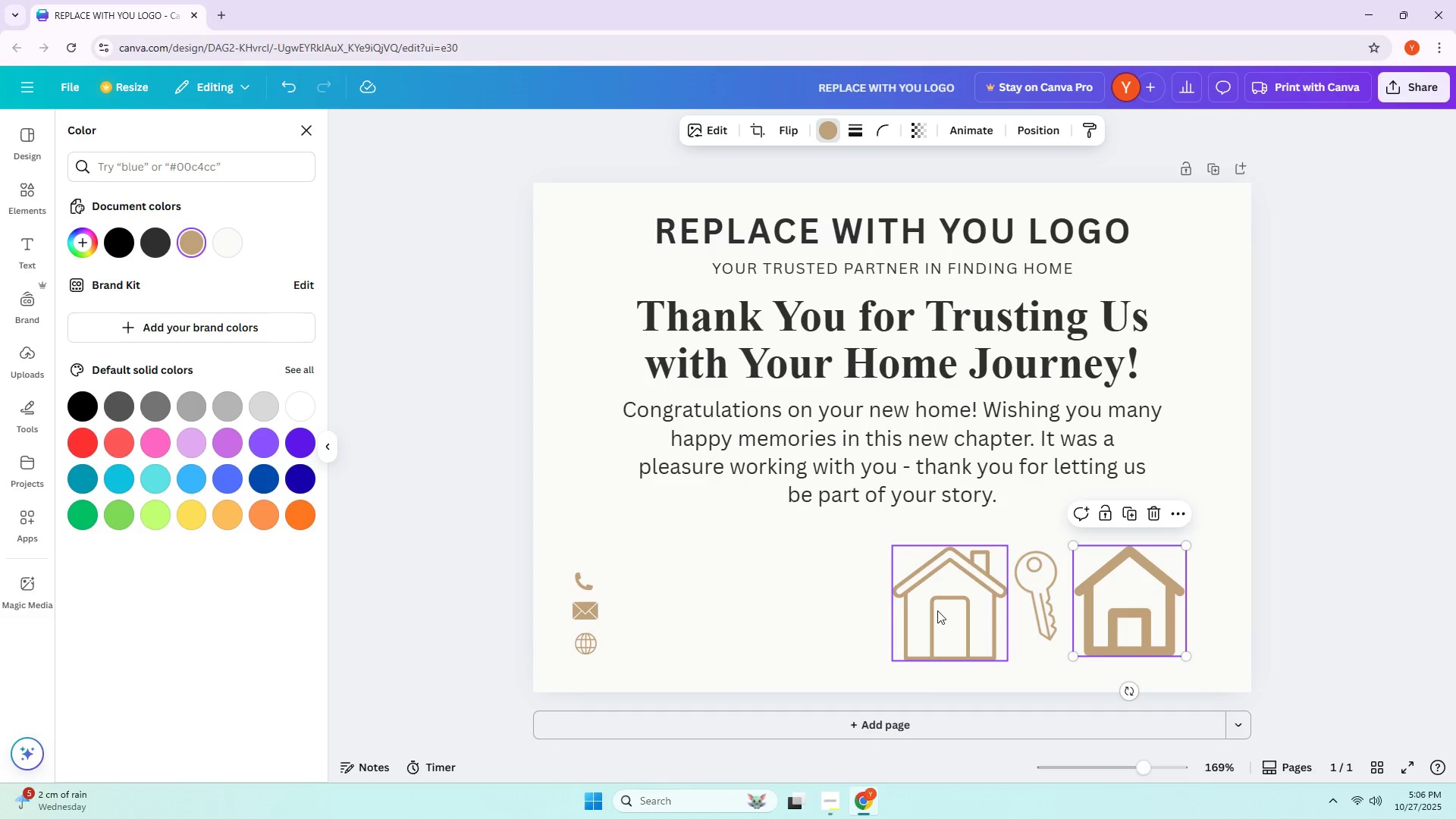 
key(Delete)
 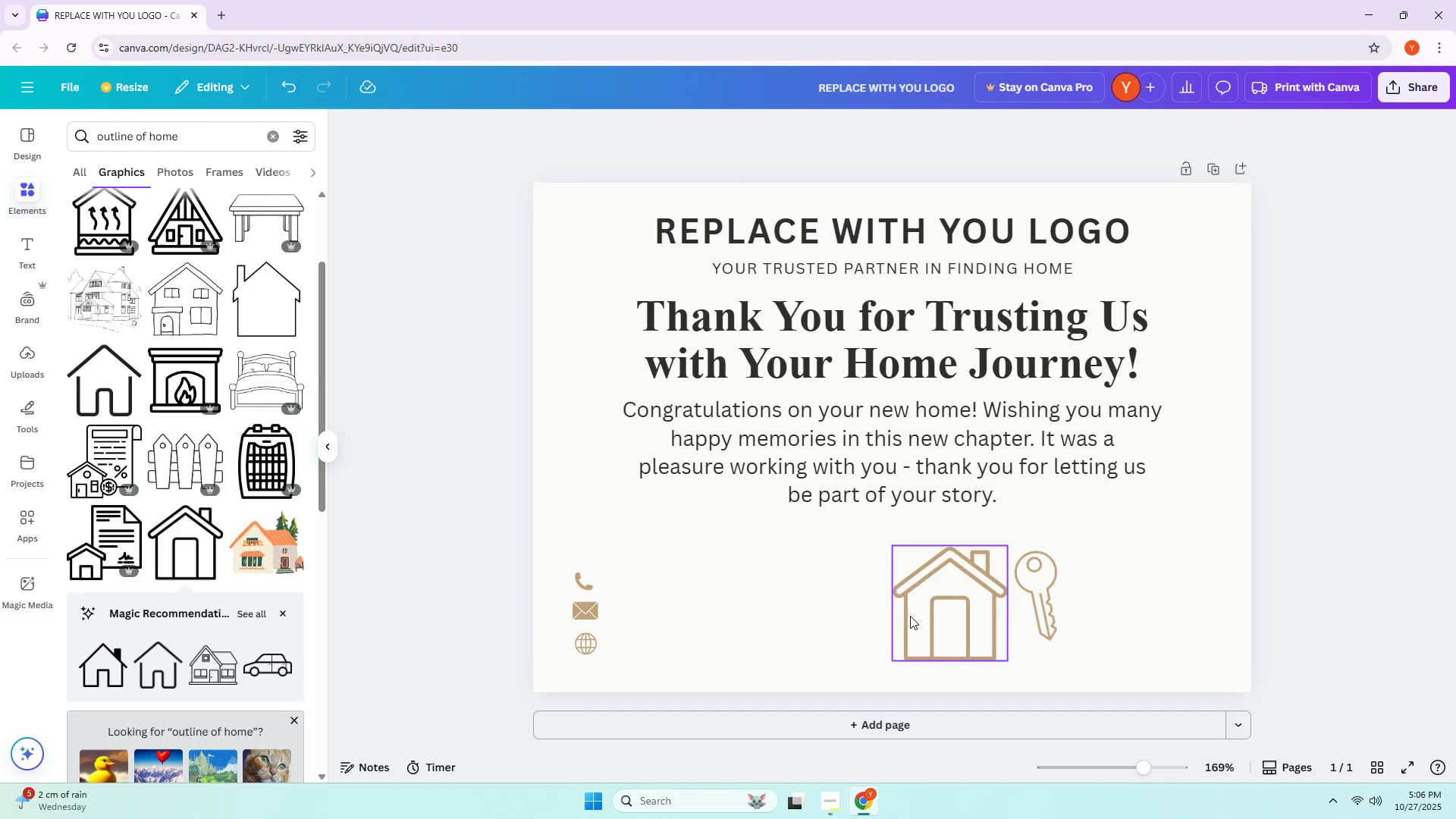 
left_click_drag(start_coordinate=[909, 615], to_coordinate=[1094, 601])
 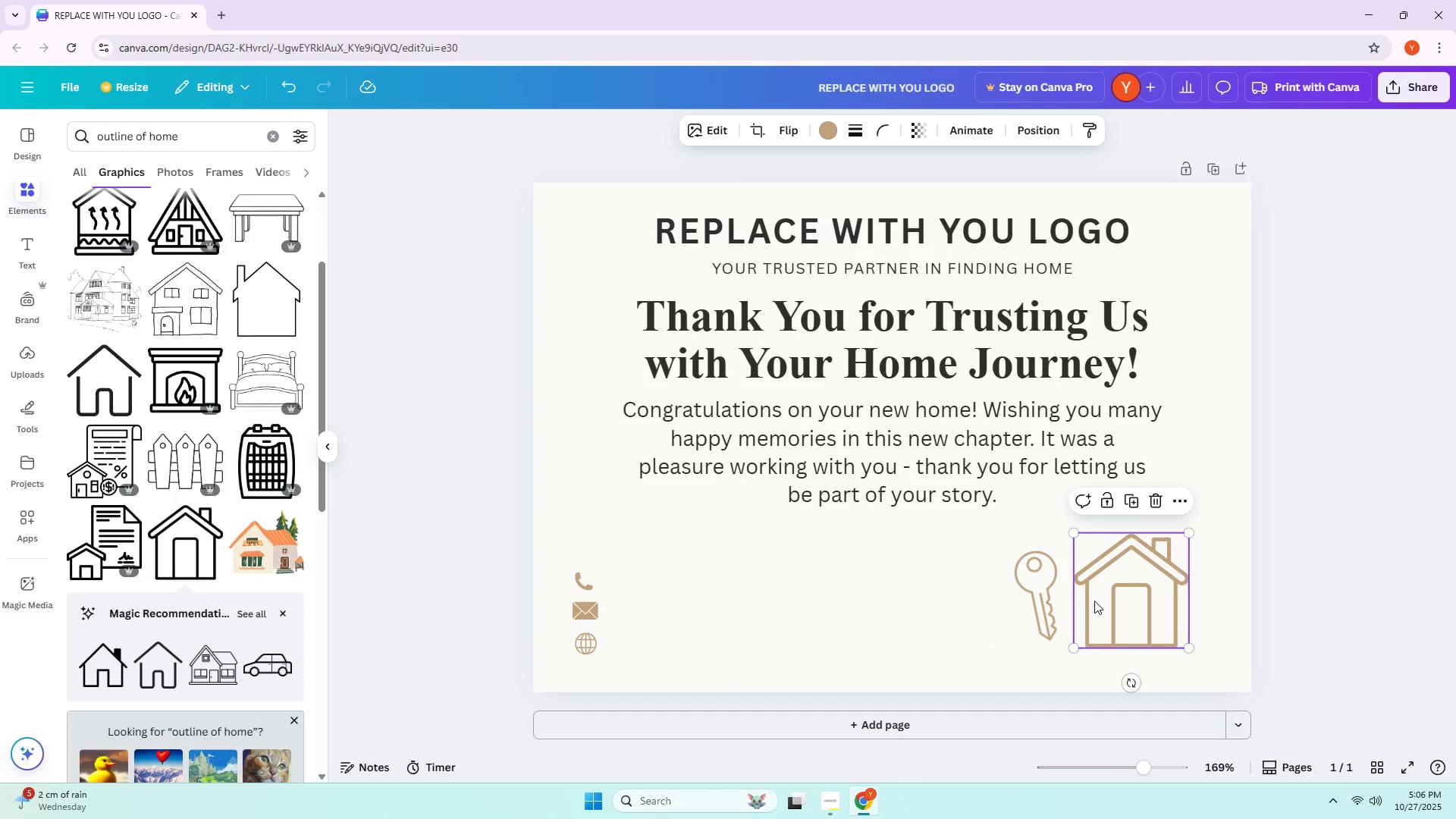 
left_click_drag(start_coordinate=[1093, 608], to_coordinate=[1106, 610])
 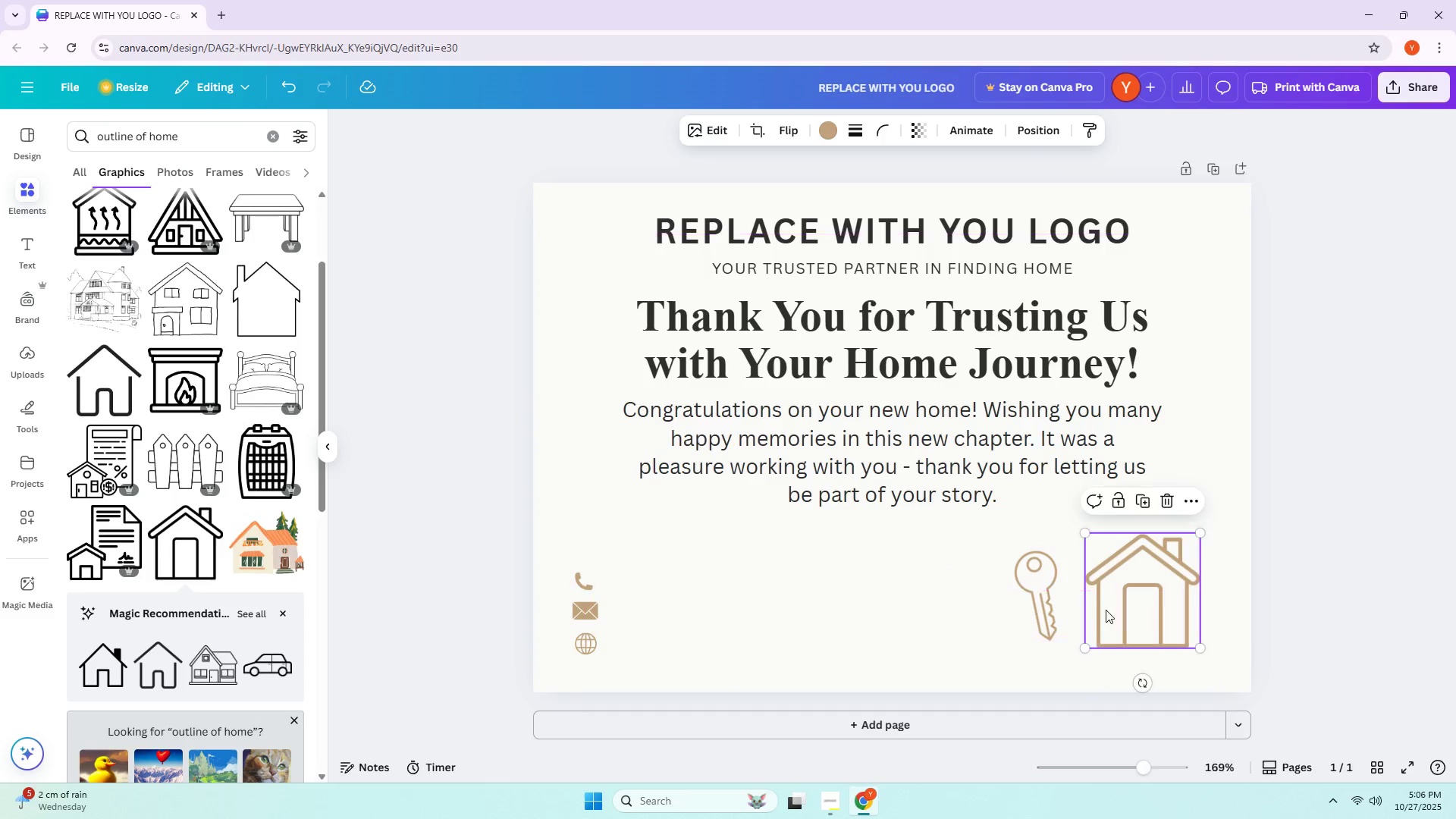 
double_click([1106, 610])
 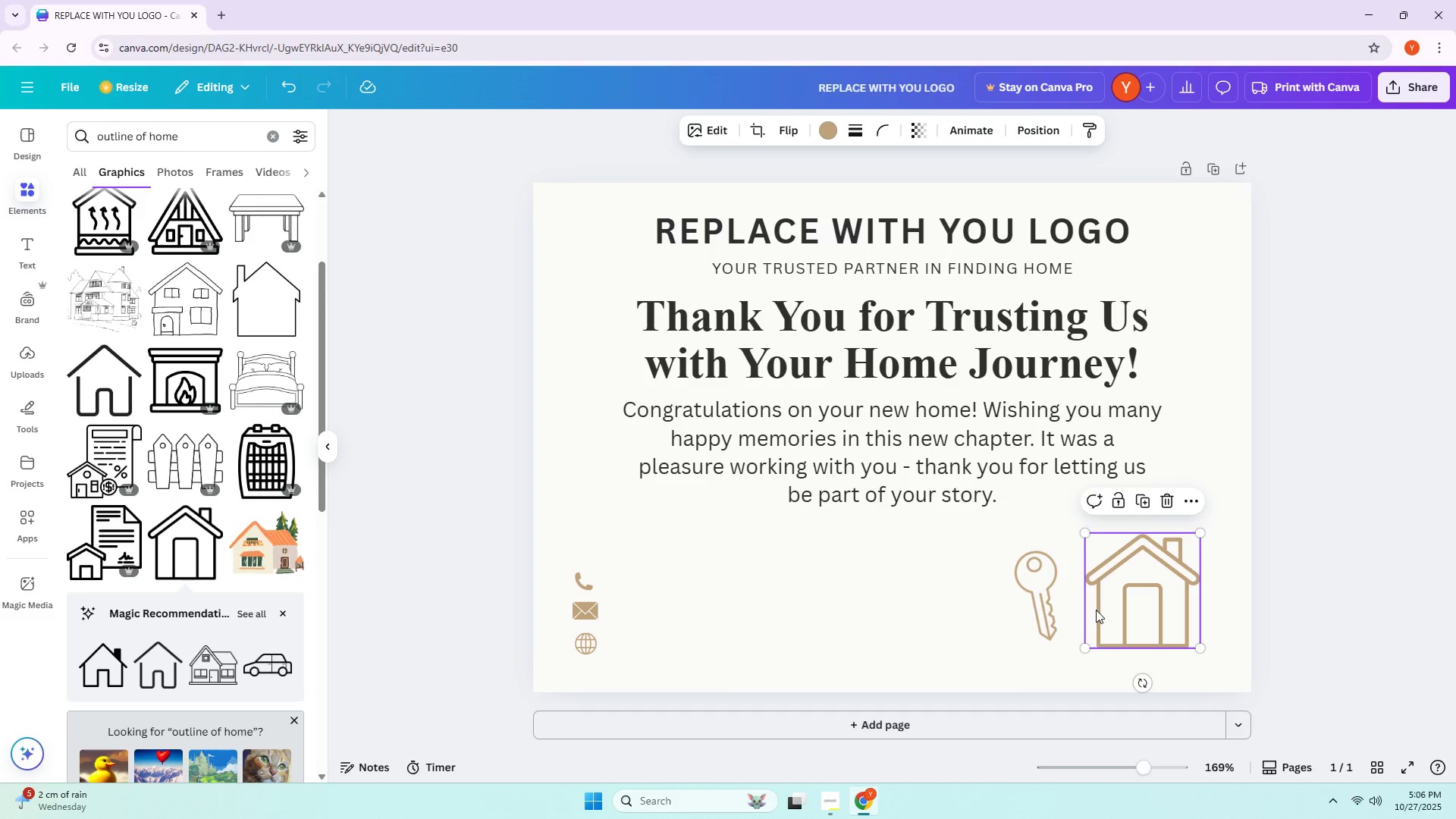 
wait(32.78)
 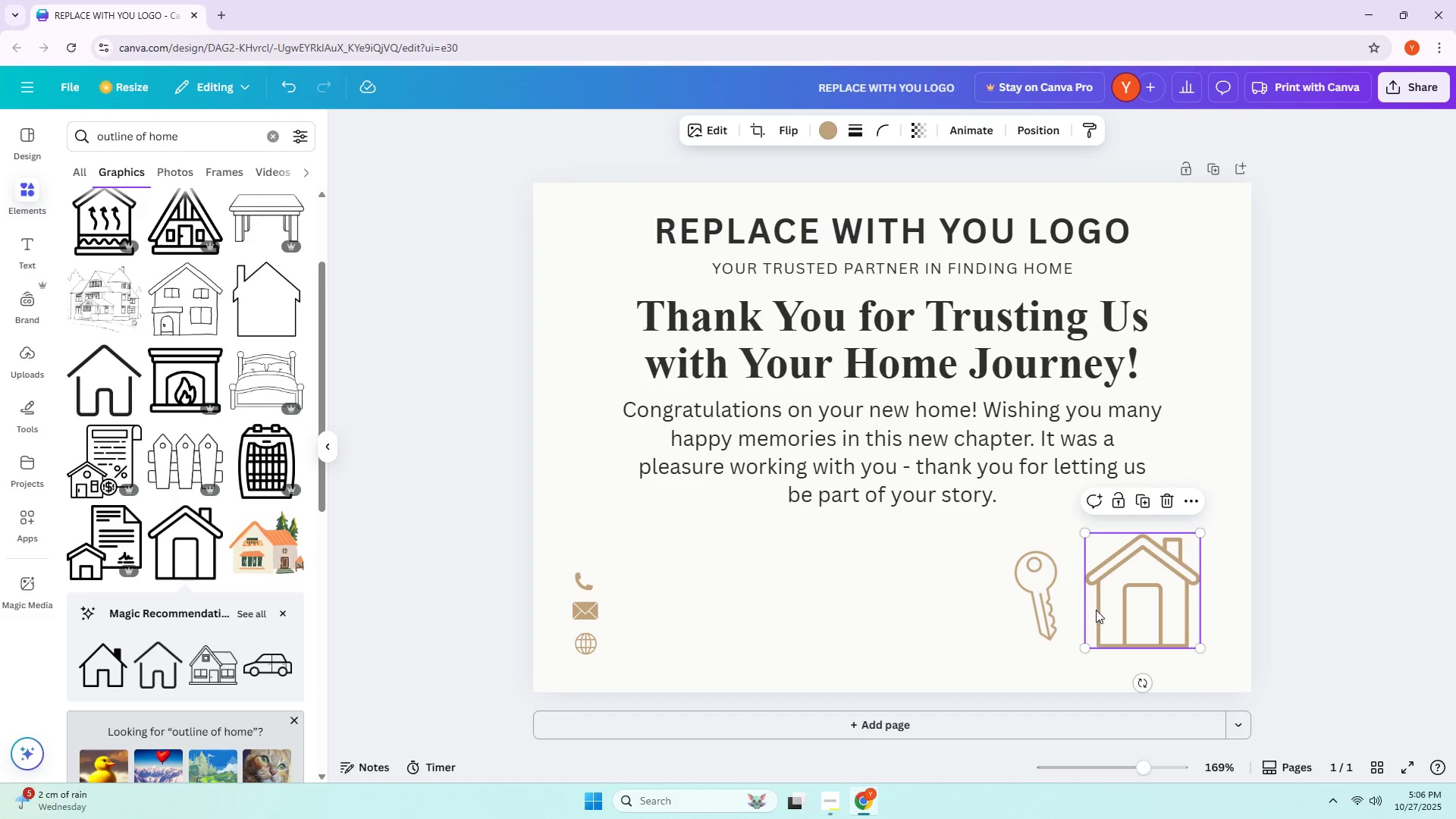 
scroll: coordinate [1160, 624], scroll_direction: down, amount: 2.0
 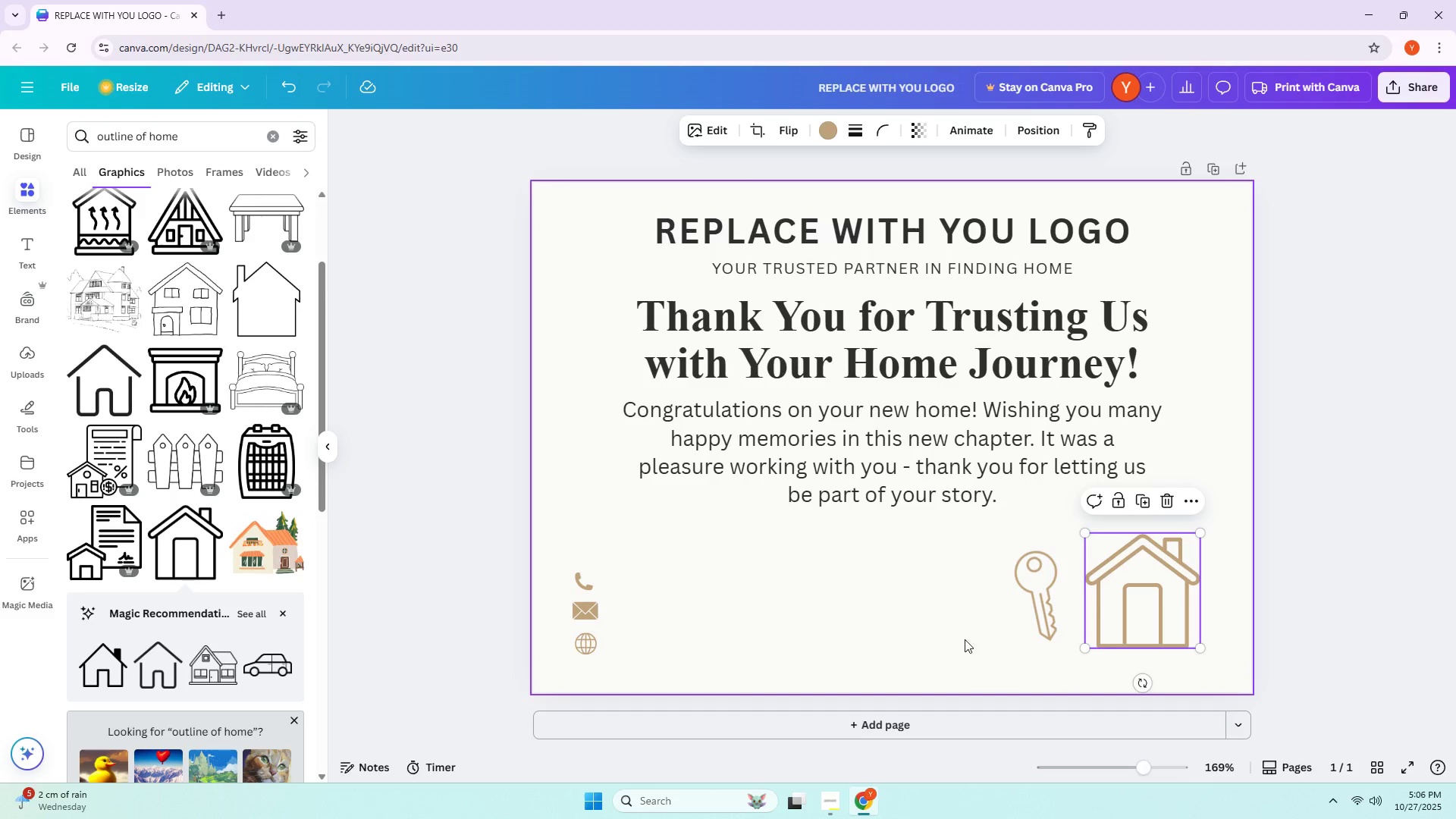 
scroll: coordinate [705, 657], scroll_direction: none, amount: 0.0
 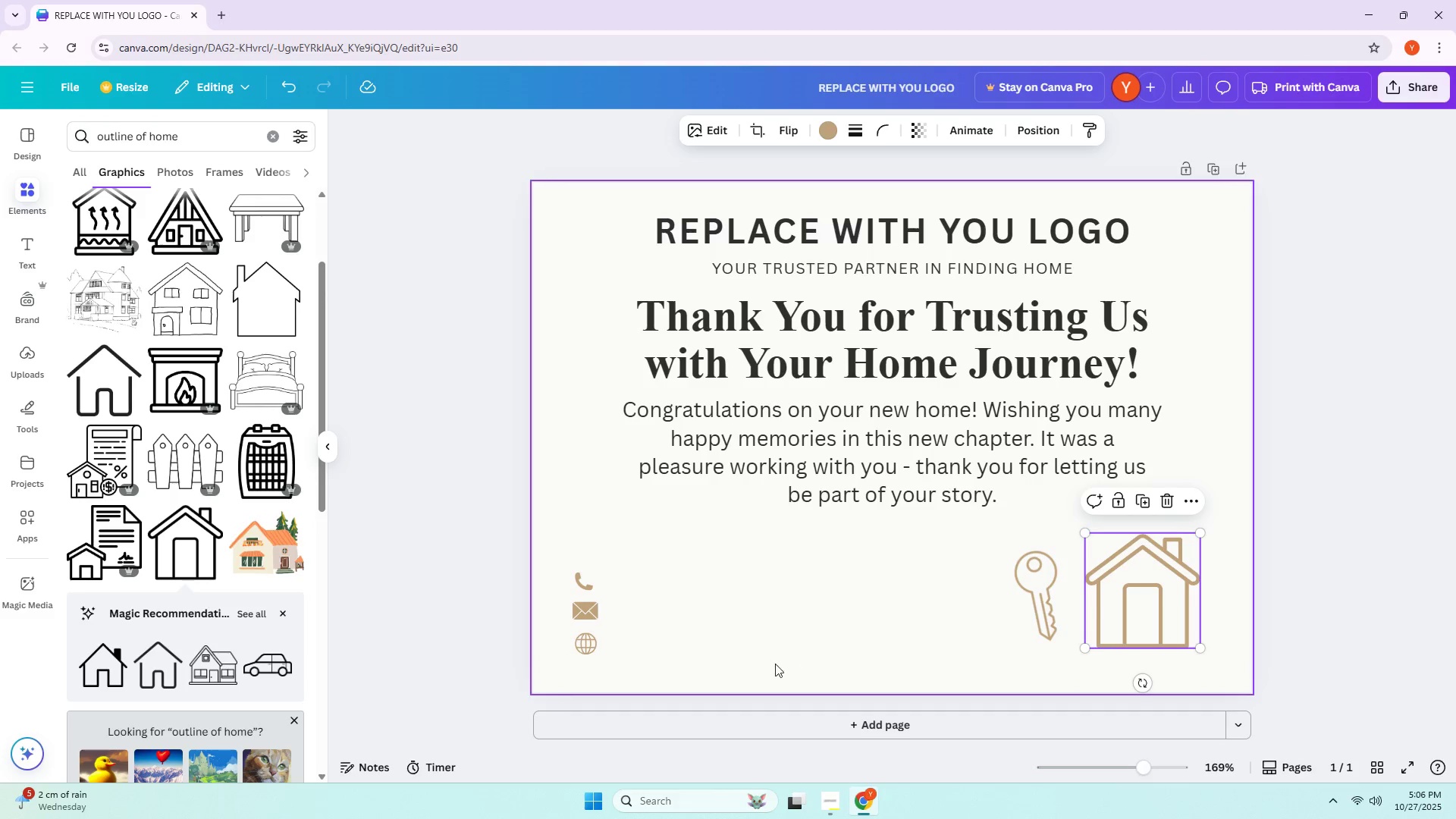 
scroll: coordinate [143, 495], scroll_direction: up, amount: 3.0
 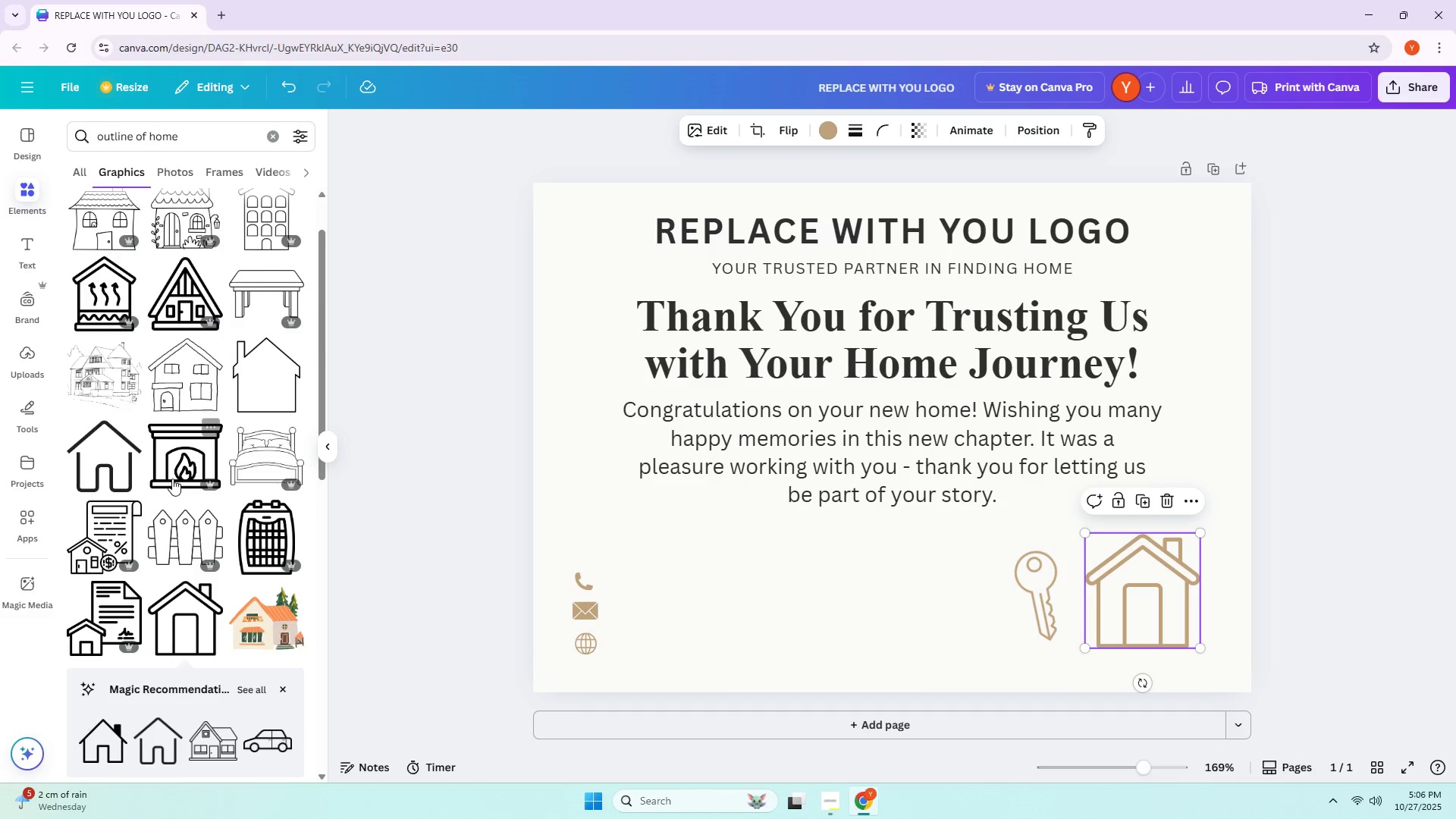 
scroll: coordinate [168, 453], scroll_direction: down, amount: 2.0
 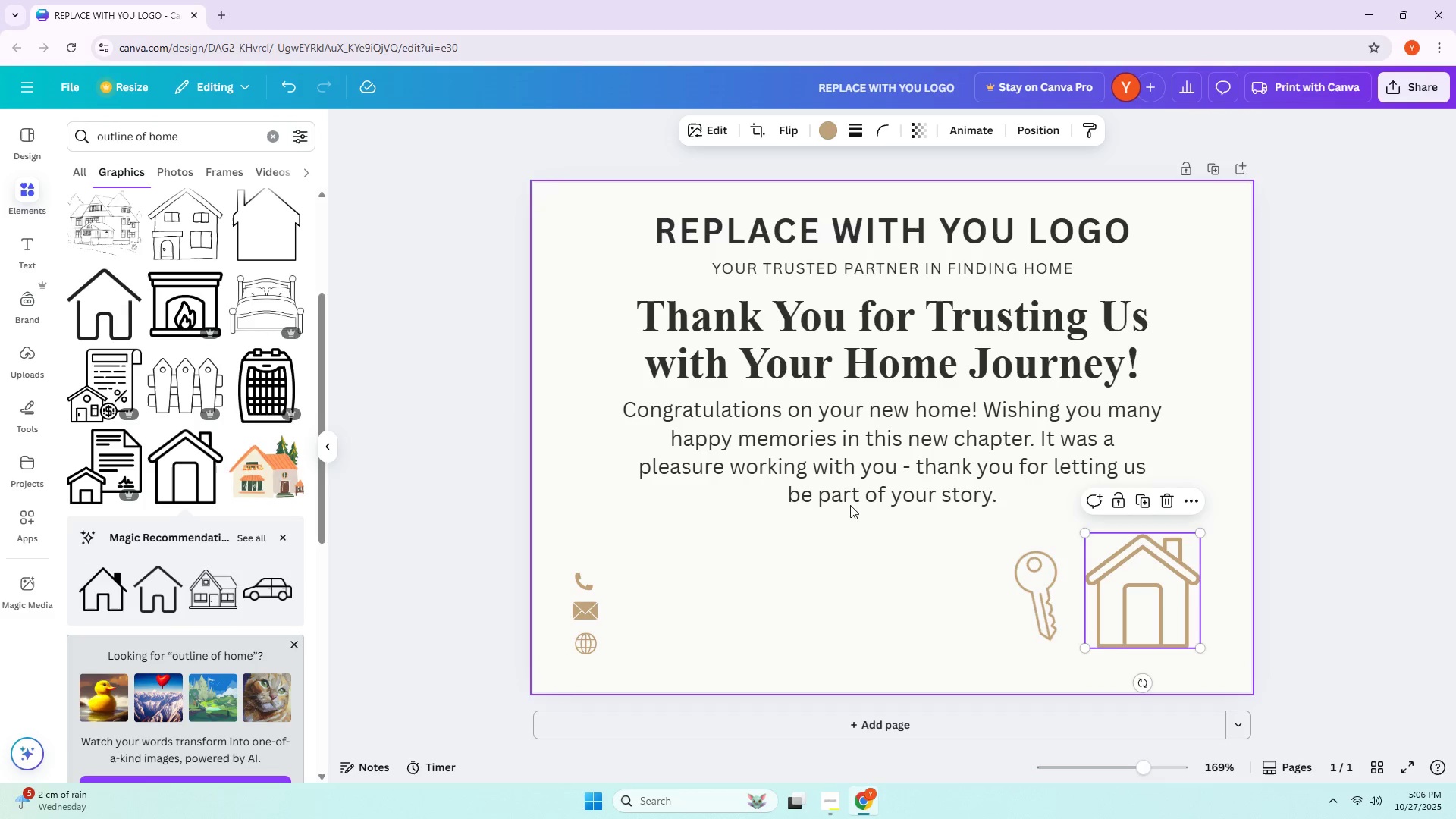 
mouse_move([104, 396])
 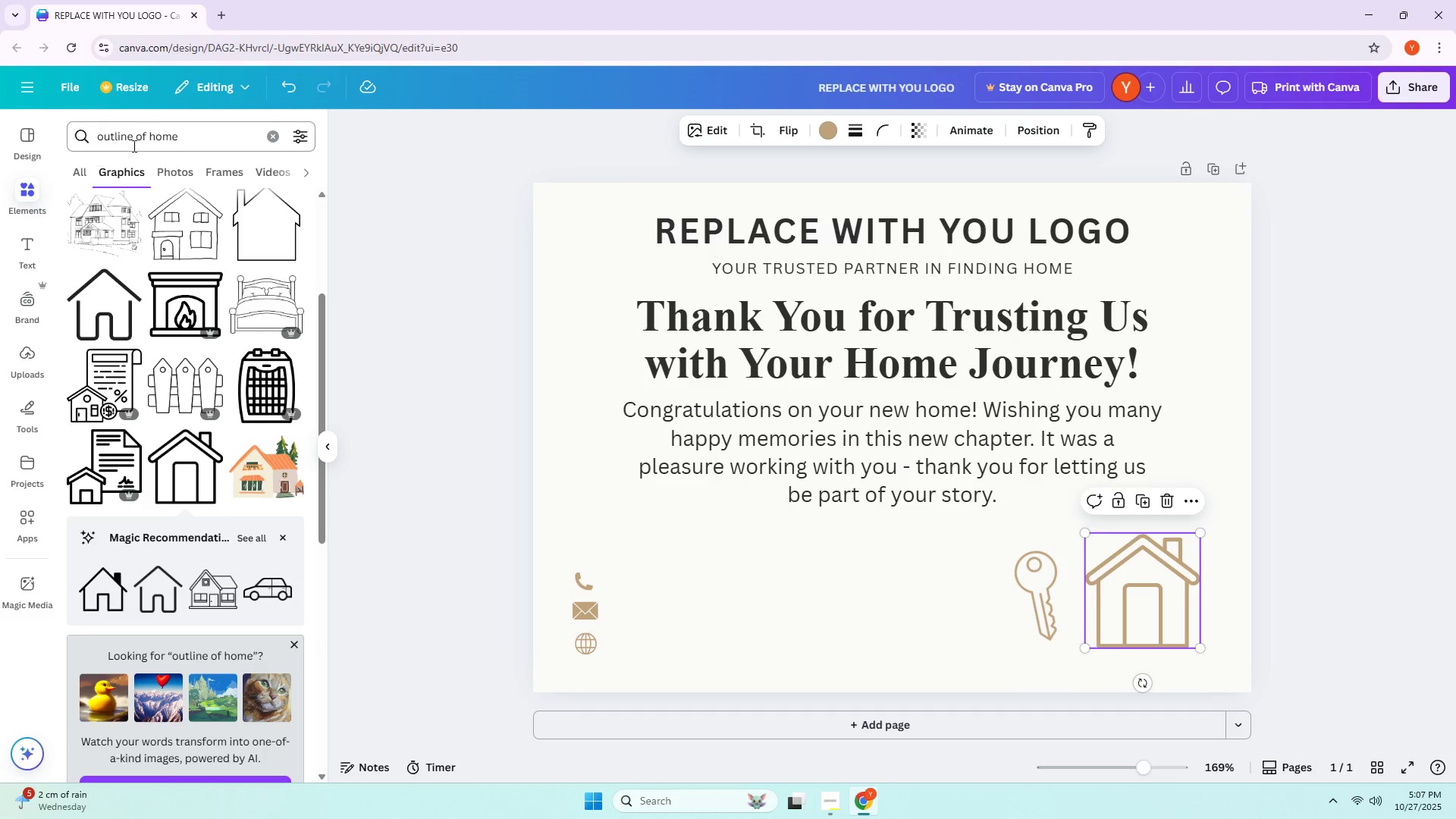 
left_click_drag(start_coordinate=[214, 139], to_coordinate=[54, 149])
 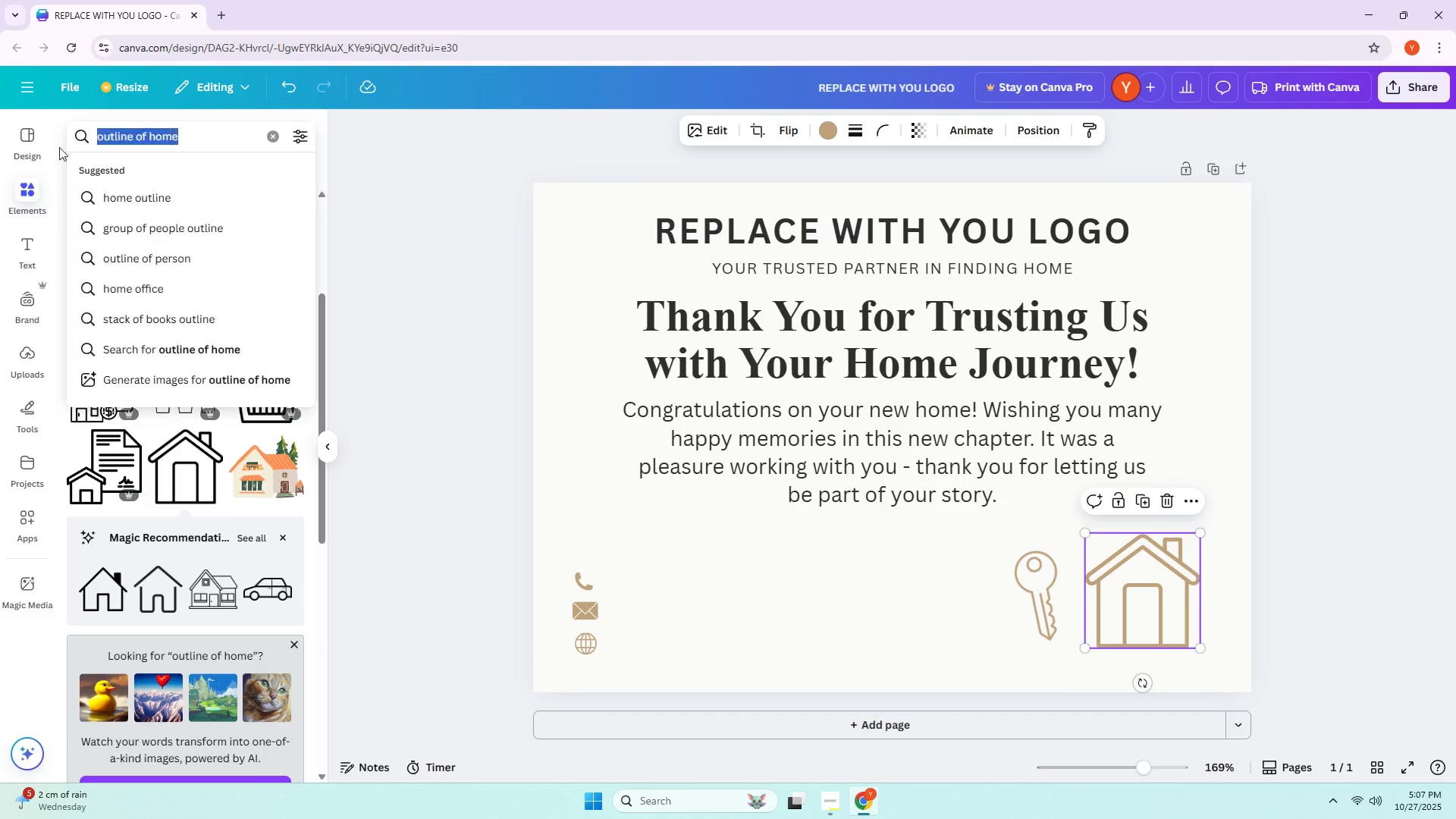 
double_click([49, 149])
 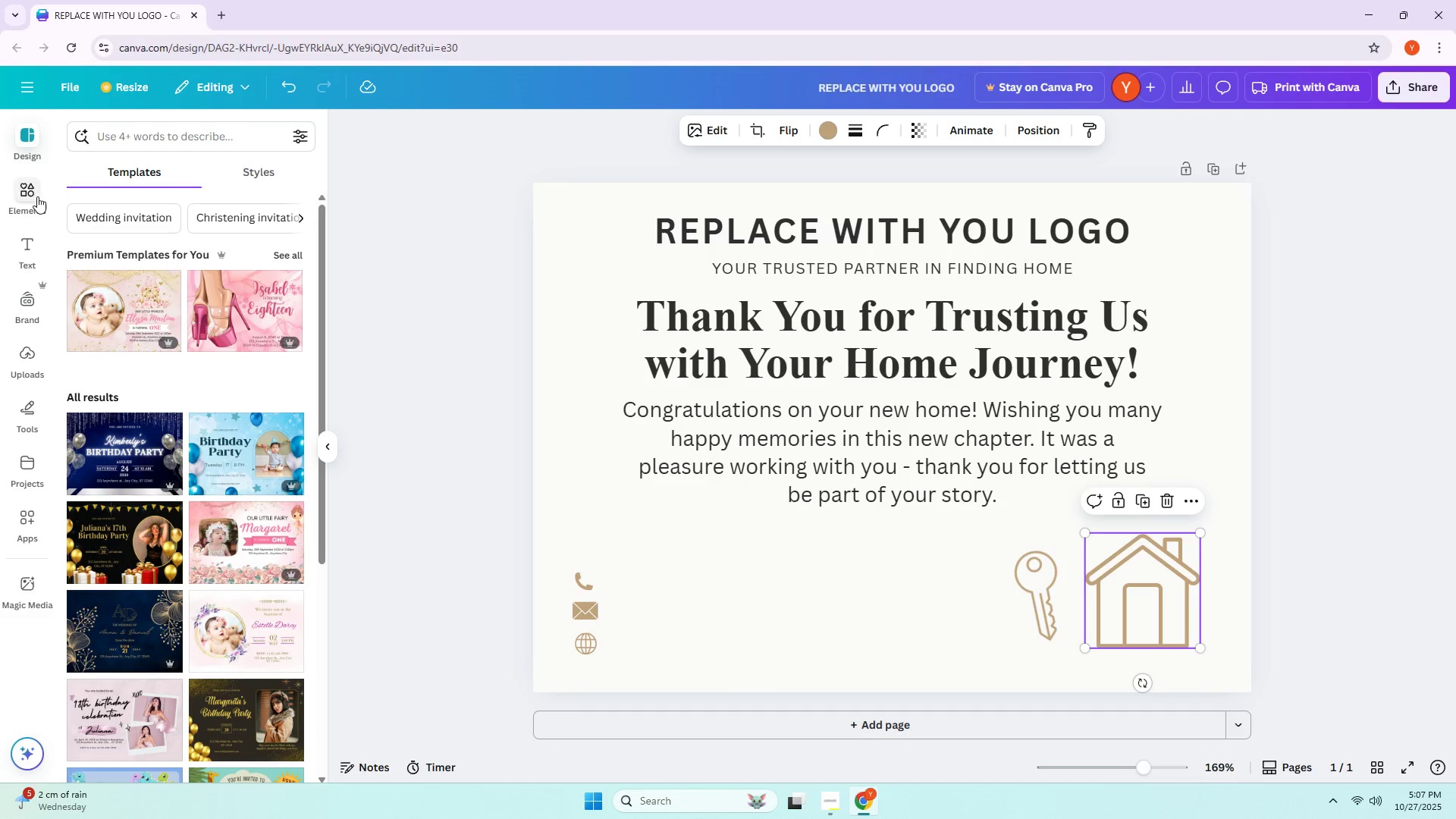 
double_click([162, 138])
 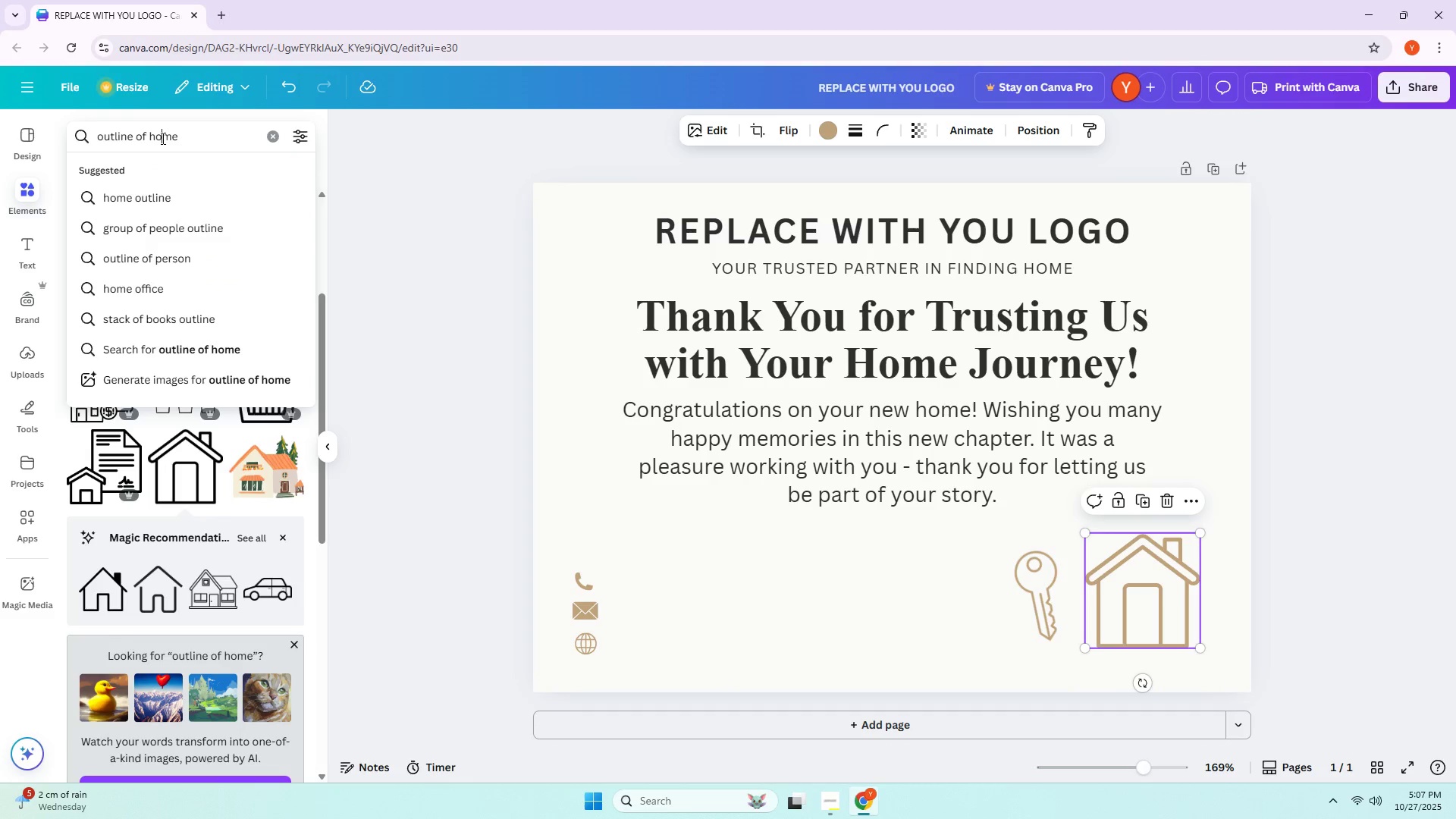 
key(Control+ControlLeft)
 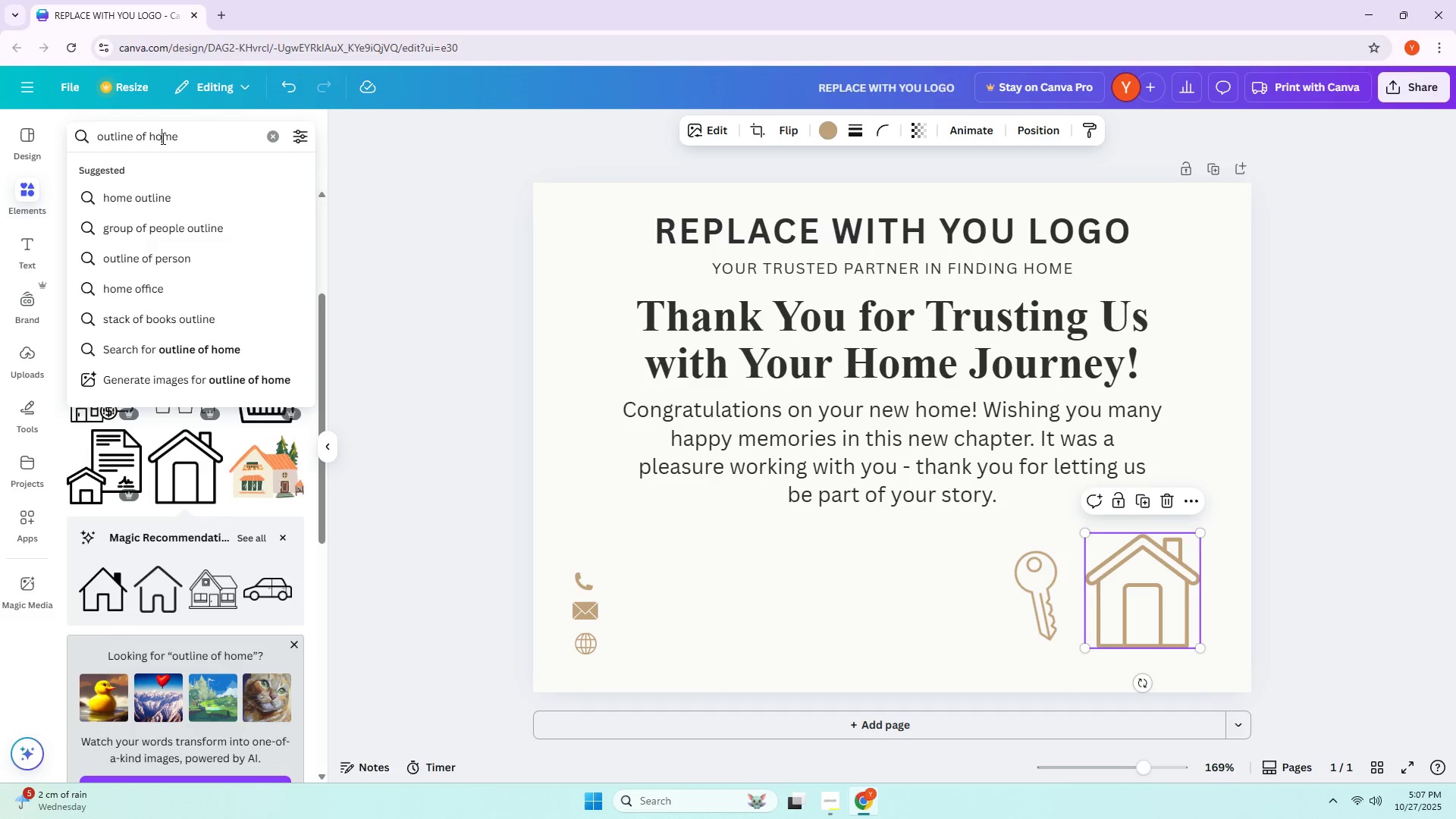 
key(Control+A)
 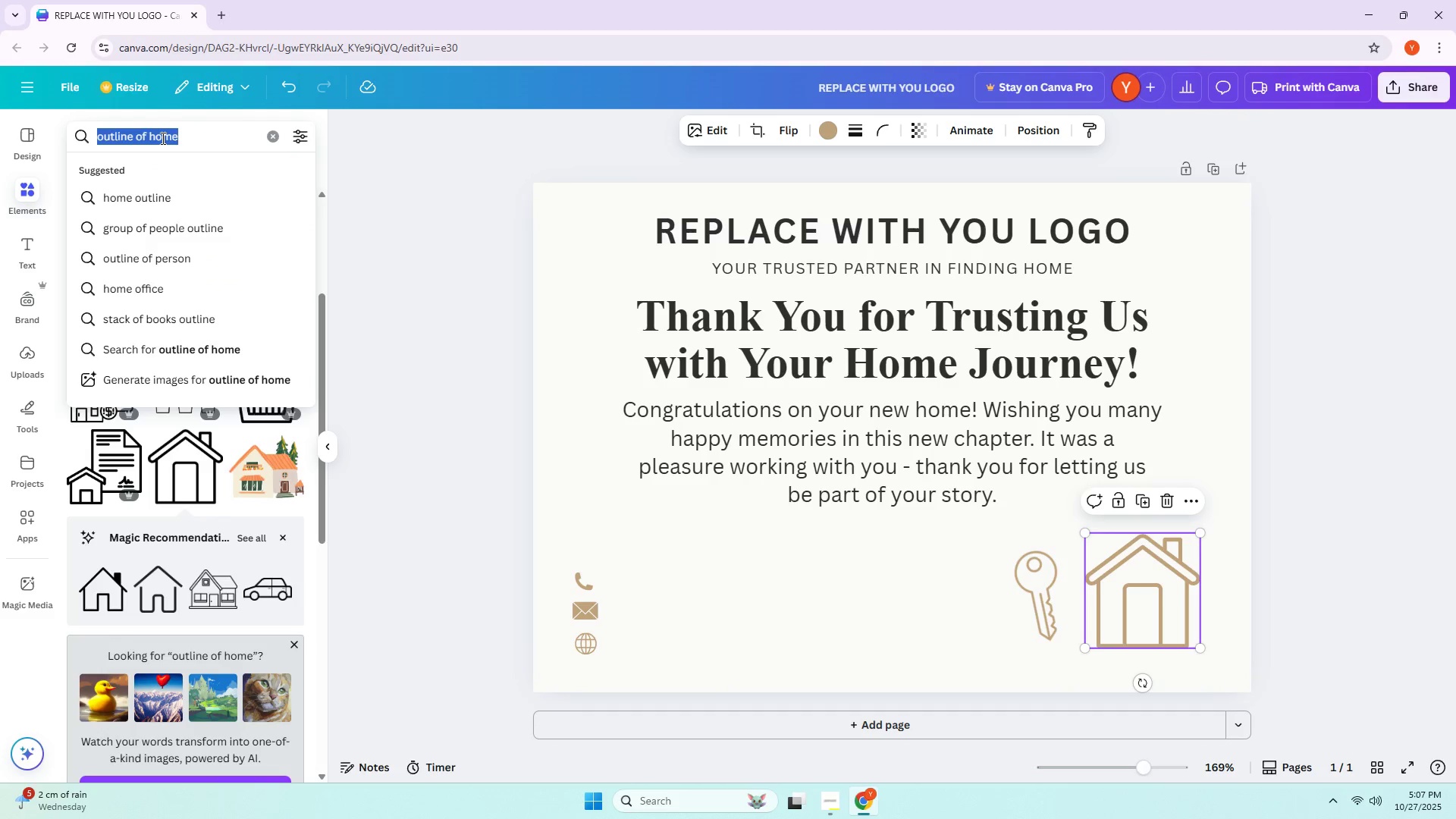 
type(floral)
 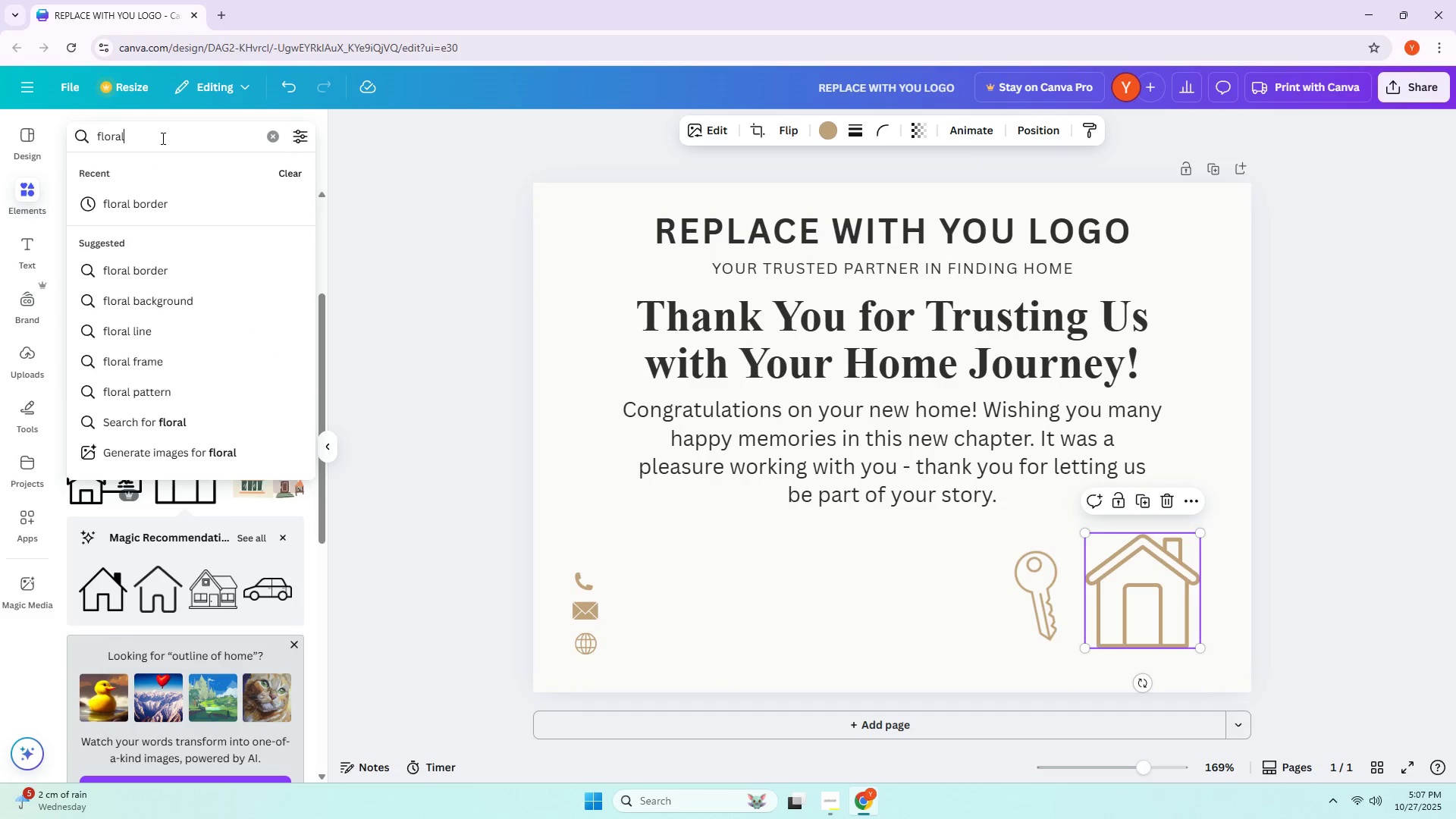 
key(ArrowDown)
 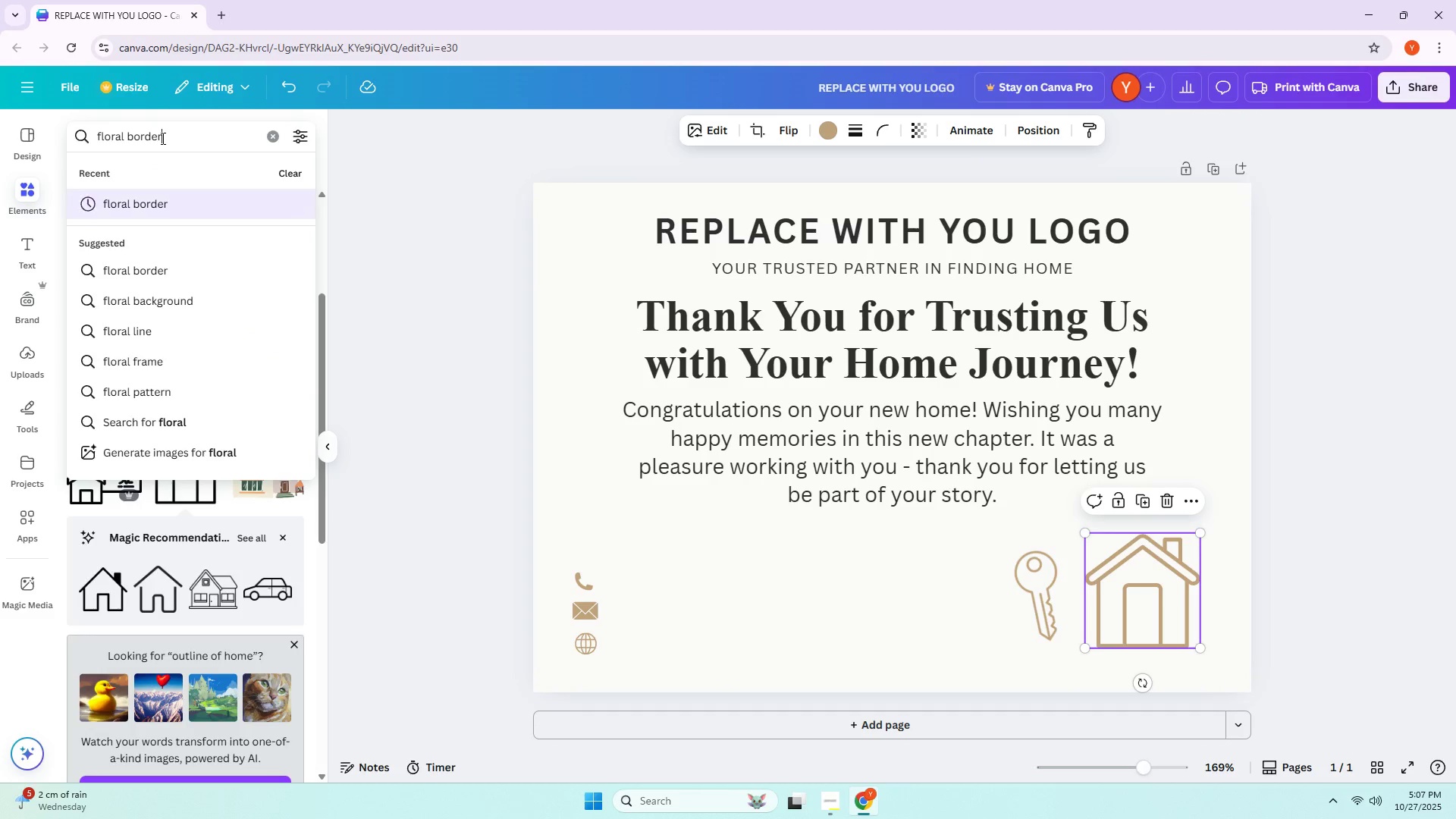 
key(Enter)
 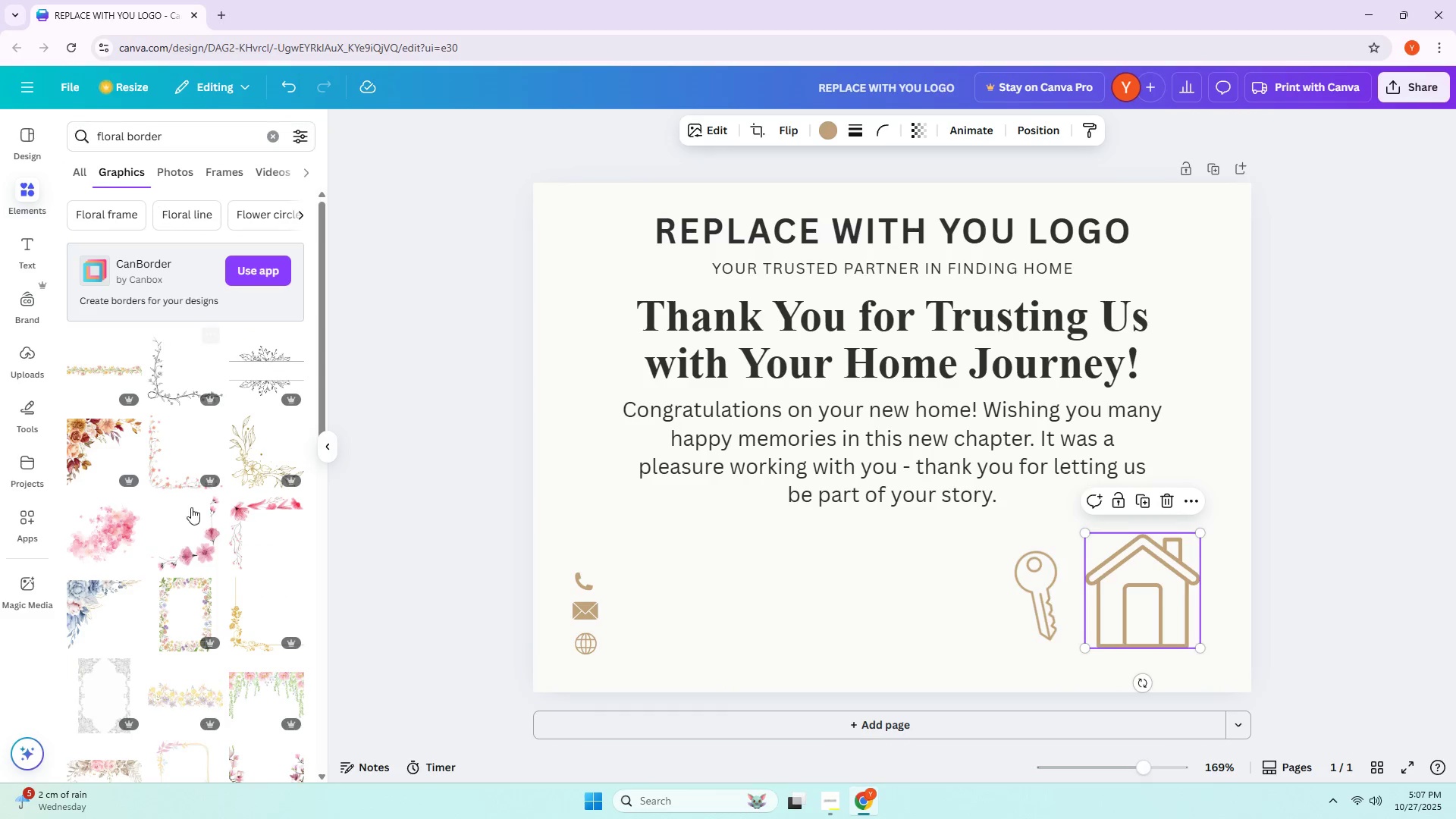 
scroll: coordinate [143, 341], scroll_direction: down, amount: 10.0
 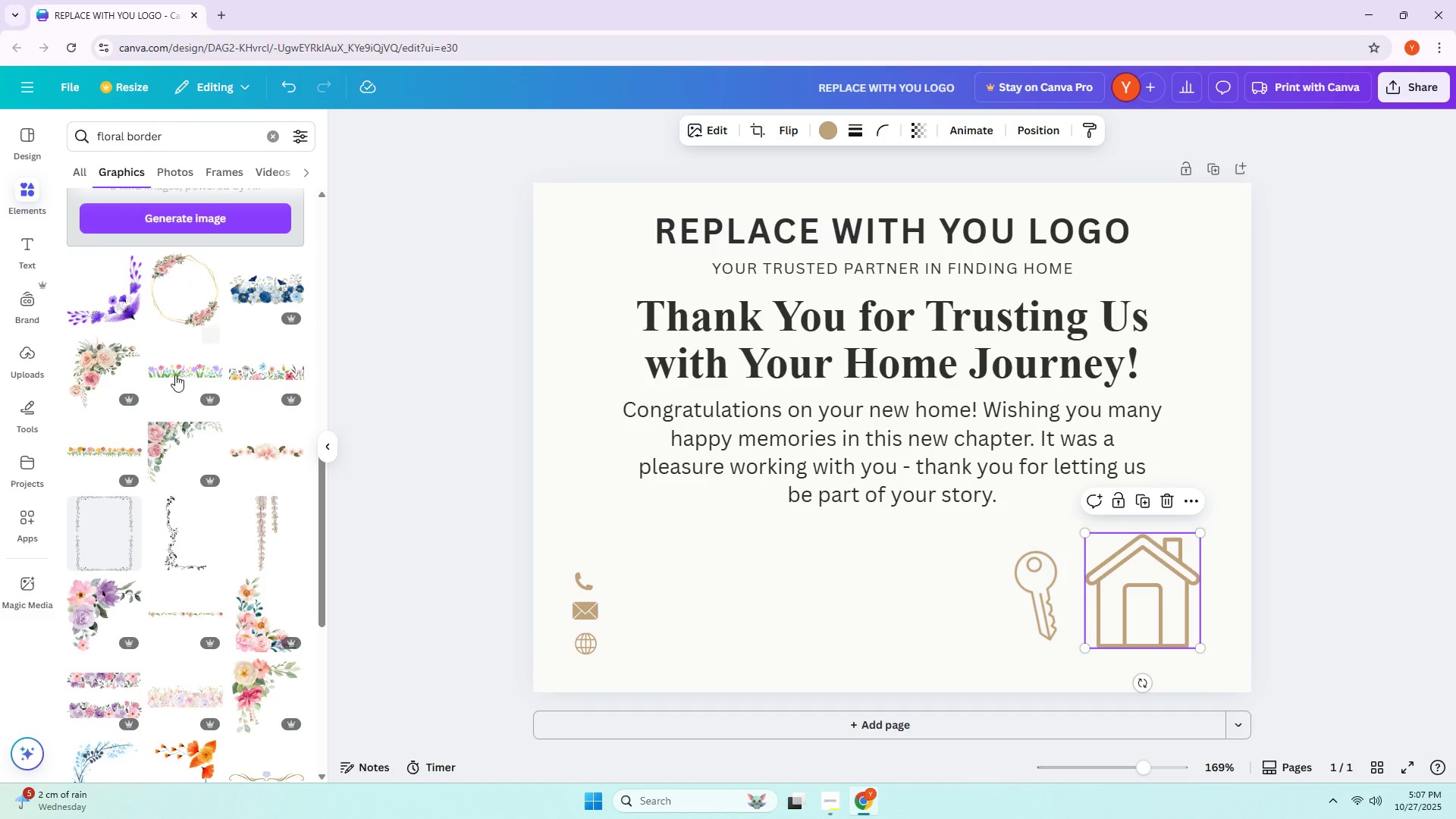 
double_click([240, 456])
 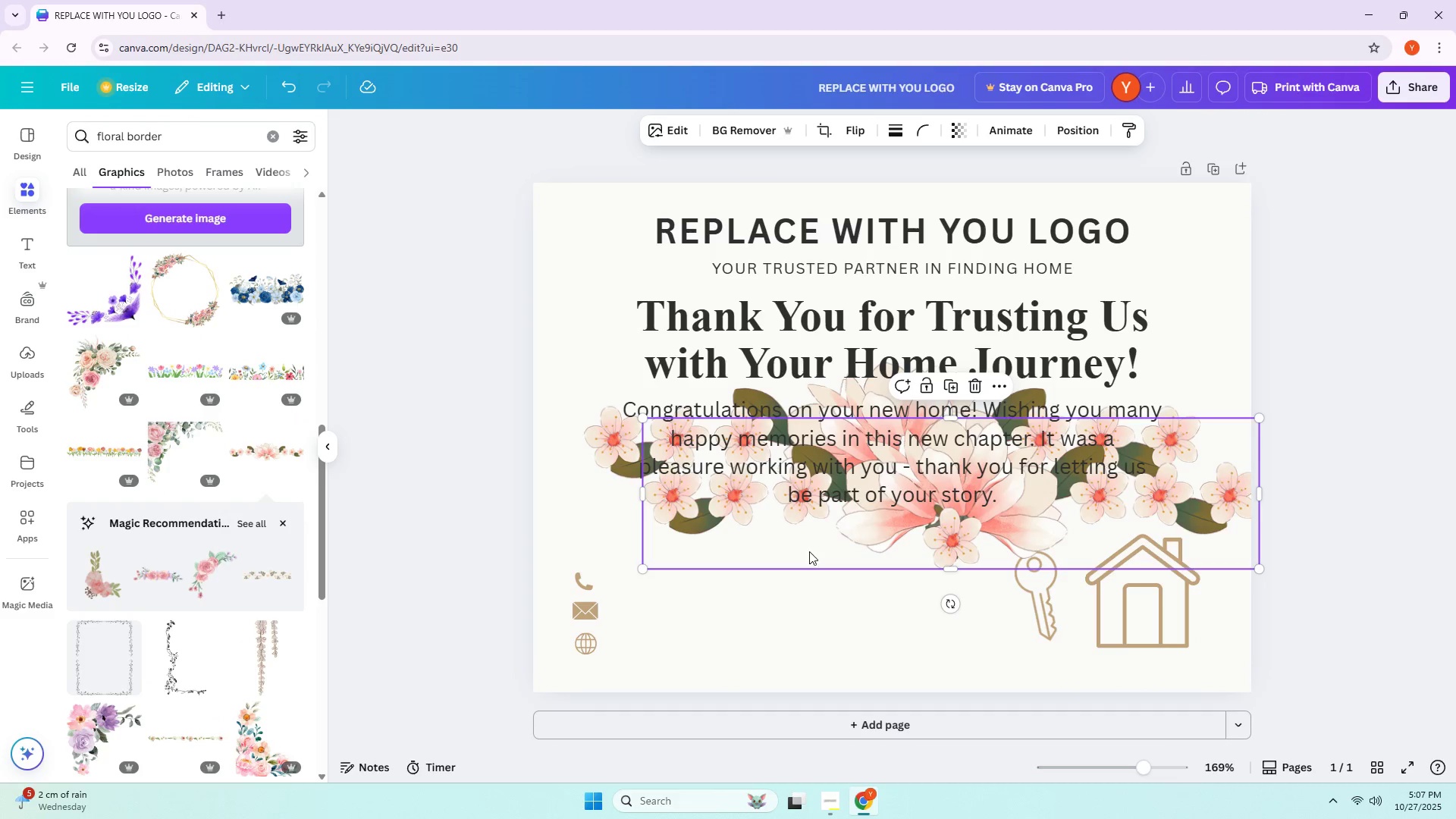 
left_click_drag(start_coordinate=[806, 543], to_coordinate=[758, 648])
 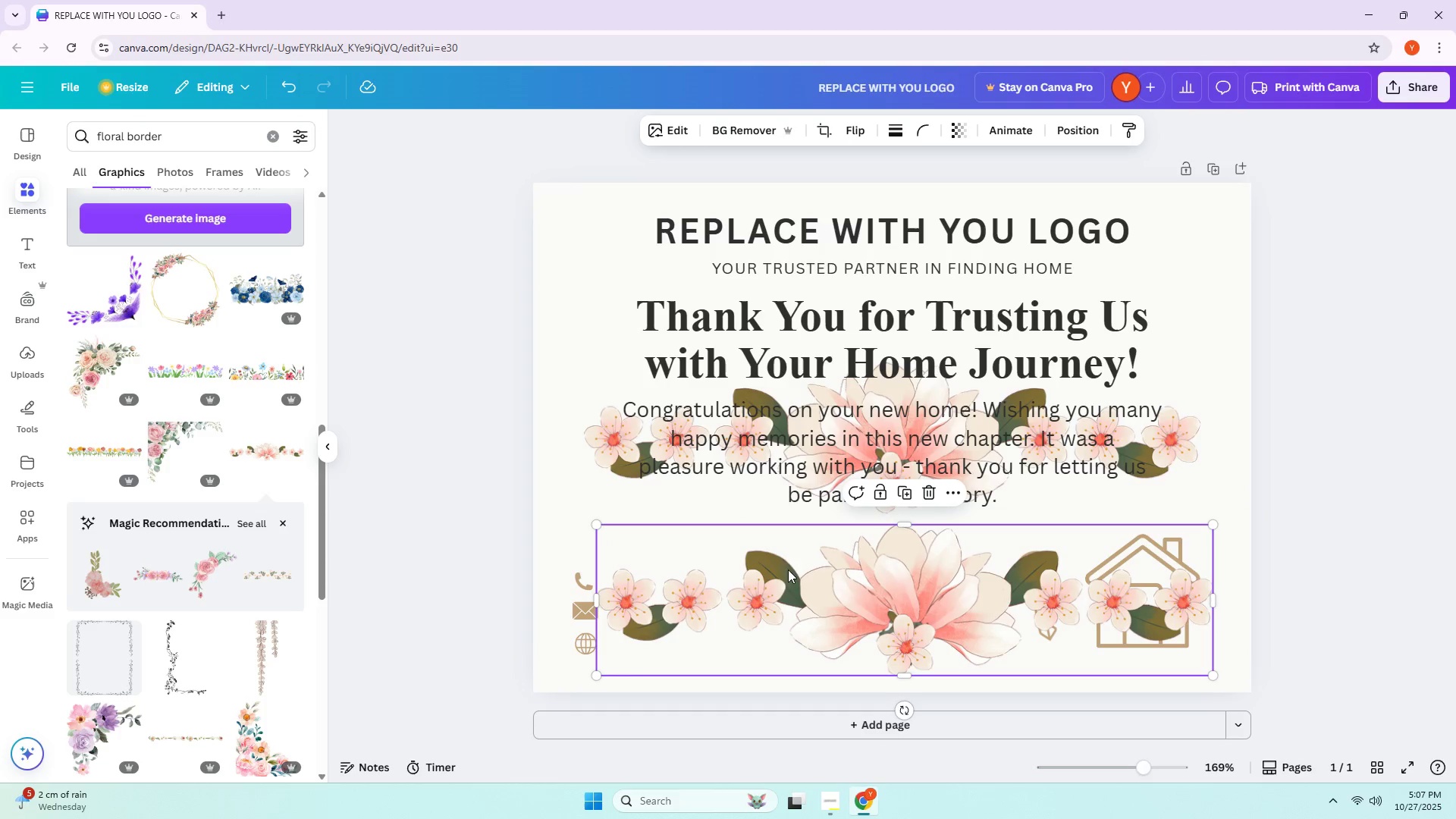 
key(Delete)
 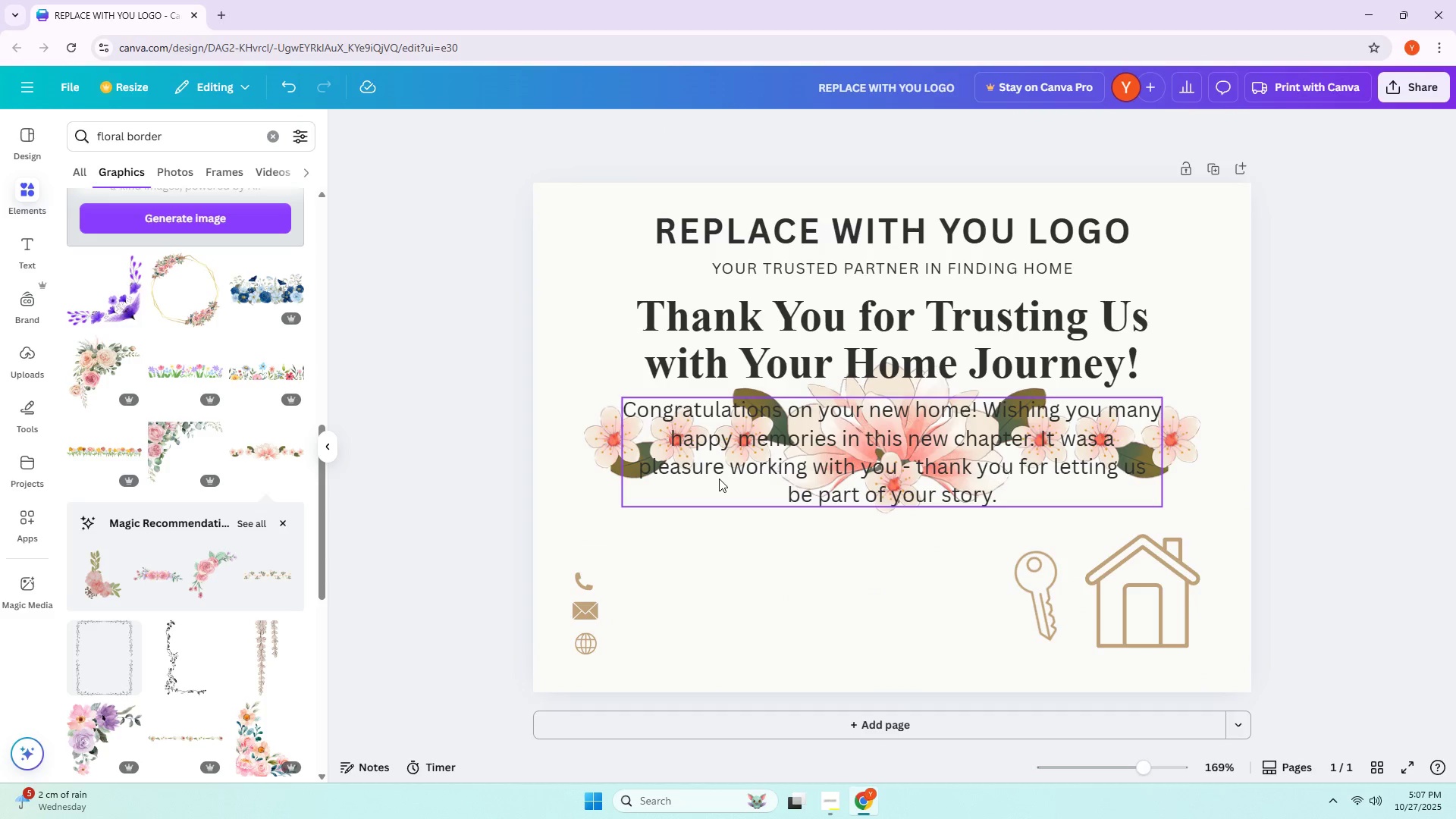 
left_click_drag(start_coordinate=[718, 491], to_coordinate=[717, 556])
 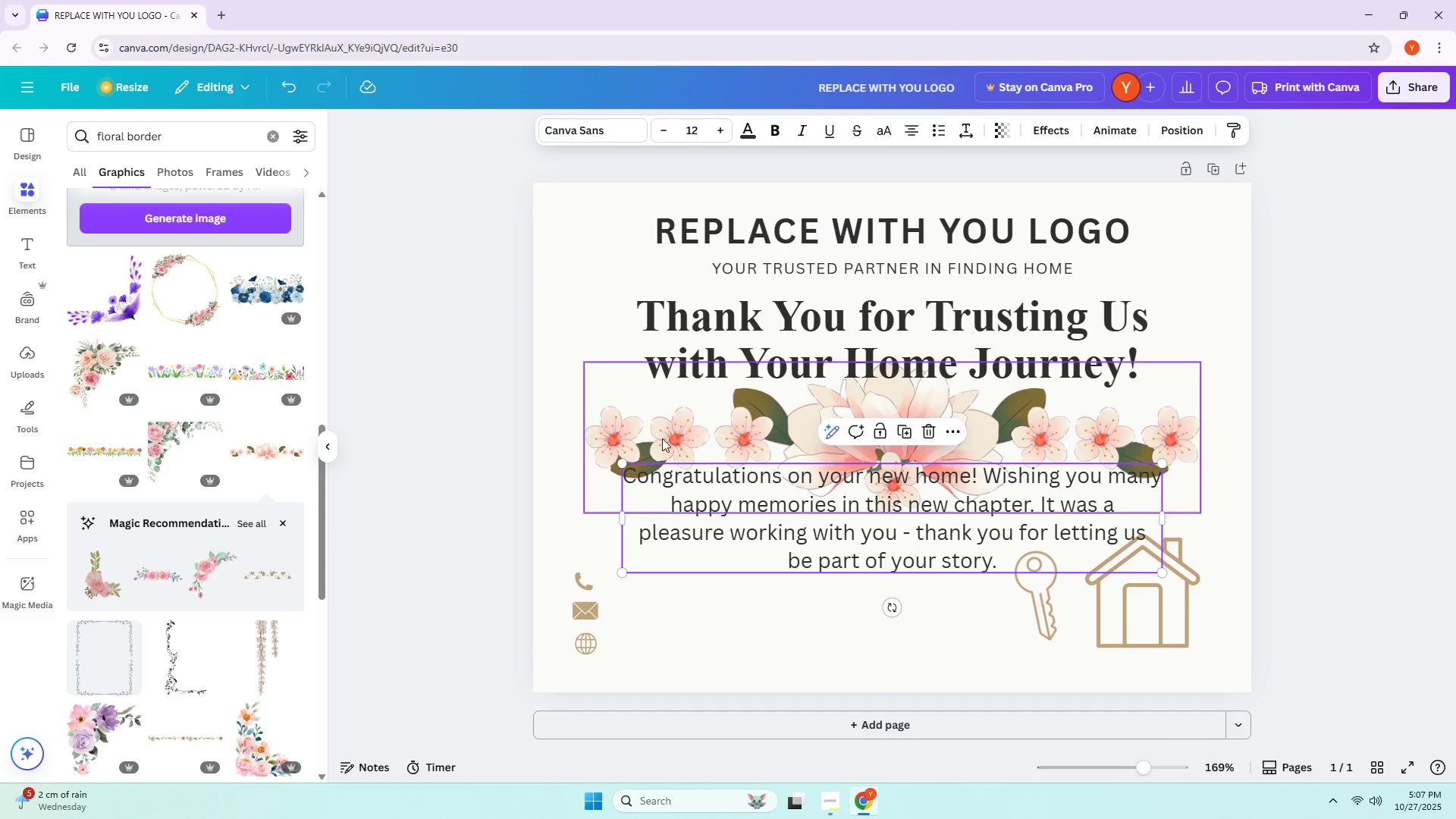 
left_click_drag(start_coordinate=[653, 424], to_coordinate=[651, 556])
 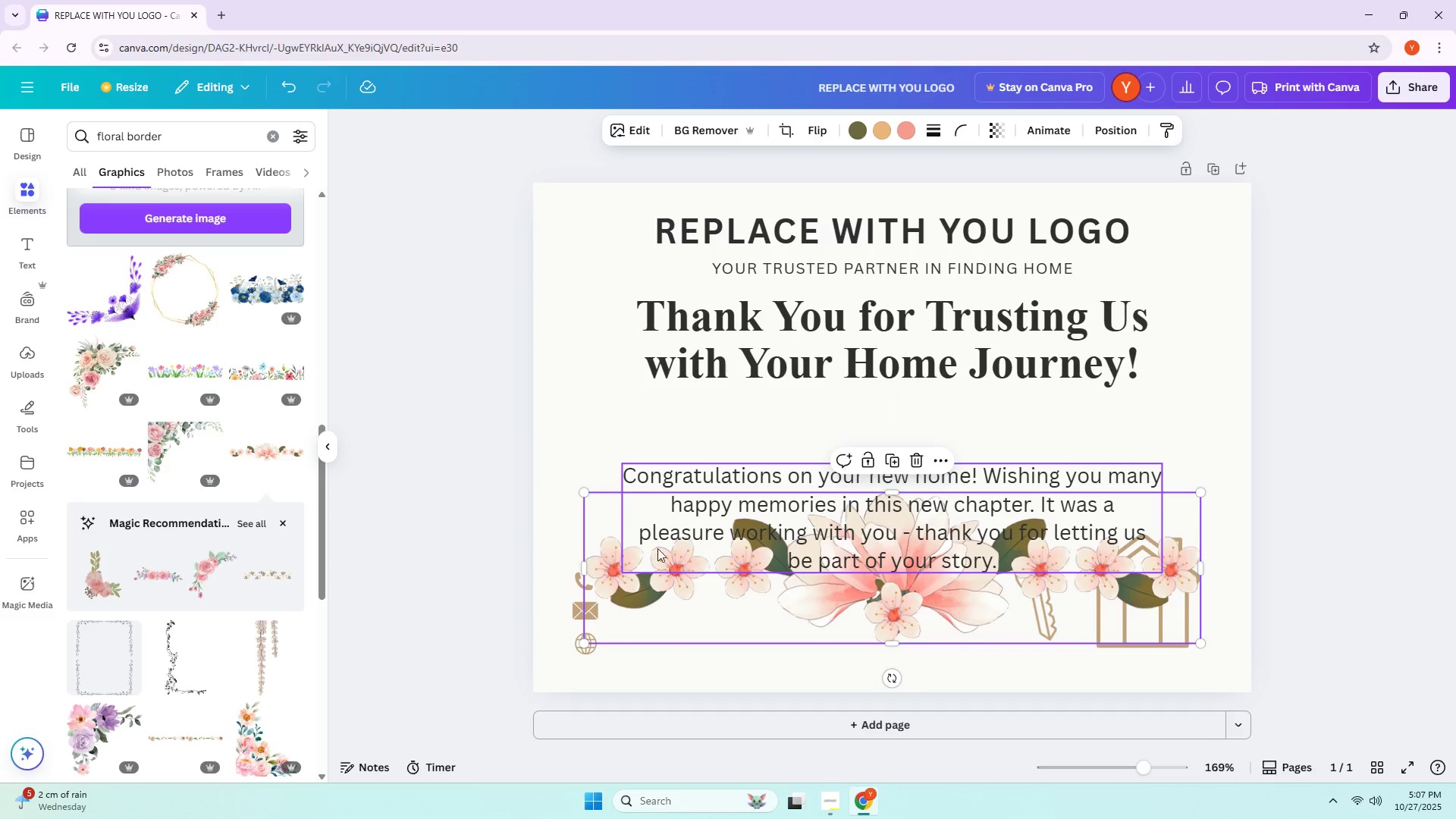 
key(Delete)
 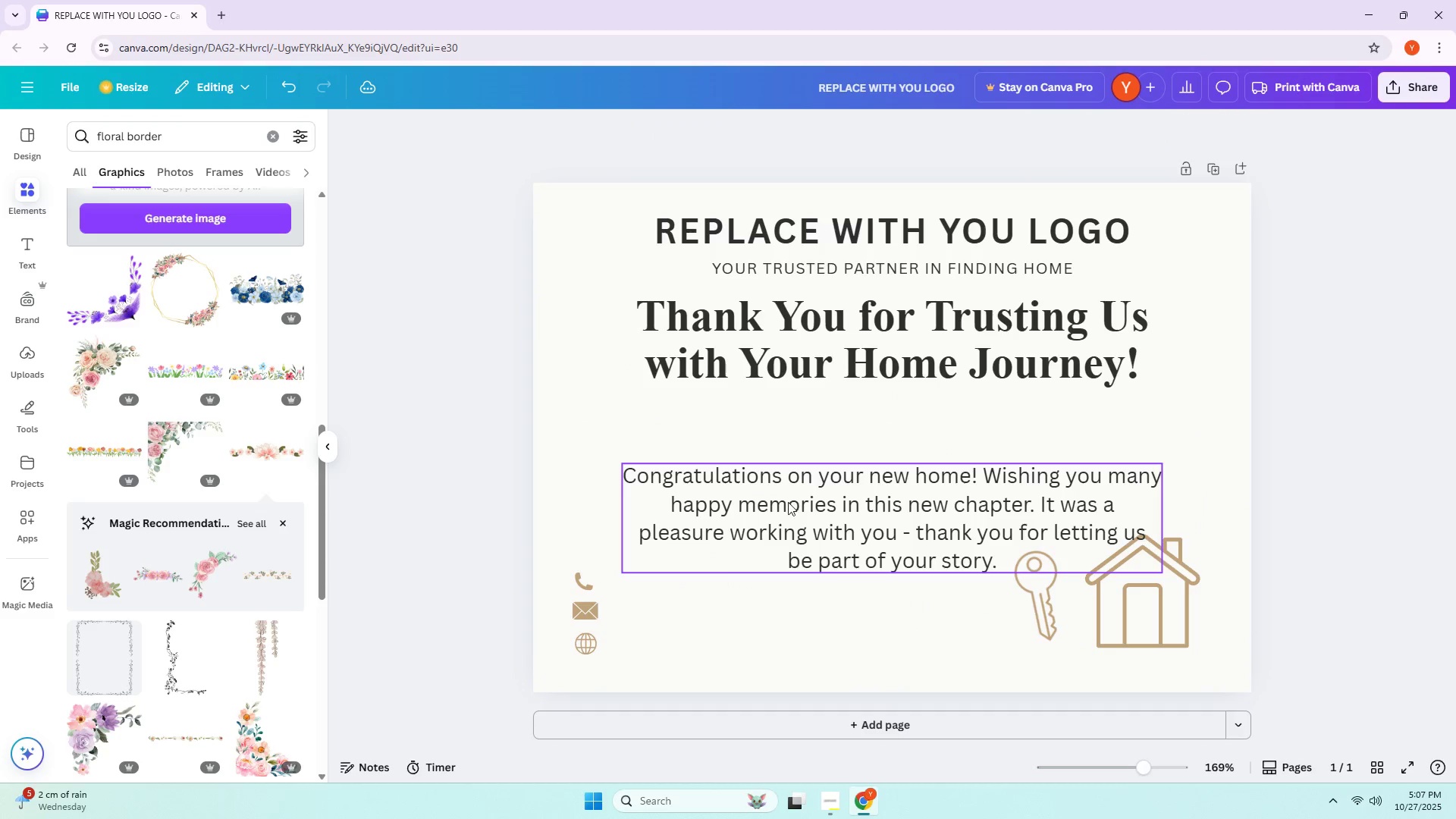 
left_click_drag(start_coordinate=[794, 502], to_coordinate=[795, 444])
 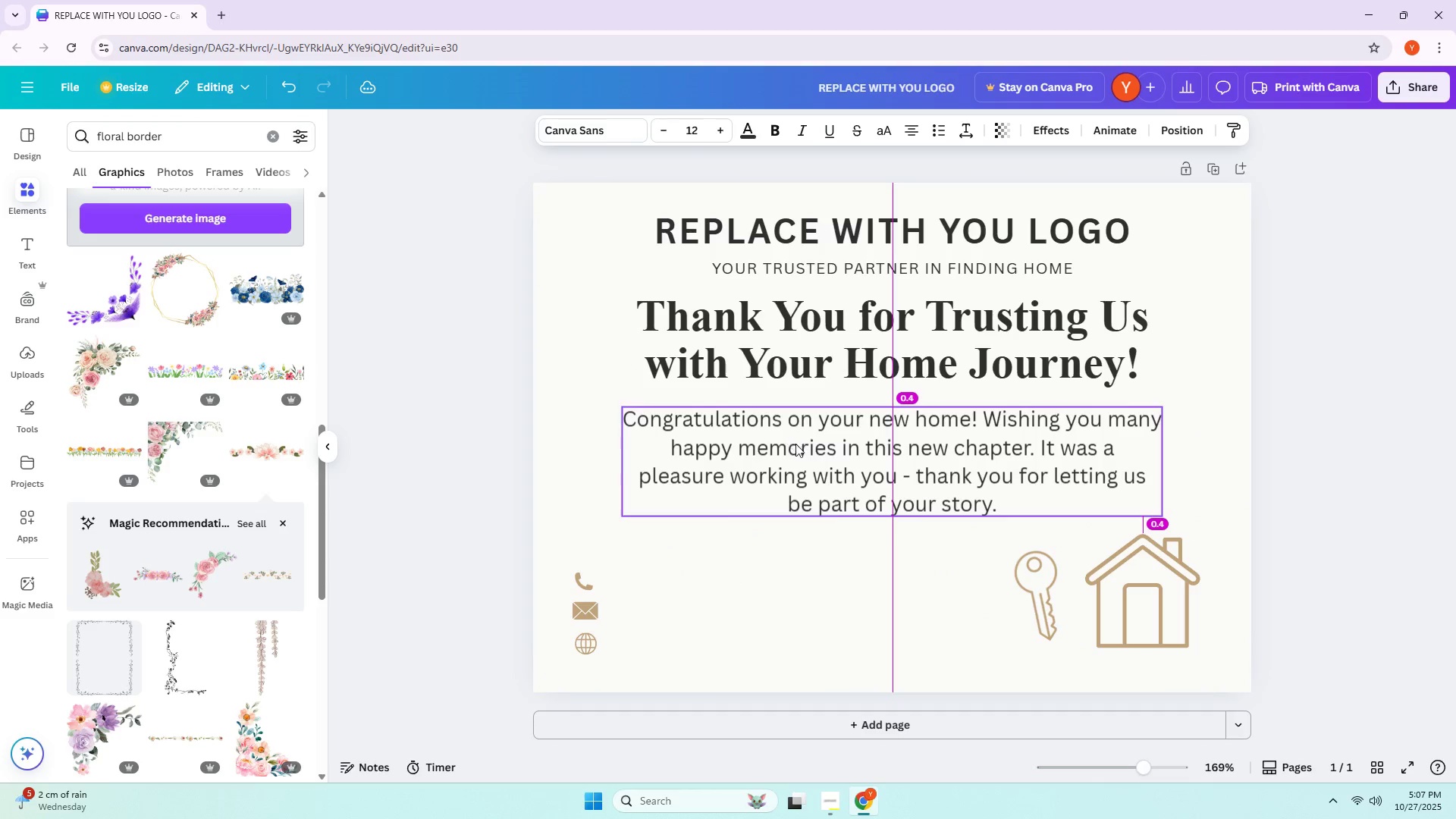 
left_click([795, 444])
 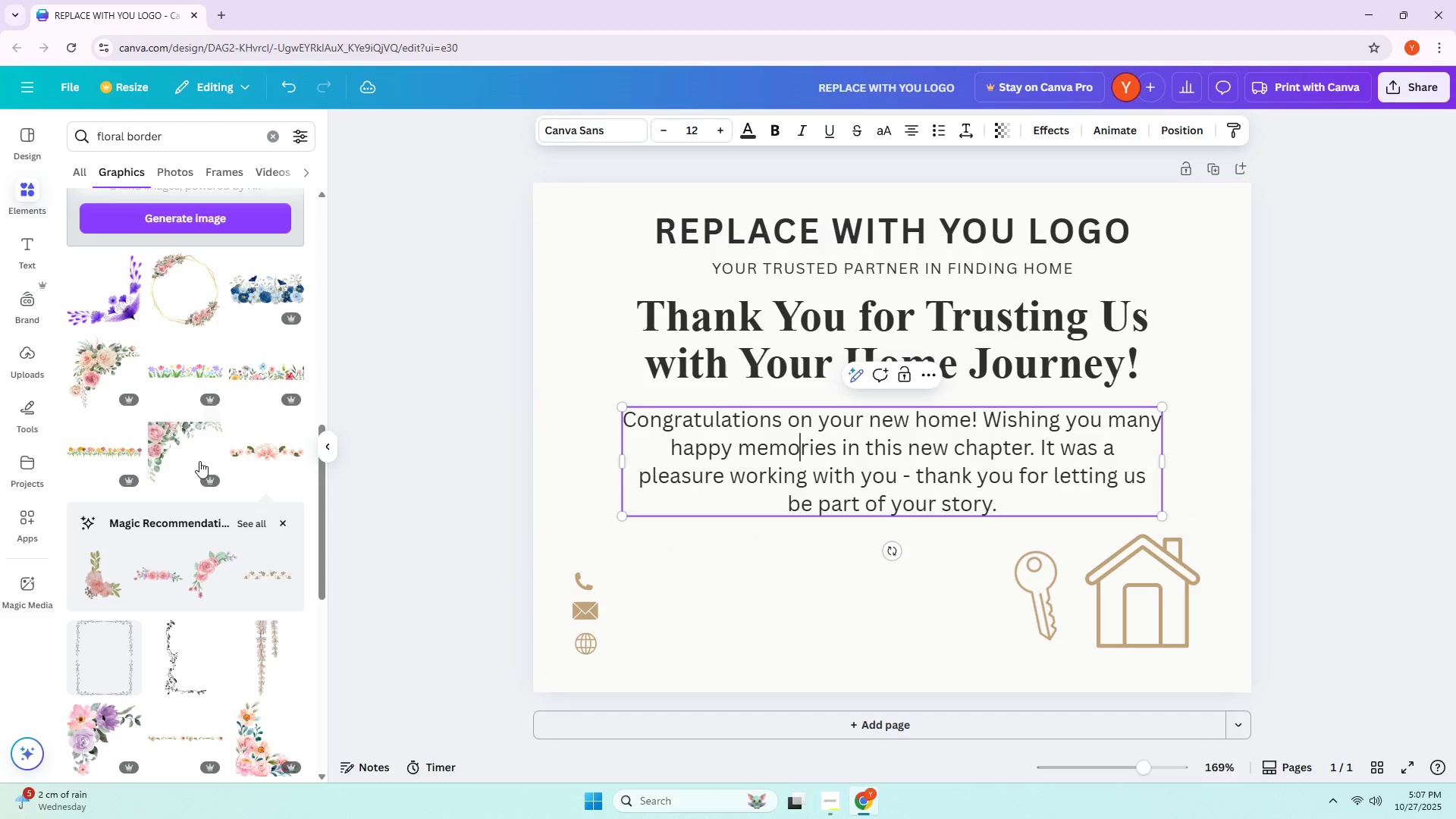 
scroll: coordinate [201, 461], scroll_direction: down, amount: 3.0
 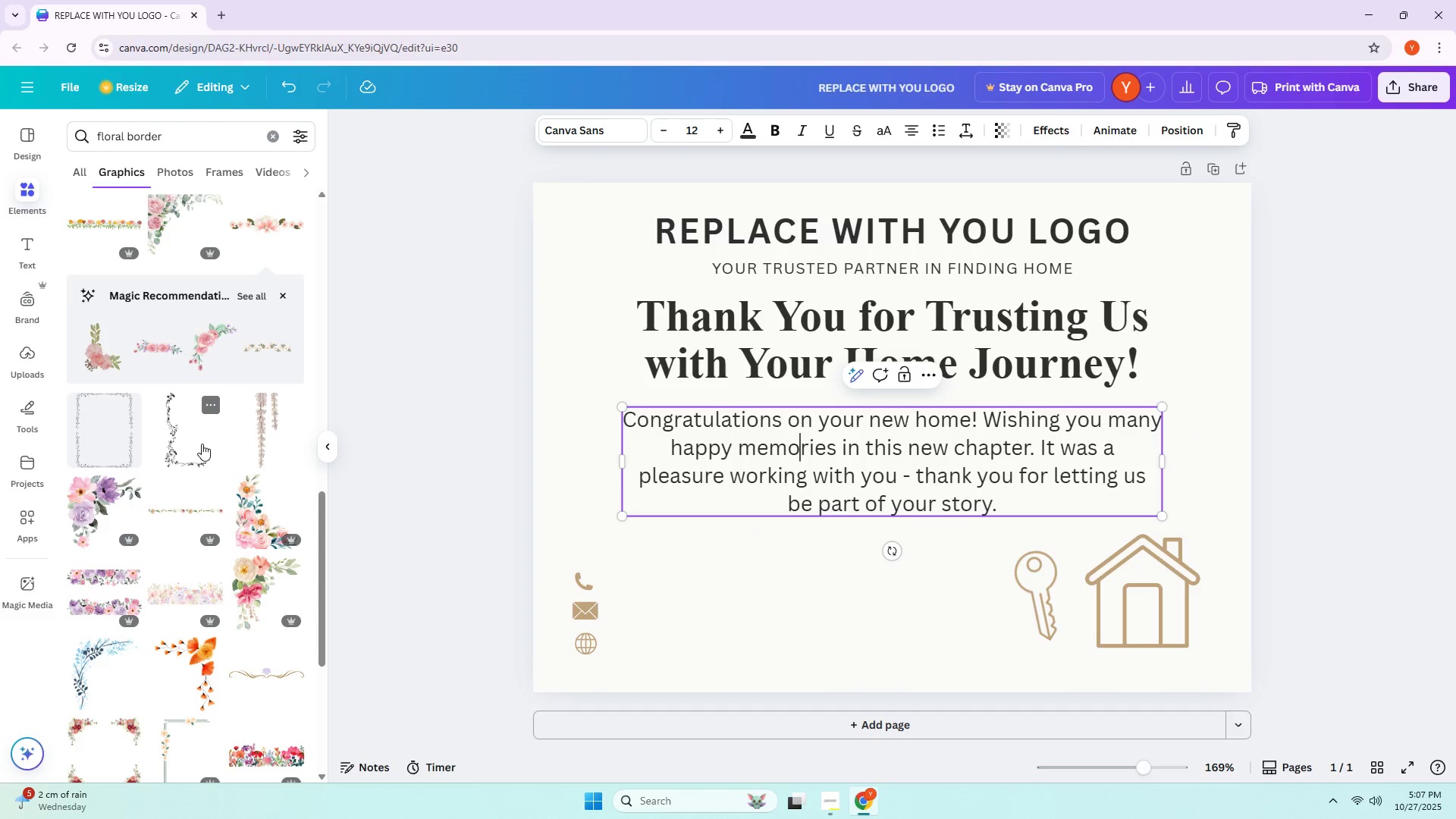 
scroll: coordinate [202, 444], scroll_direction: up, amount: 1.0
 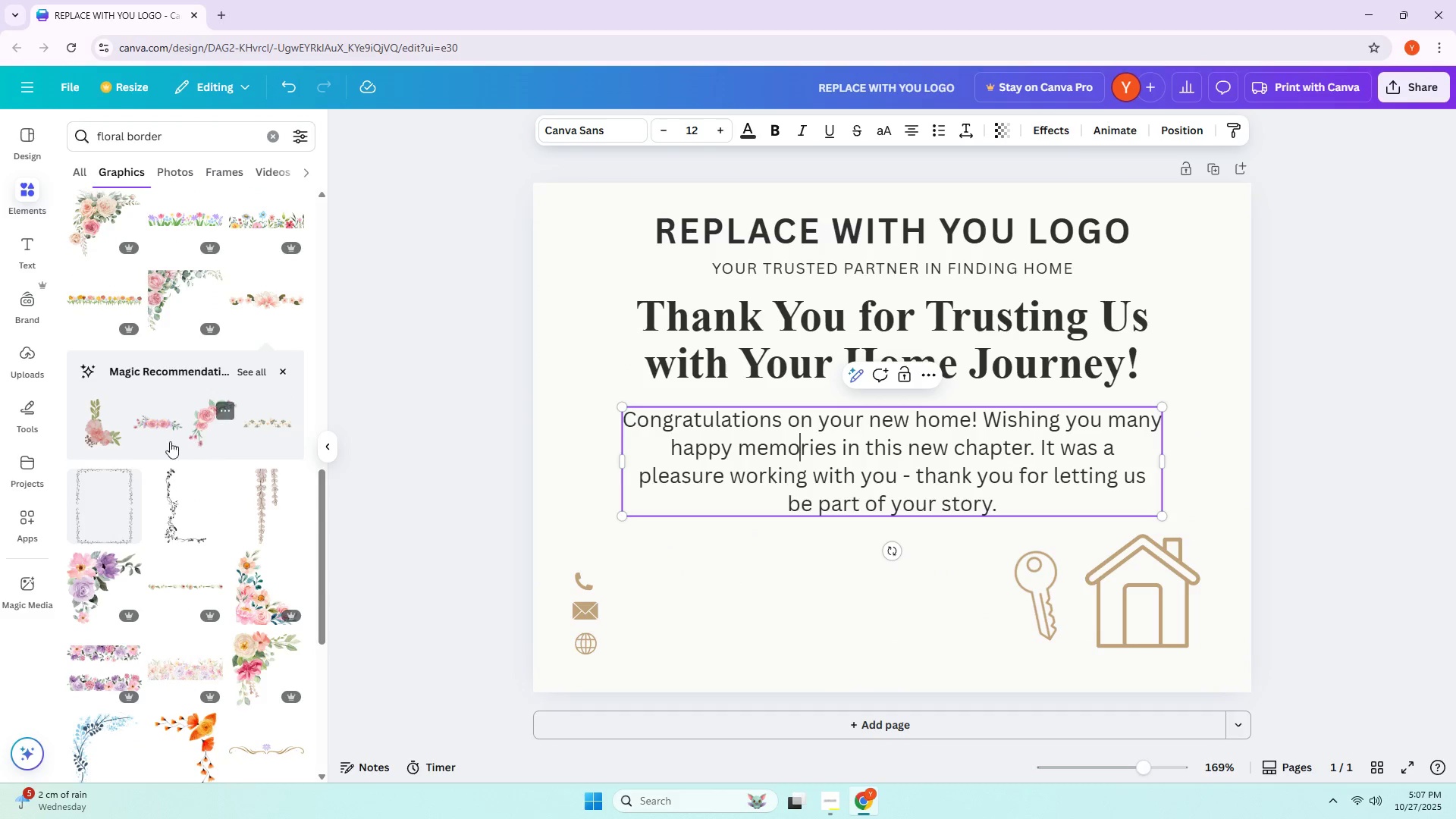 
scroll: coordinate [127, 441], scroll_direction: down, amount: 4.0
 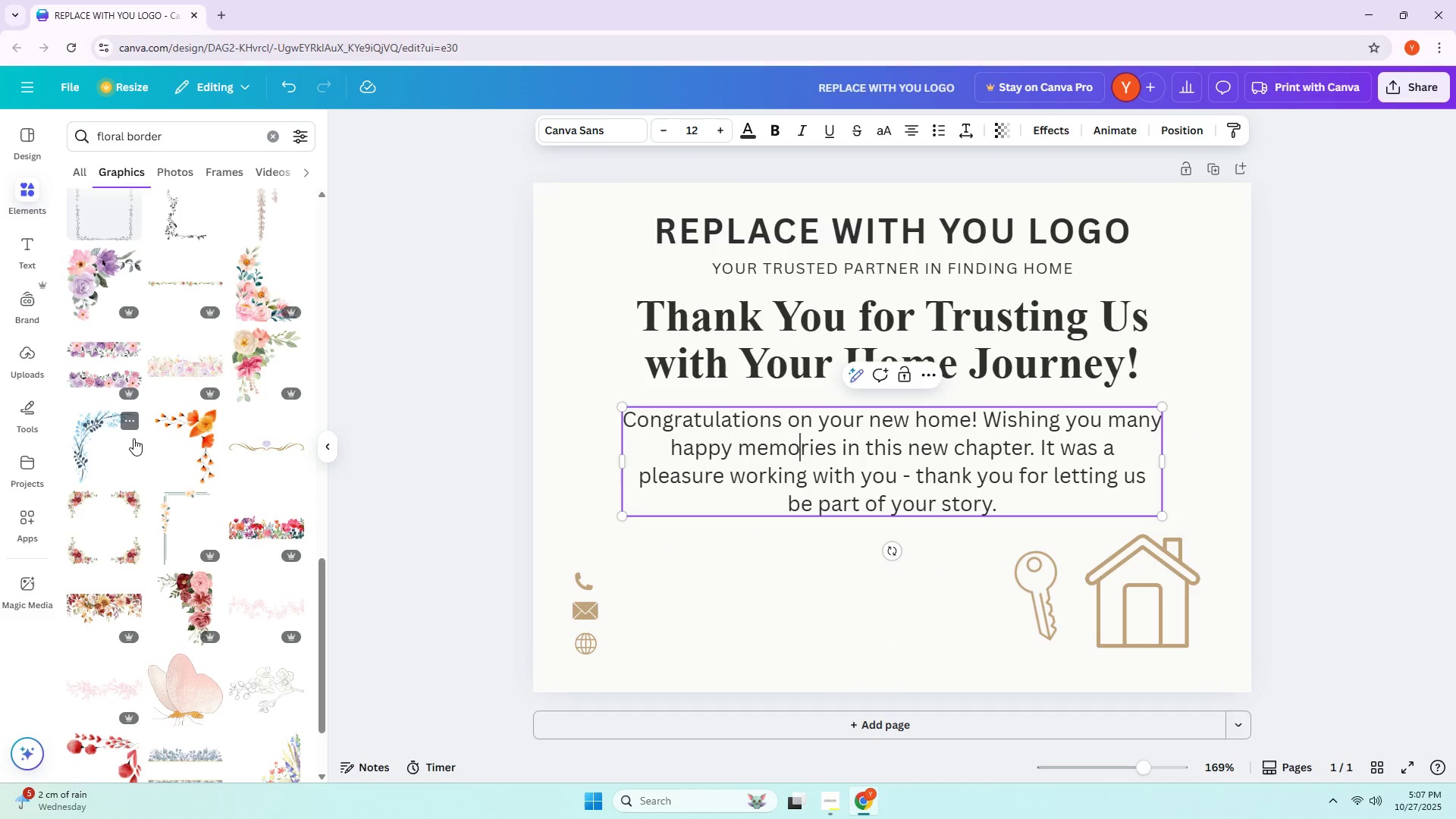 
scroll: coordinate [141, 435], scroll_direction: none, amount: 0.0
 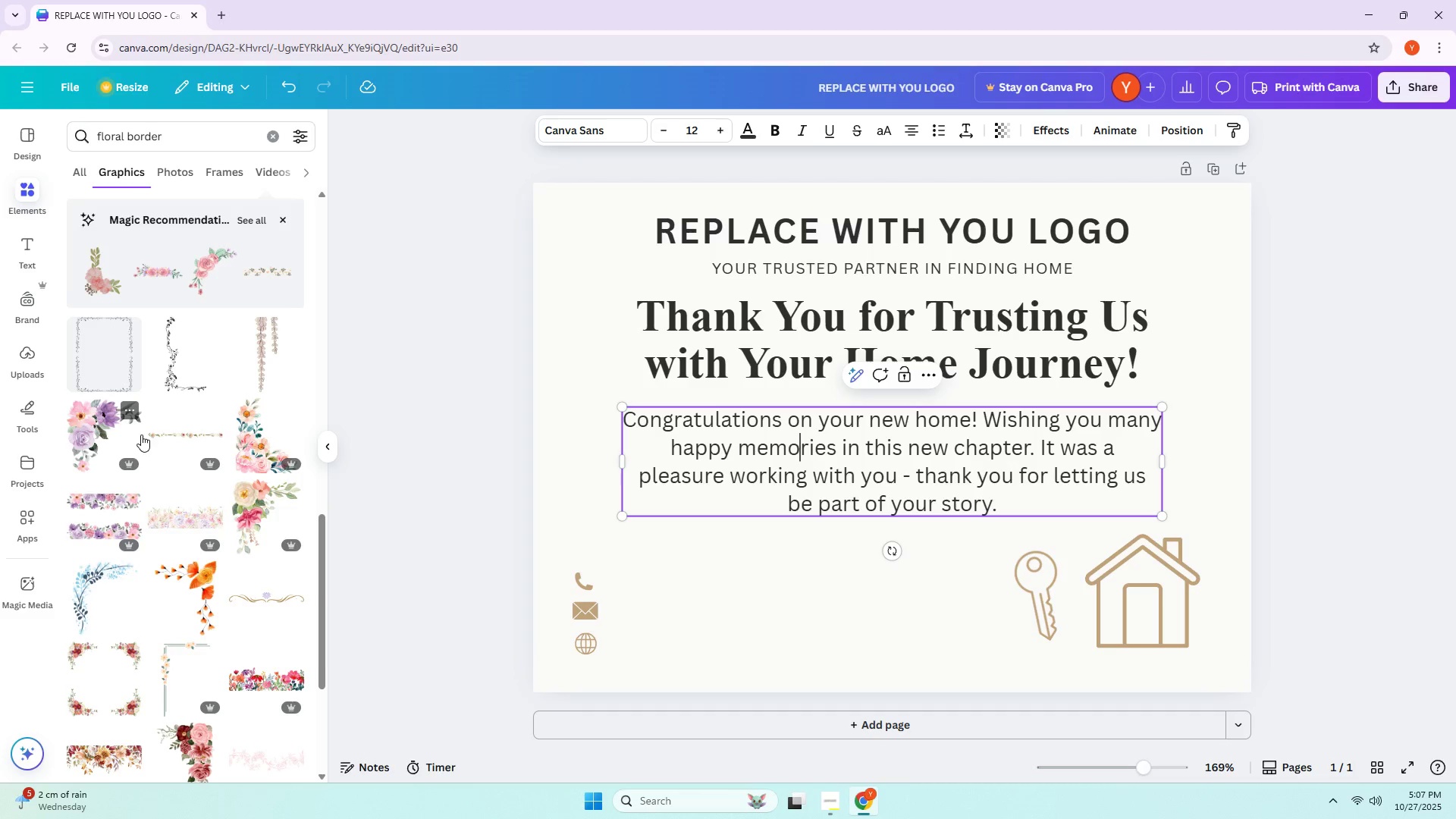 
wait(8.17)
 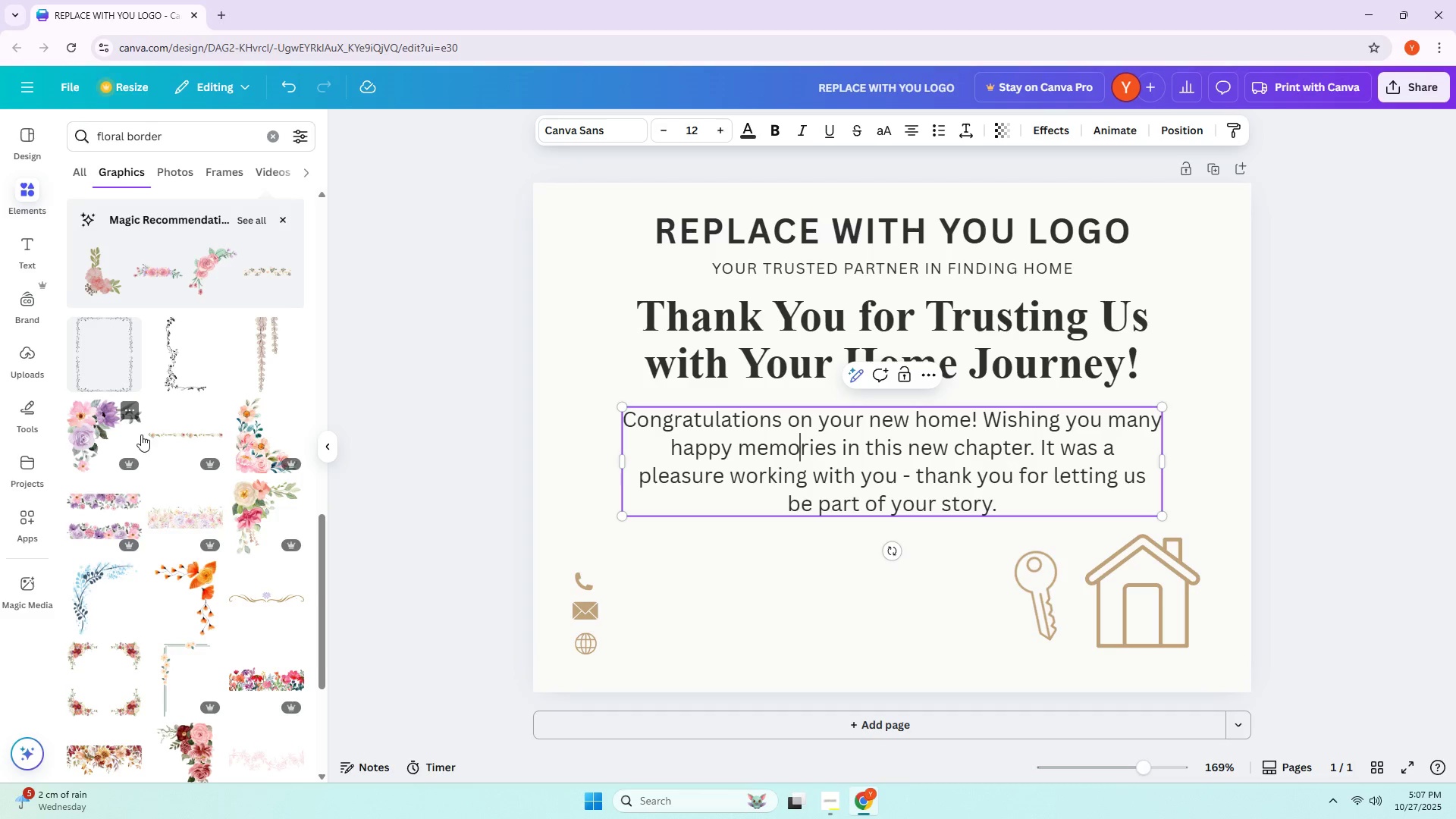 
scroll: coordinate [147, 435], scroll_direction: down, amount: 2.0
 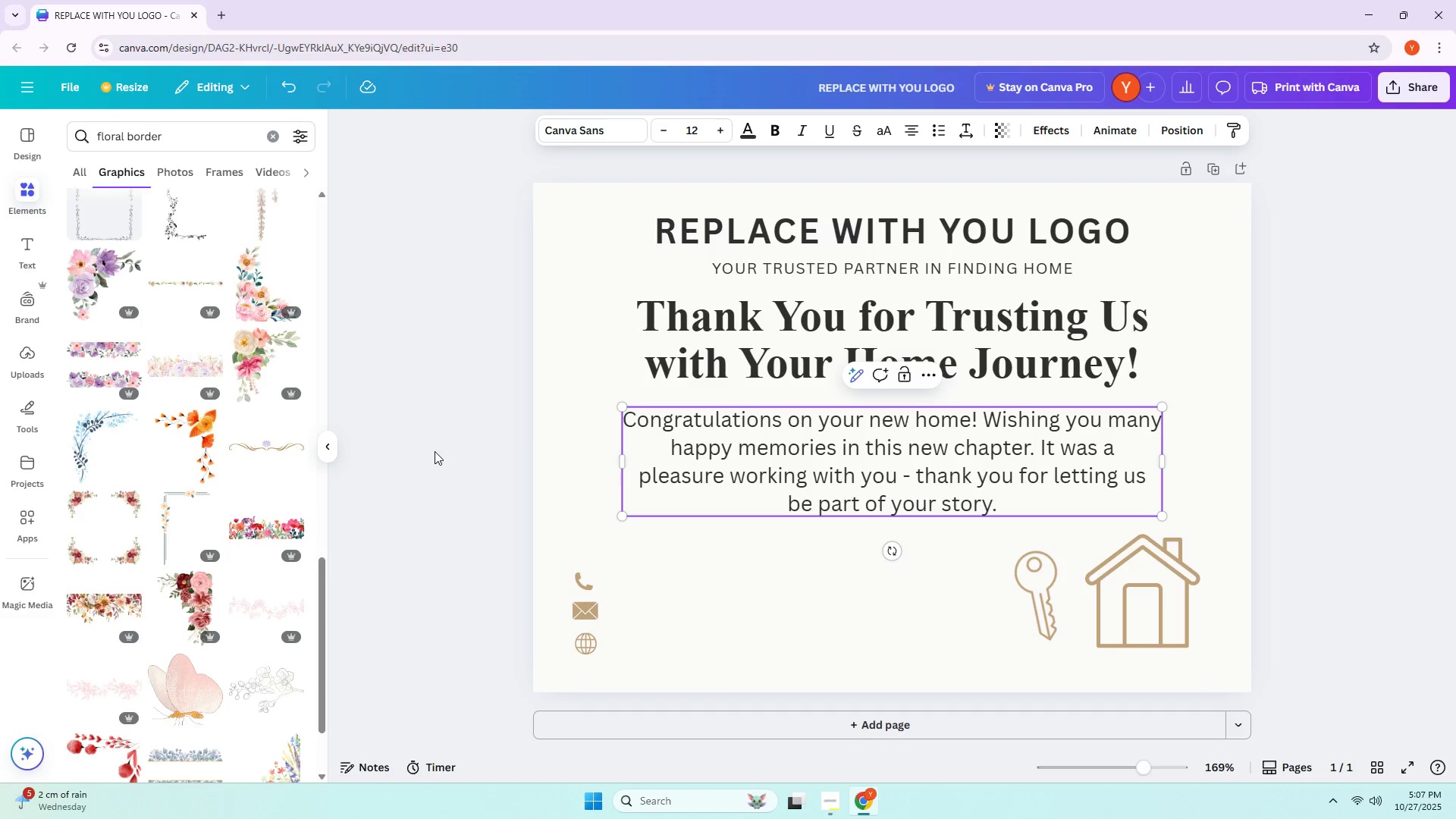 
wait(10.91)
 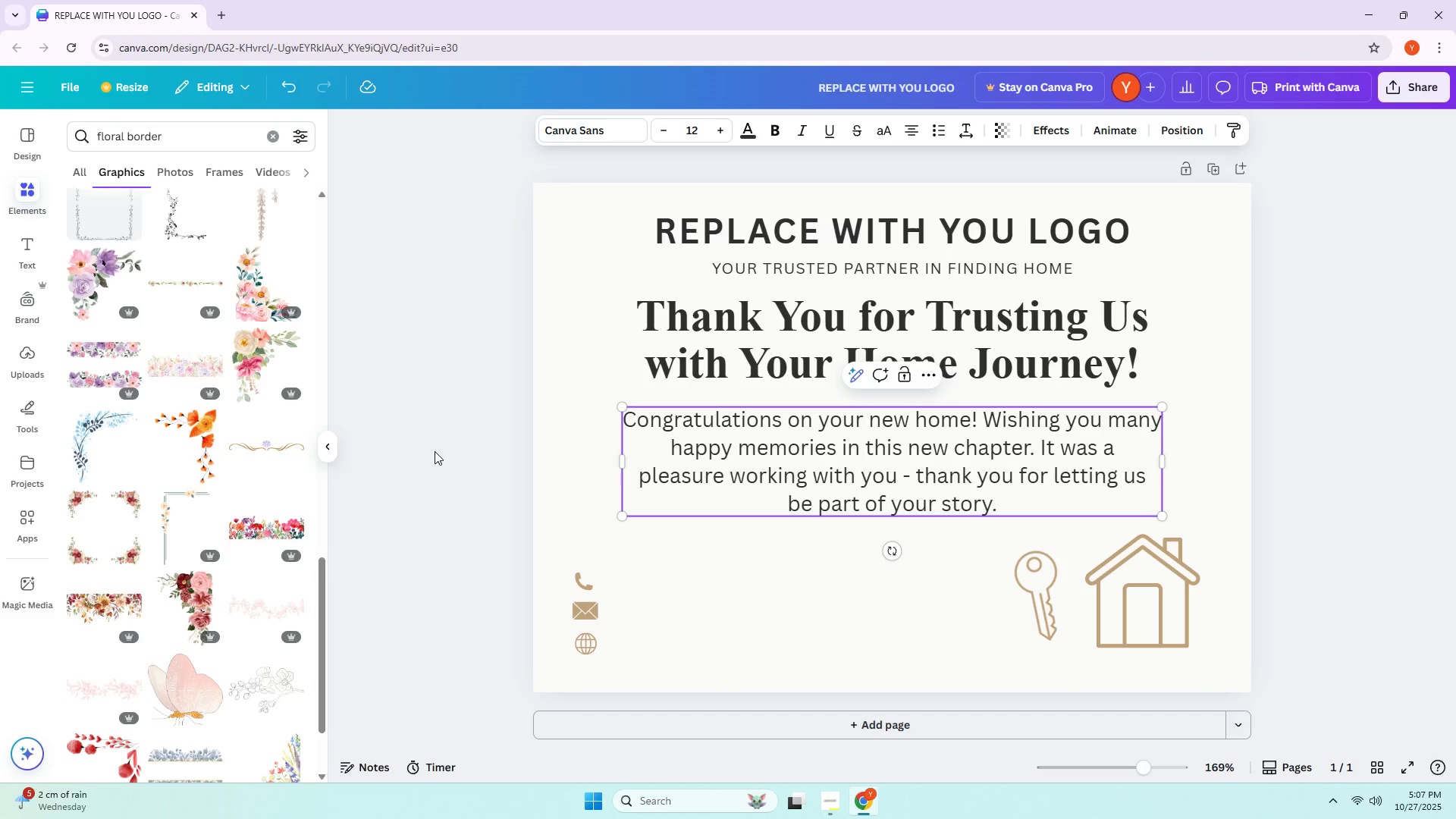 
left_click([777, 562])
 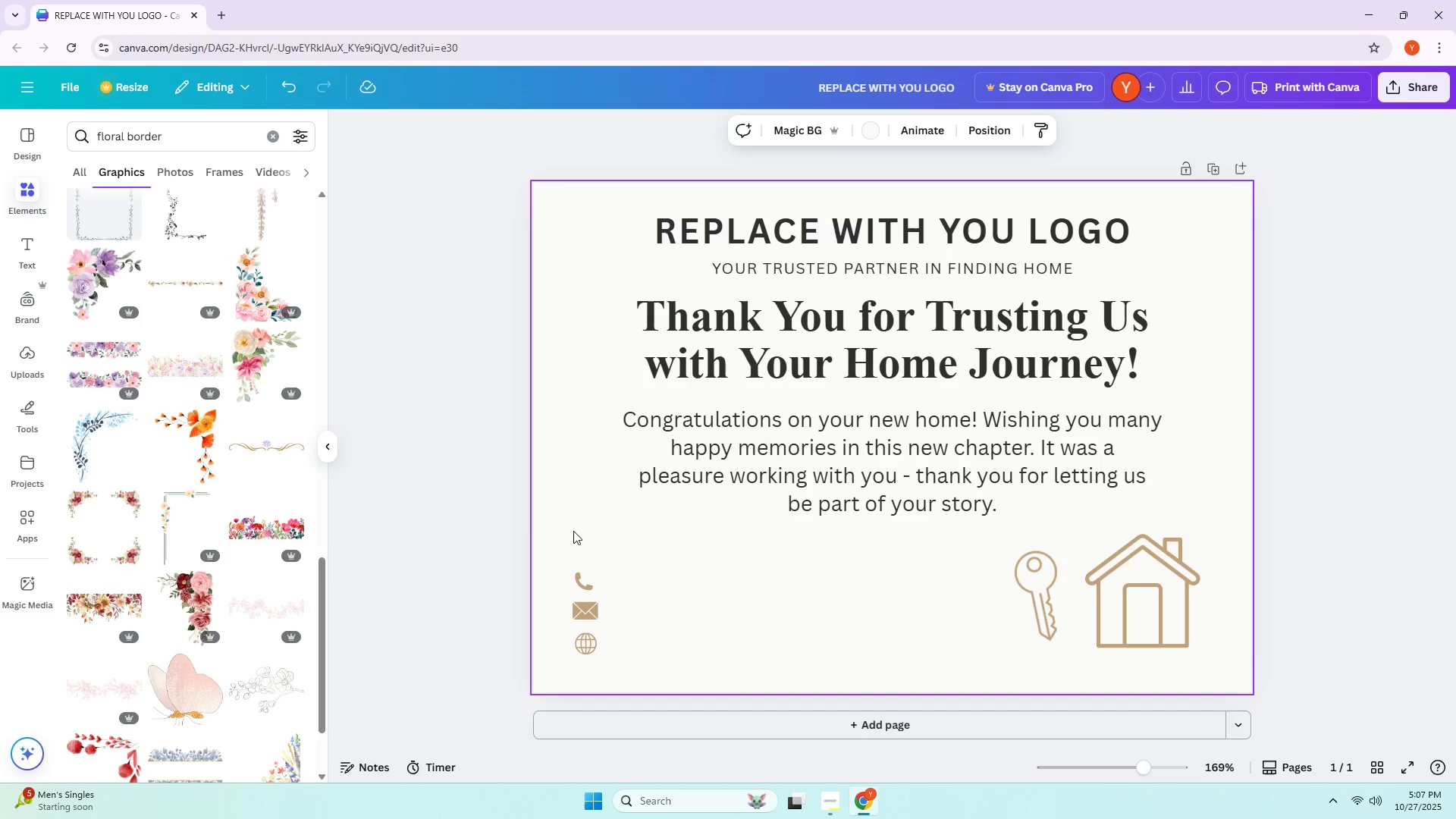 
left_click([89, 516])
 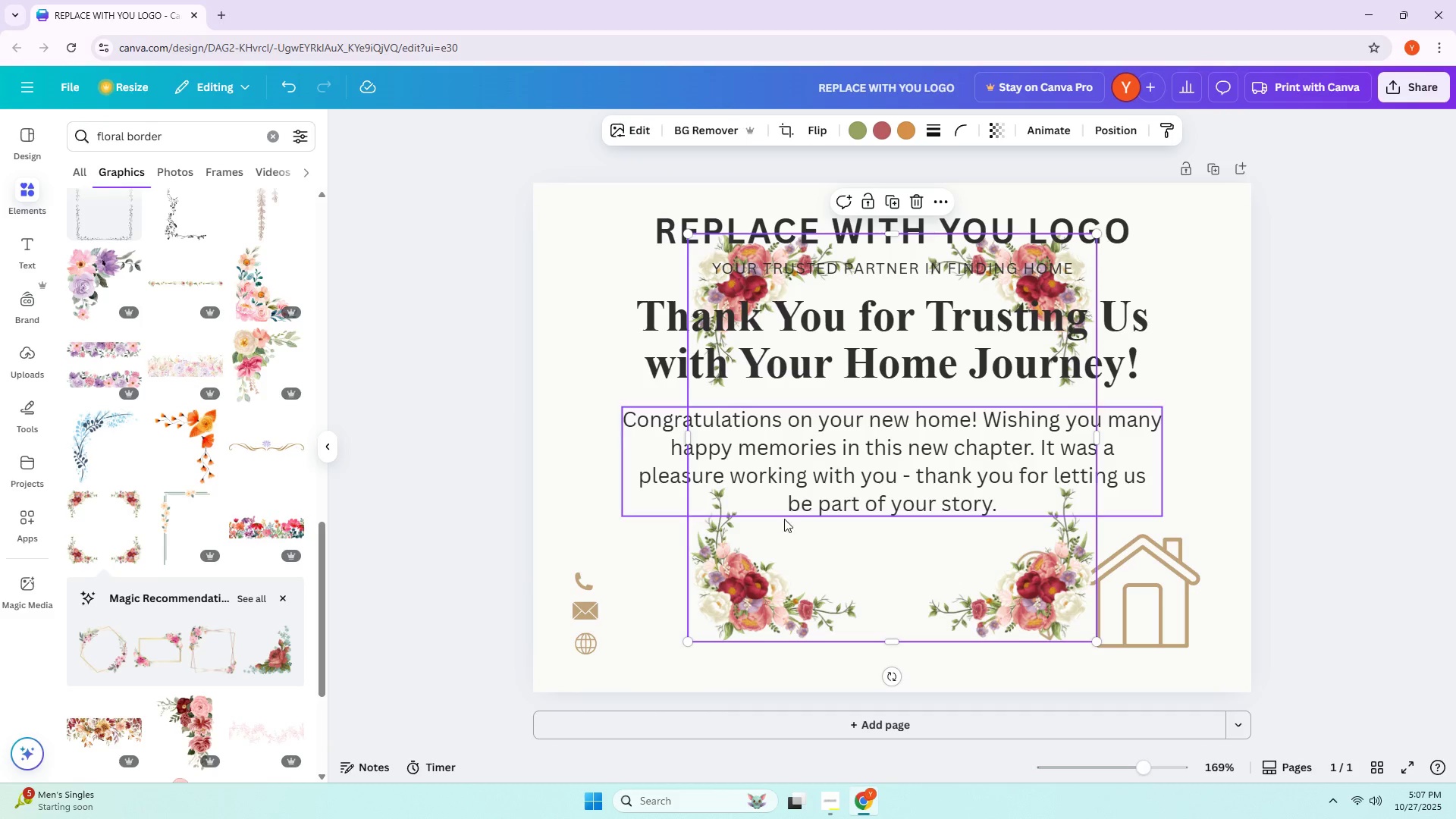 
left_click_drag(start_coordinate=[771, 571], to_coordinate=[634, 537])
 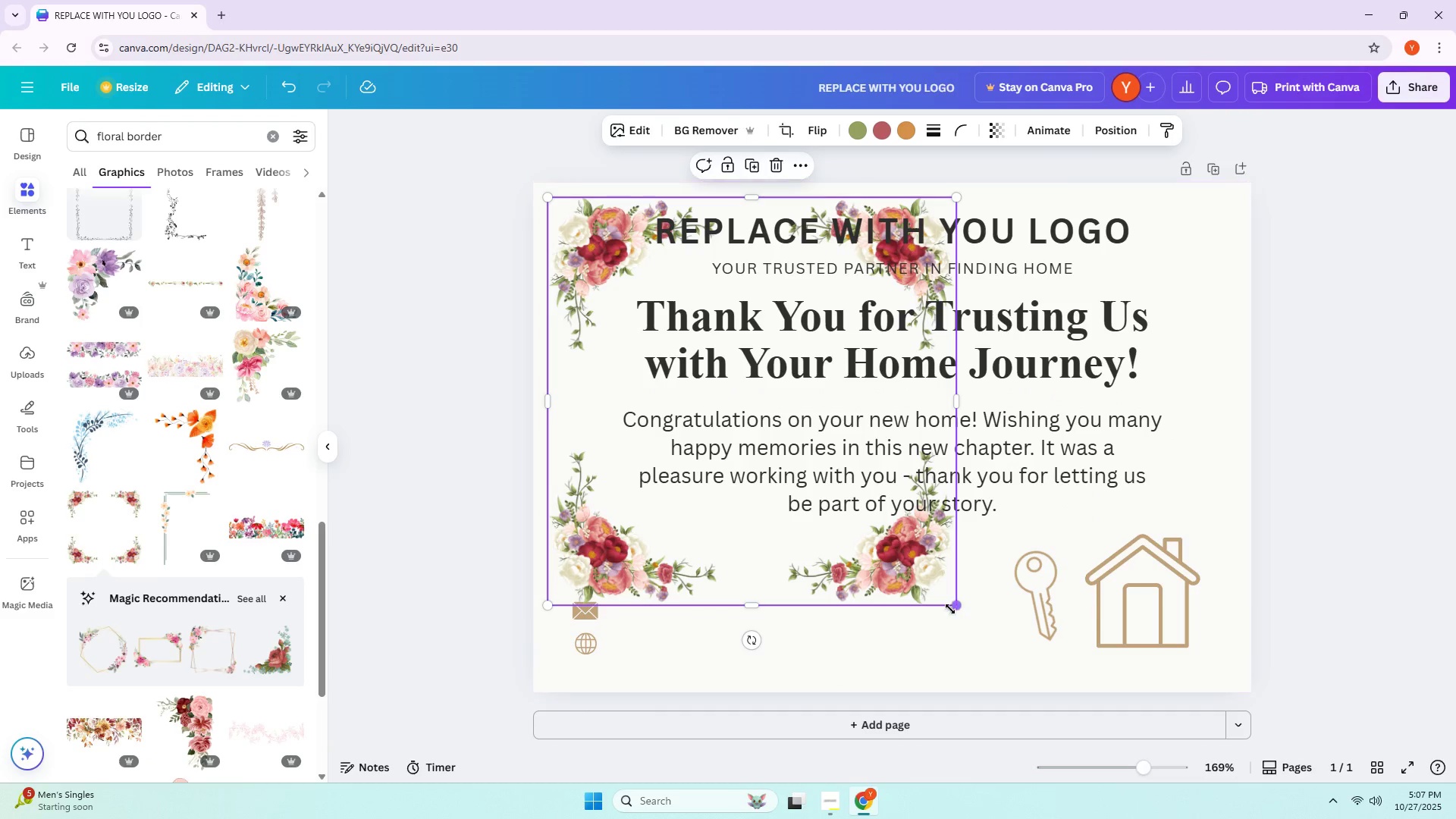 
left_click_drag(start_coordinate=[955, 608], to_coordinate=[1133, 649])
 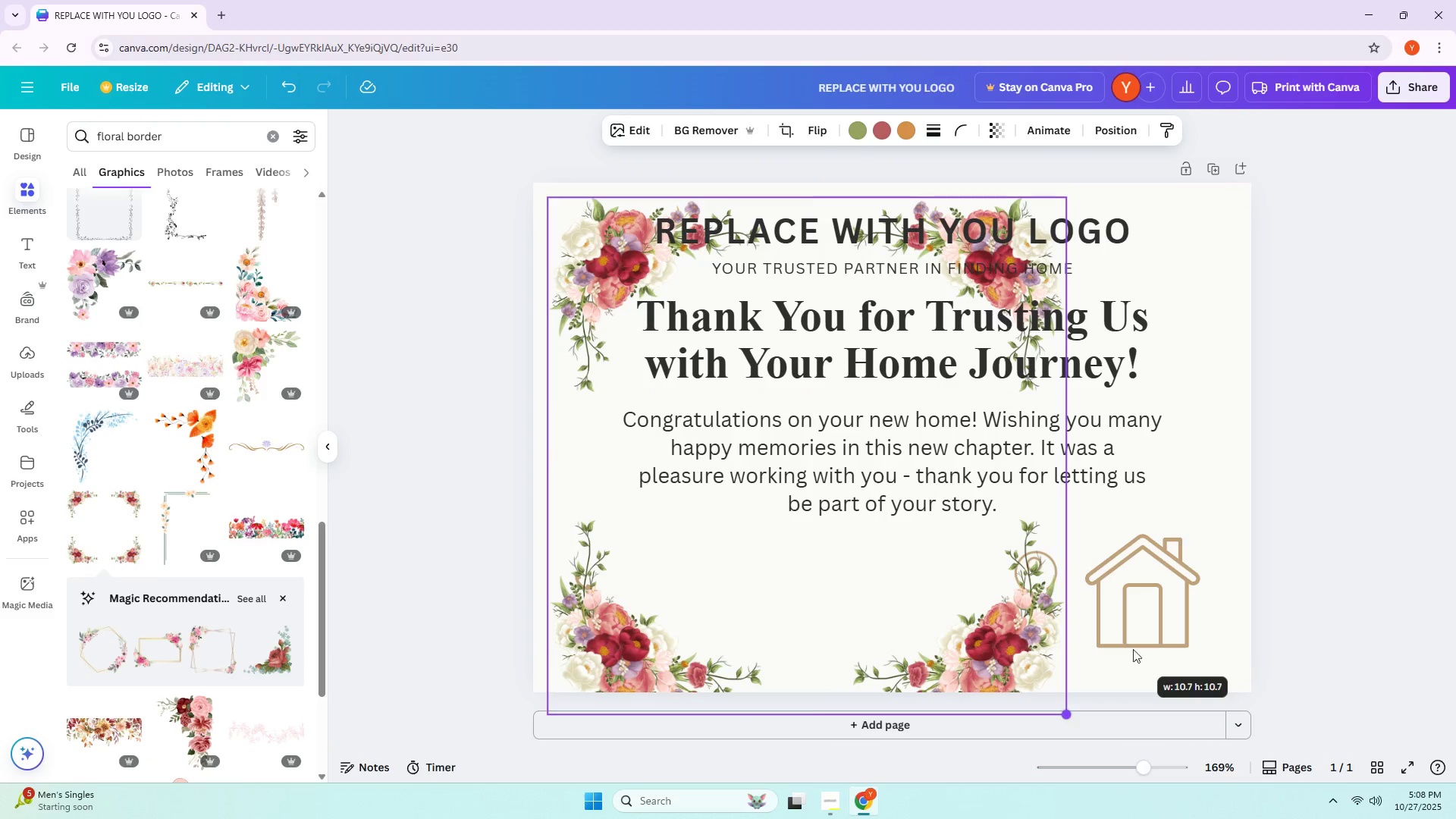 
left_click_drag(start_coordinate=[1142, 644], to_coordinate=[1171, 639])
 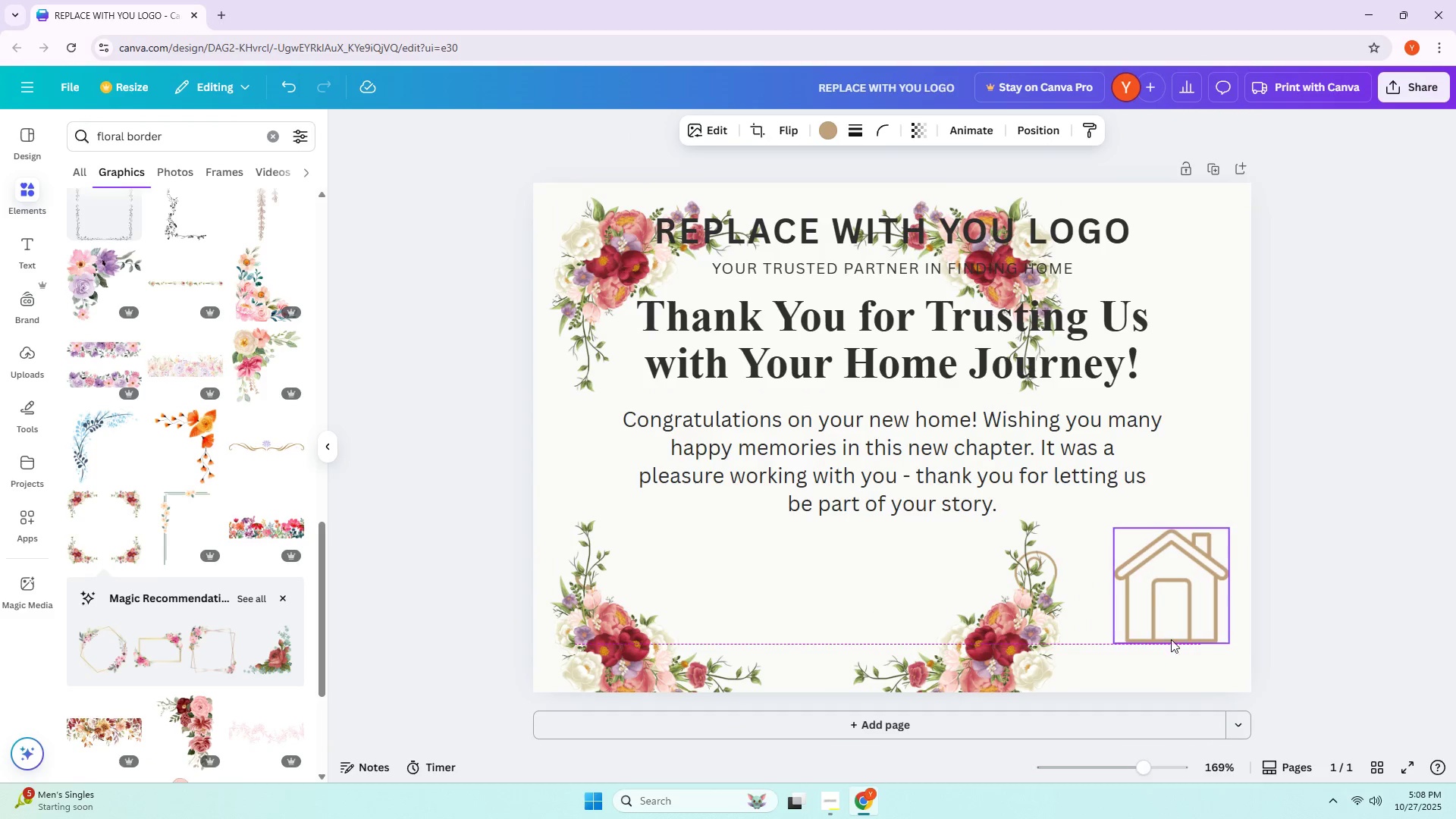 
double_click([1171, 639])
 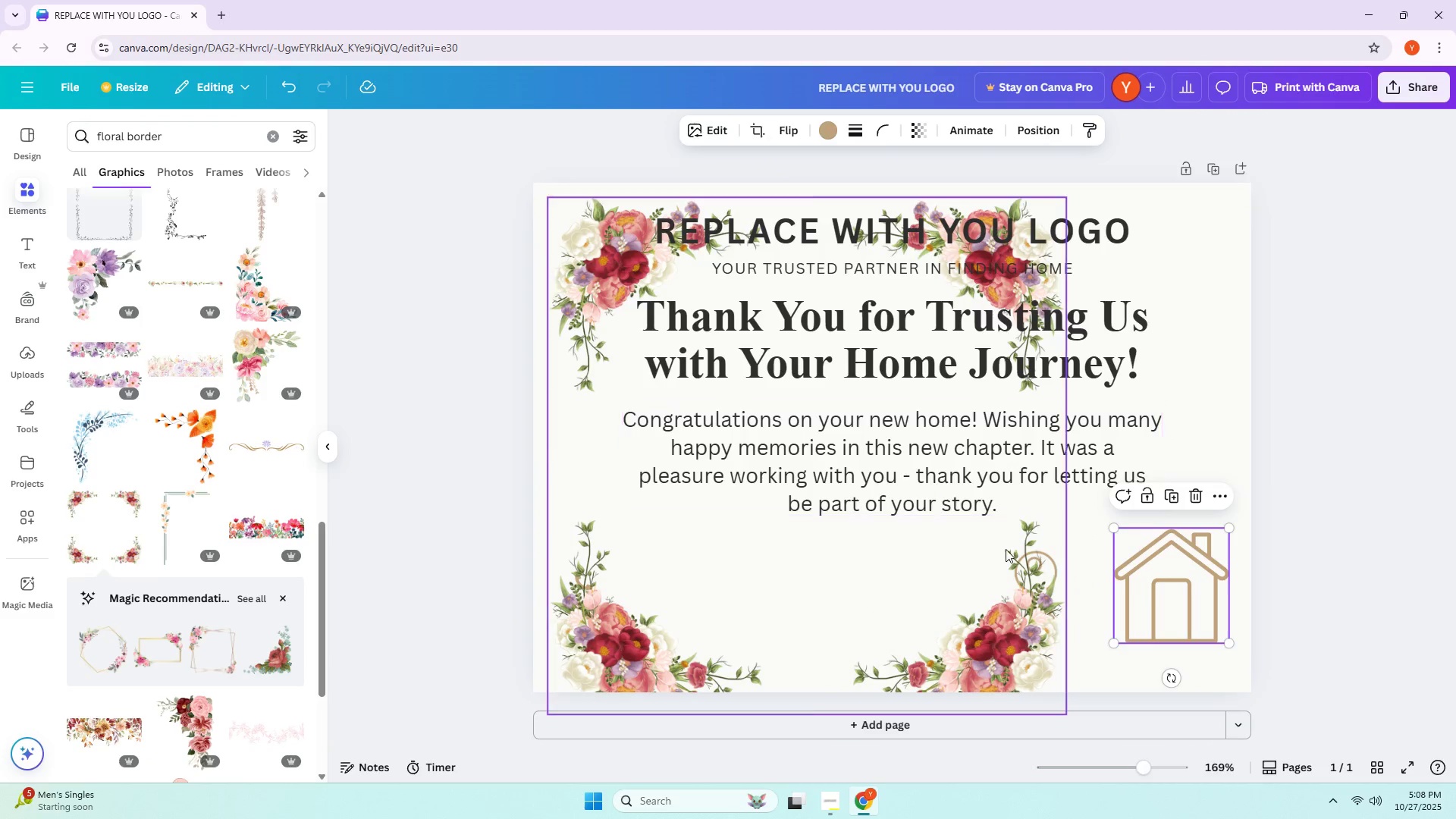 
triple_click([1005, 549])
 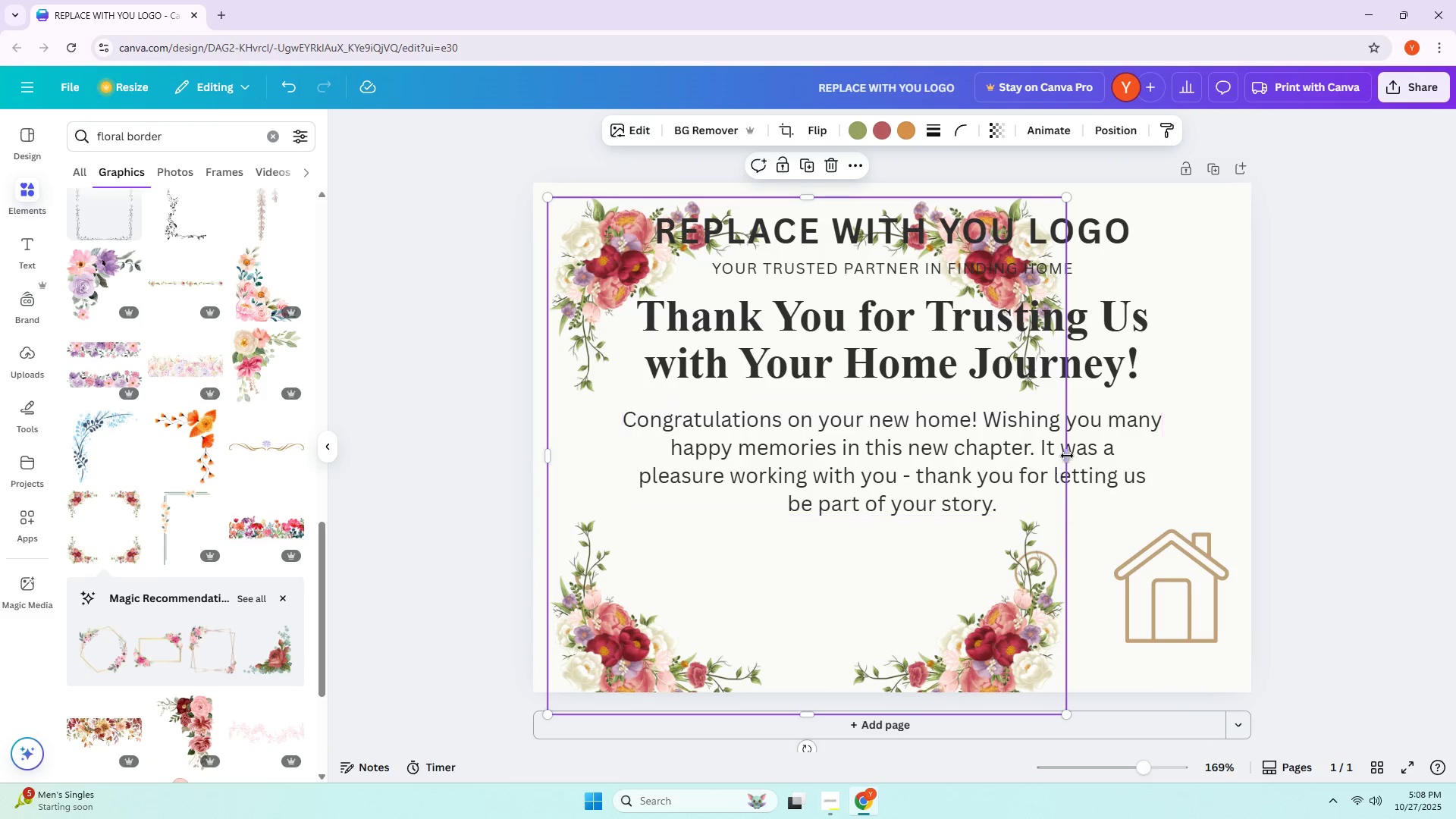 
left_click_drag(start_coordinate=[1068, 455], to_coordinate=[1013, 493])
 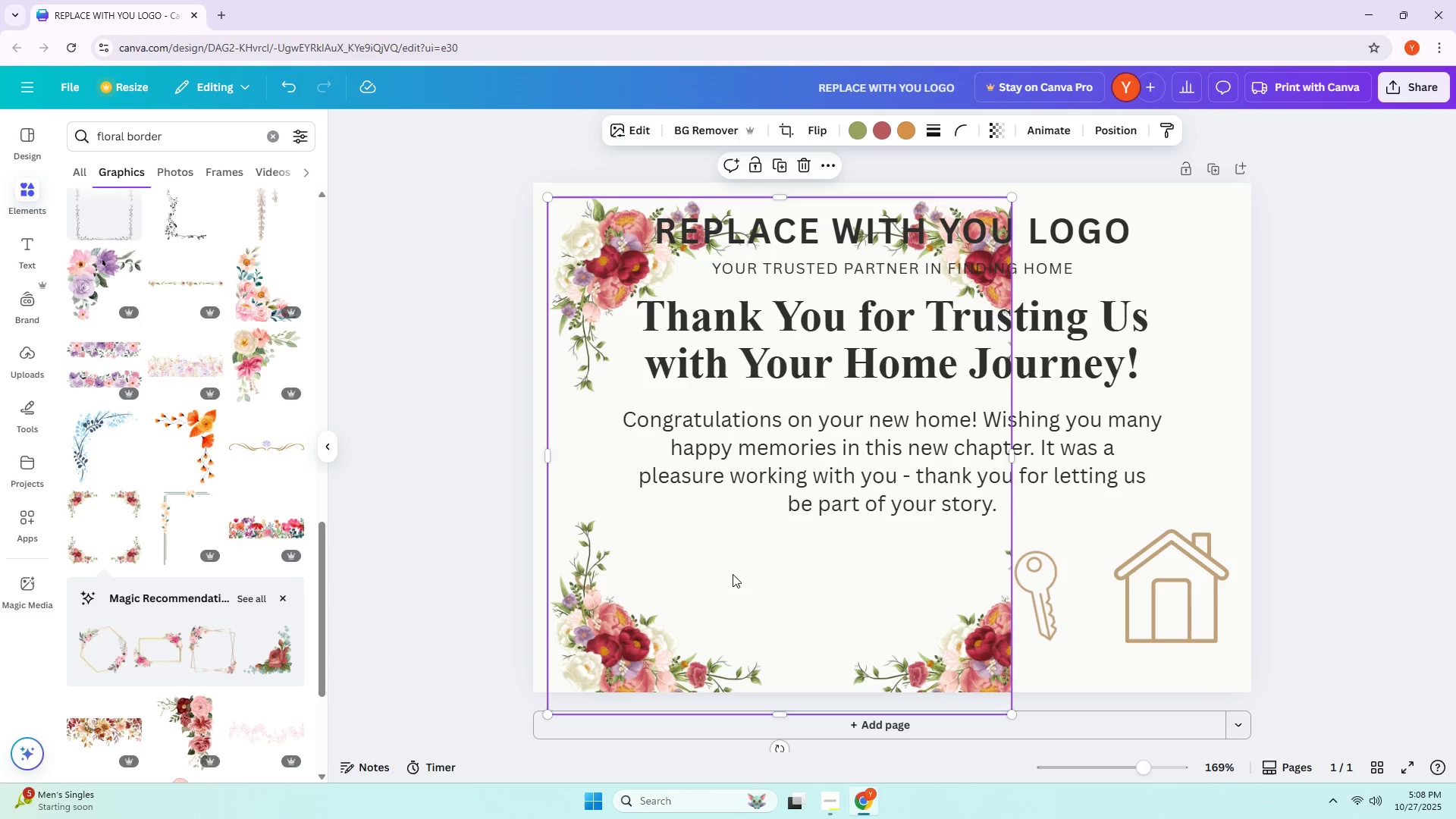 
left_click([733, 574])
 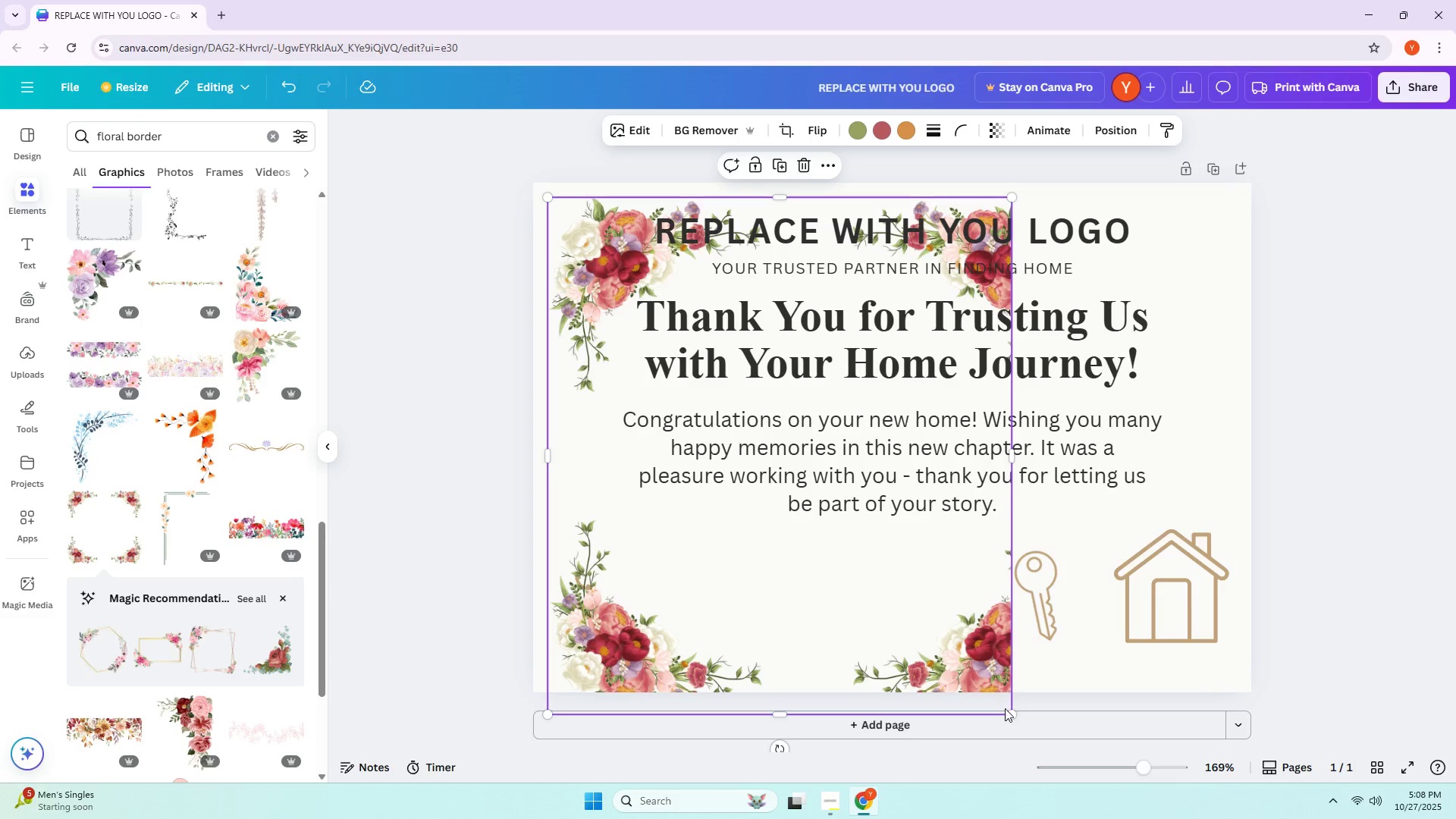 
left_click_drag(start_coordinate=[1006, 711], to_coordinate=[958, 698])
 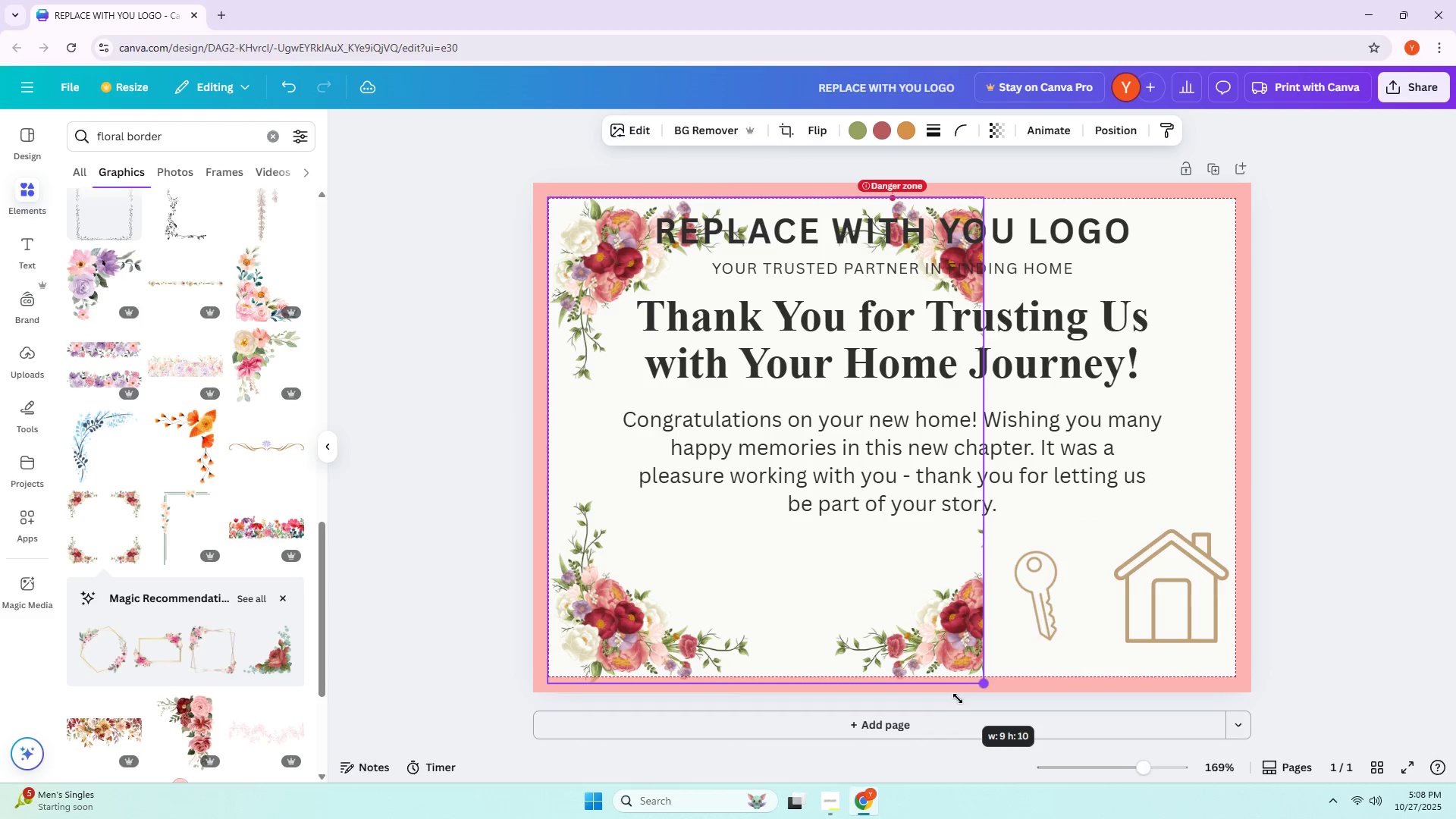 
left_click([958, 698])
 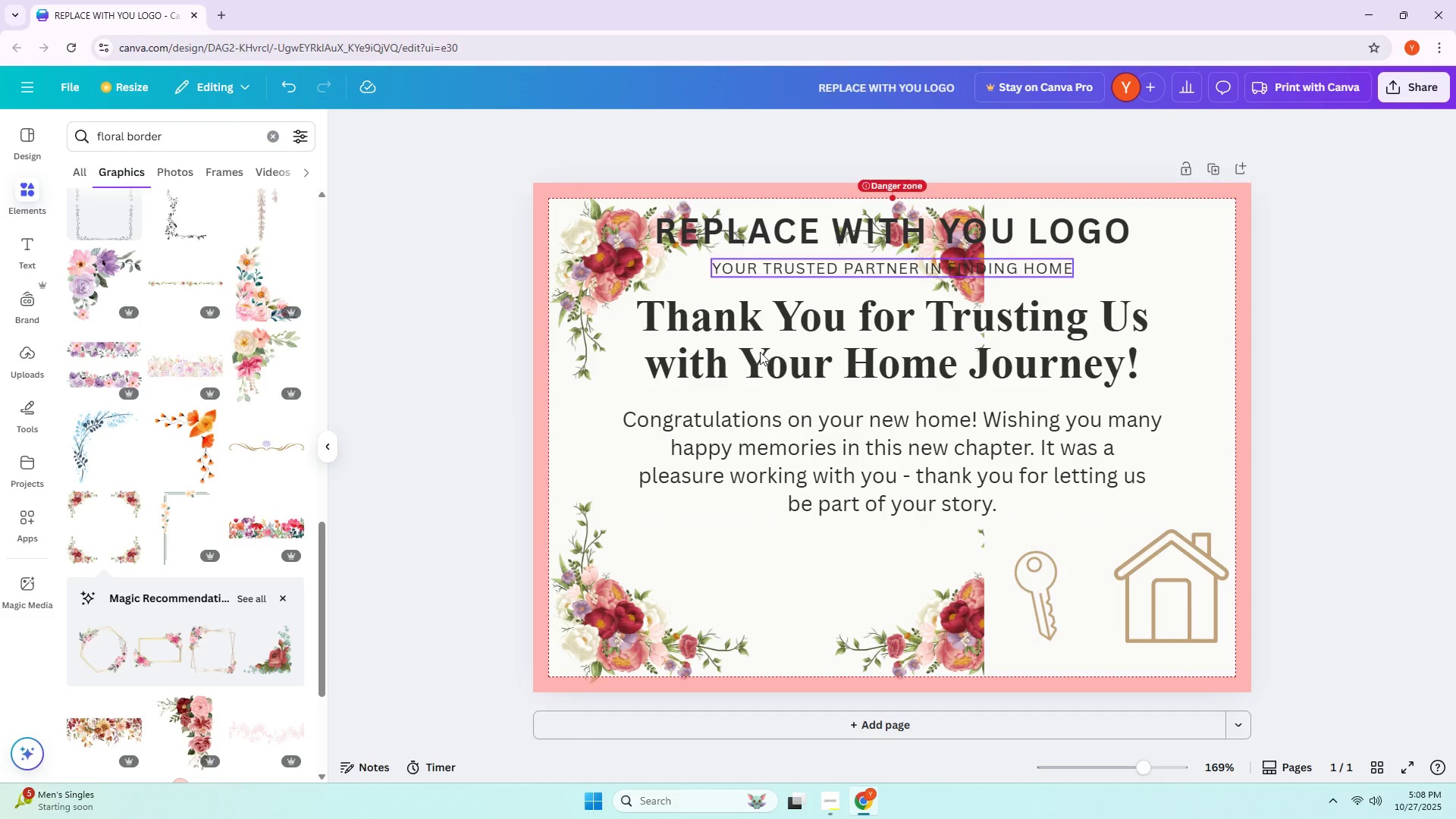 
left_click([663, 570])
 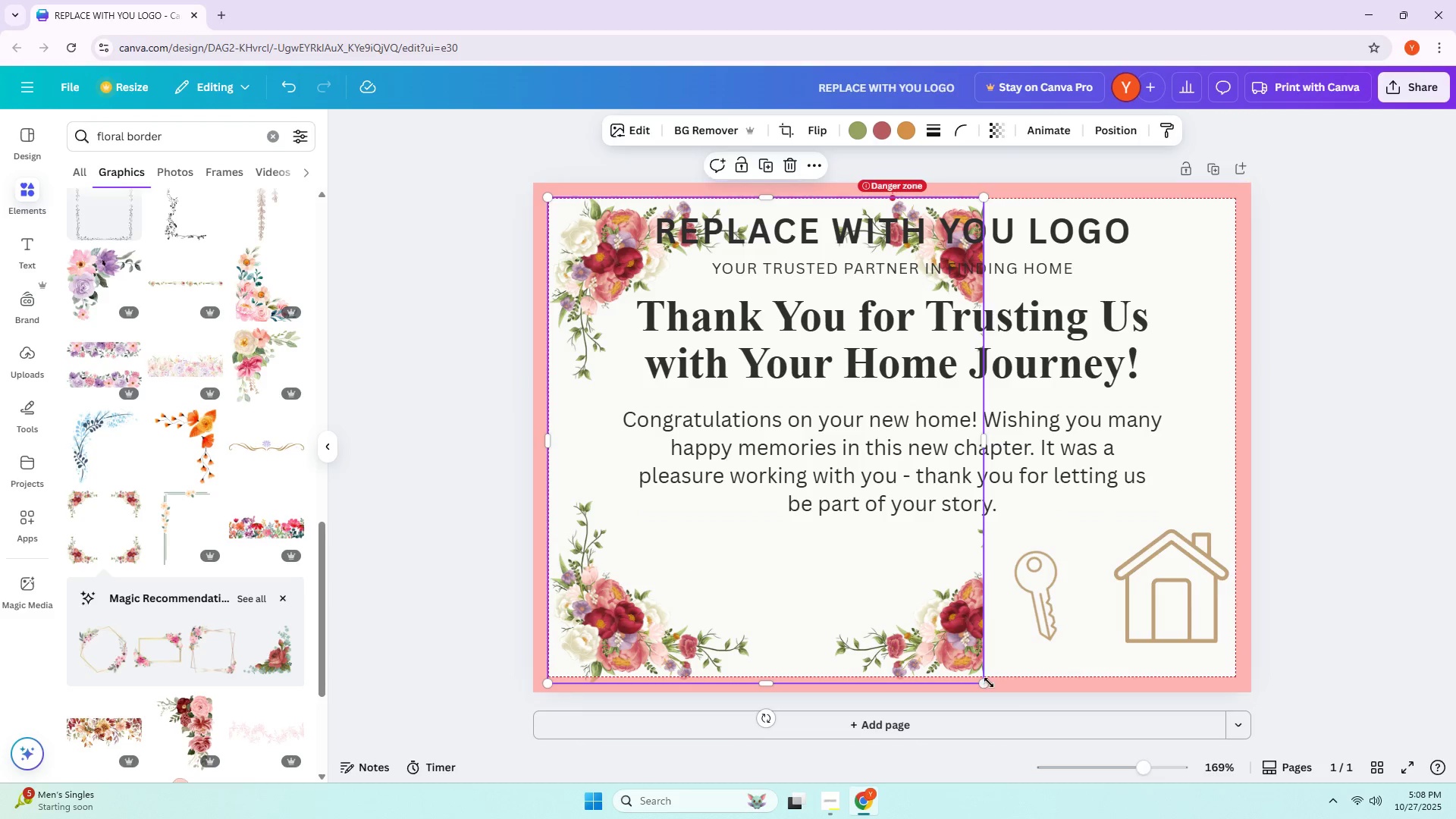 
left_click_drag(start_coordinate=[986, 682], to_coordinate=[939, 642])
 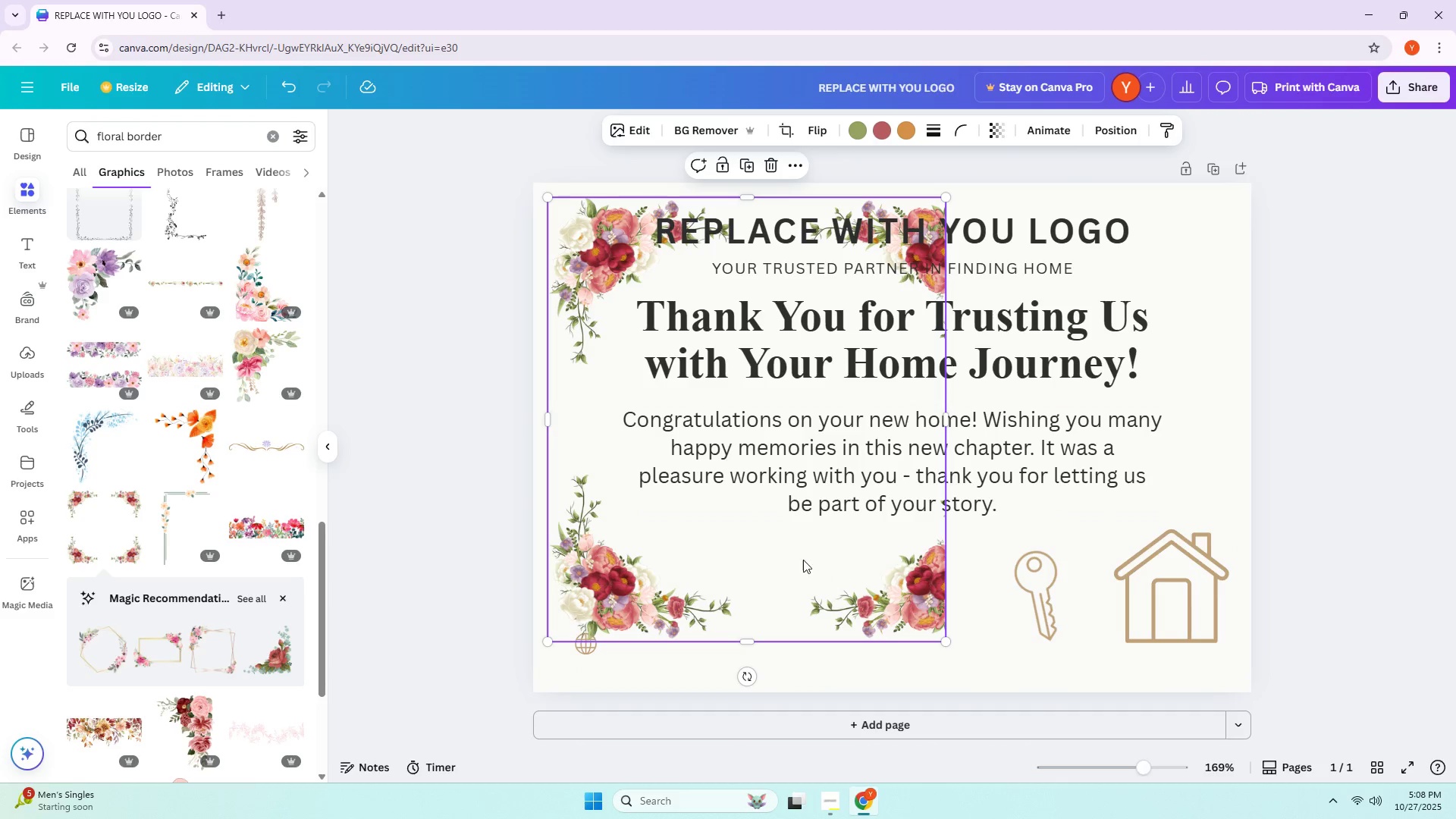 
left_click([803, 560])
 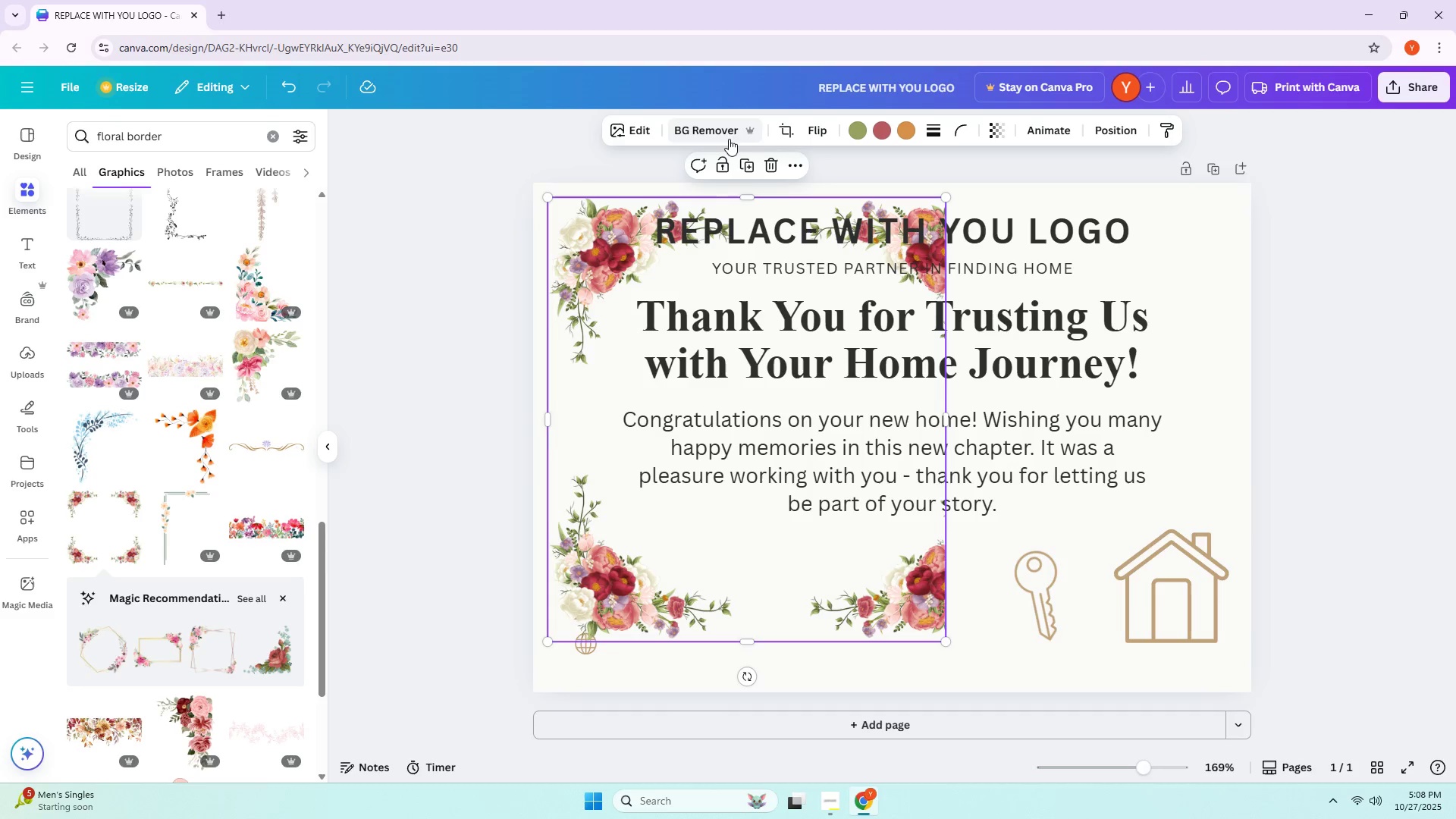 
left_click([784, 133])
 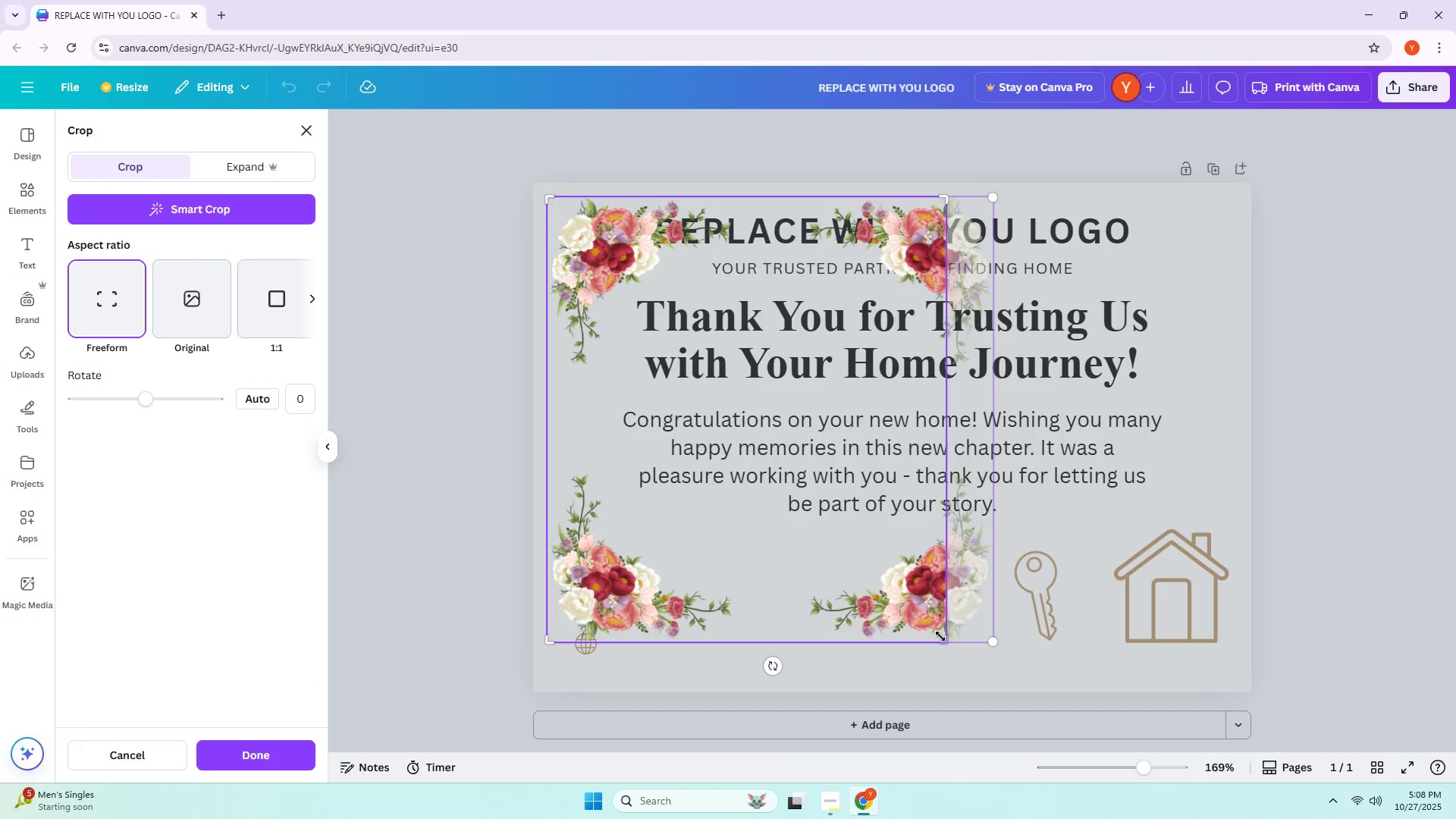 
left_click_drag(start_coordinate=[943, 640], to_coordinate=[737, 642])
 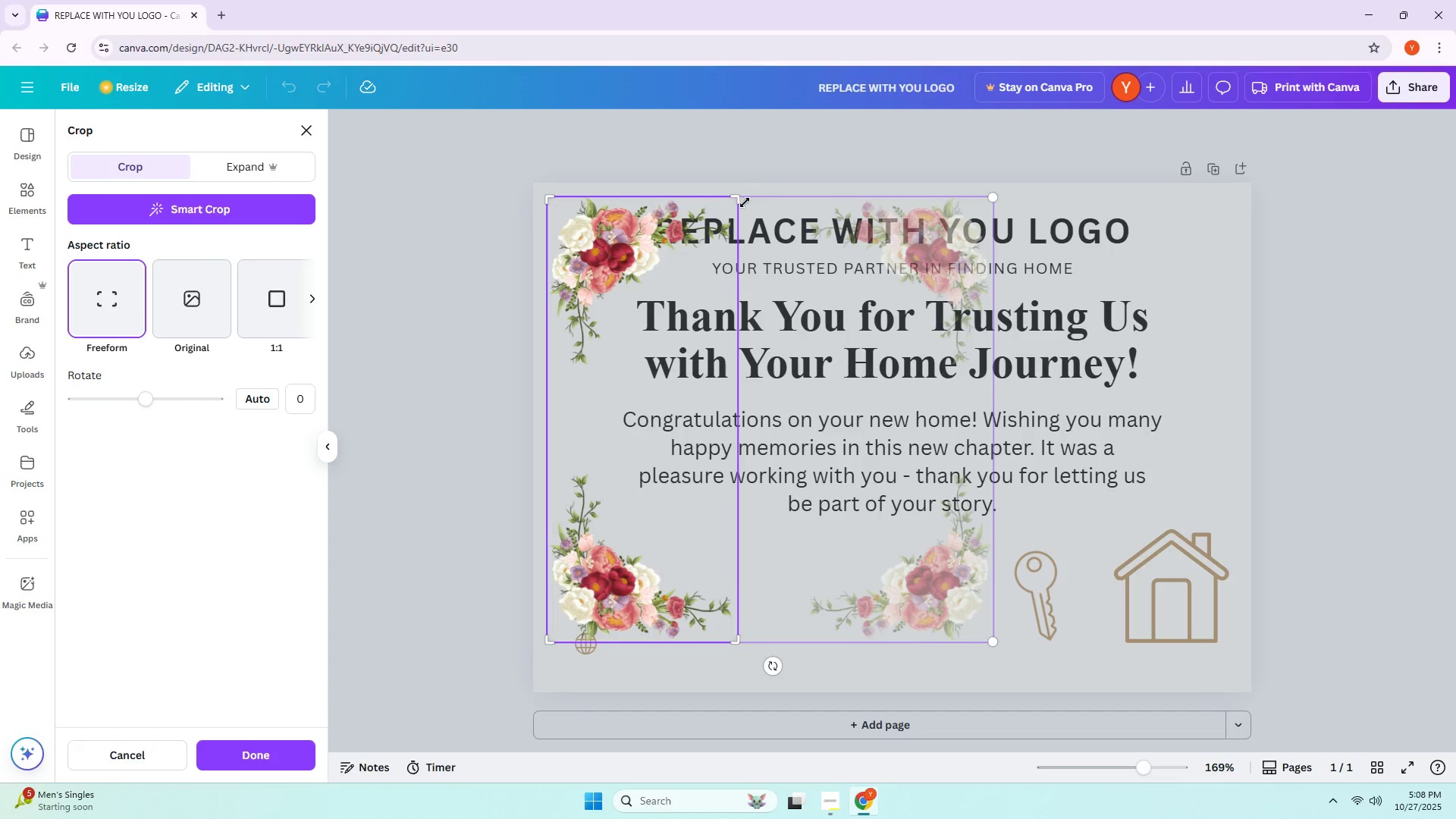 
left_click_drag(start_coordinate=[739, 202], to_coordinate=[740, 468])
 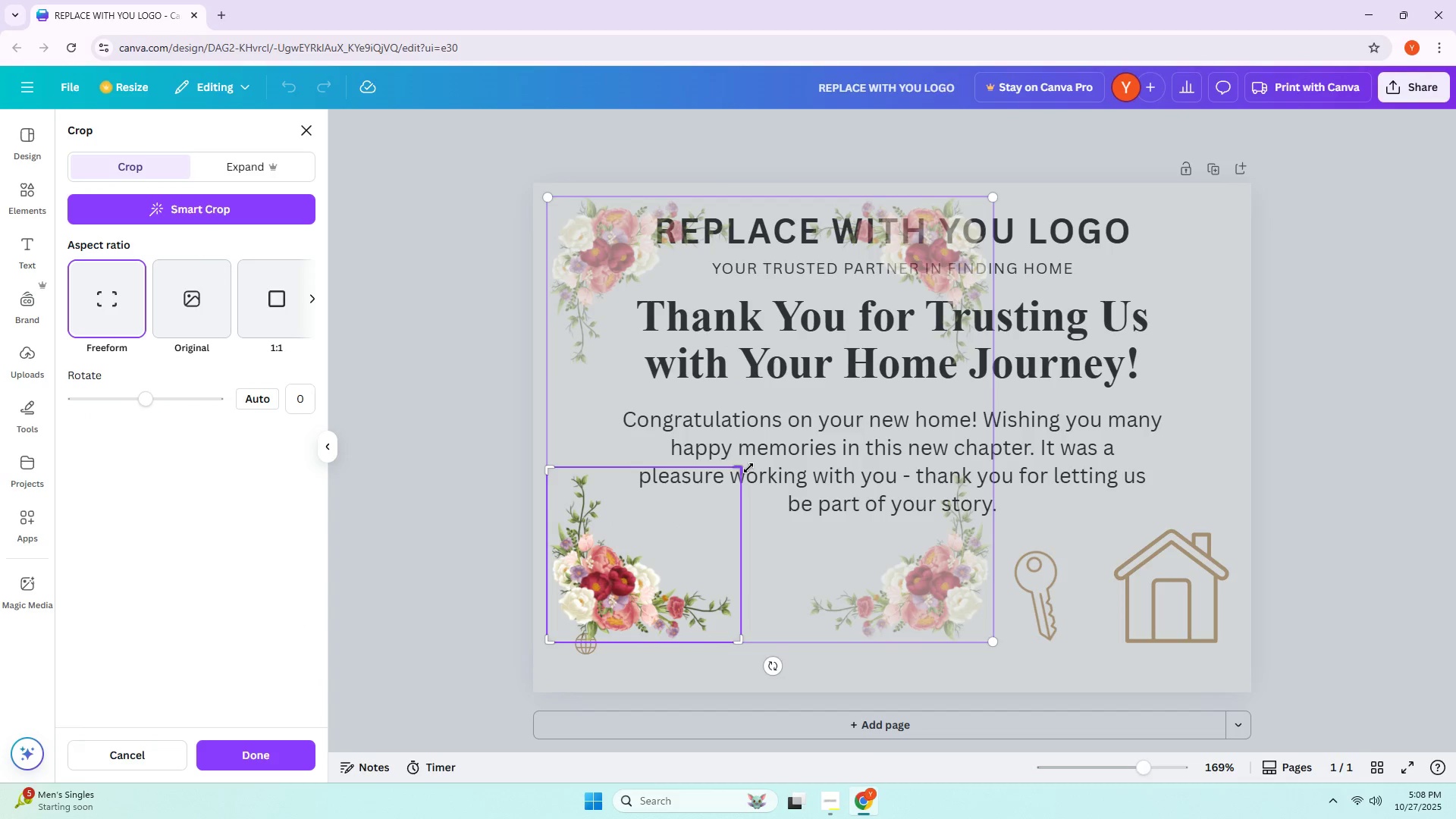 
key(Enter)
 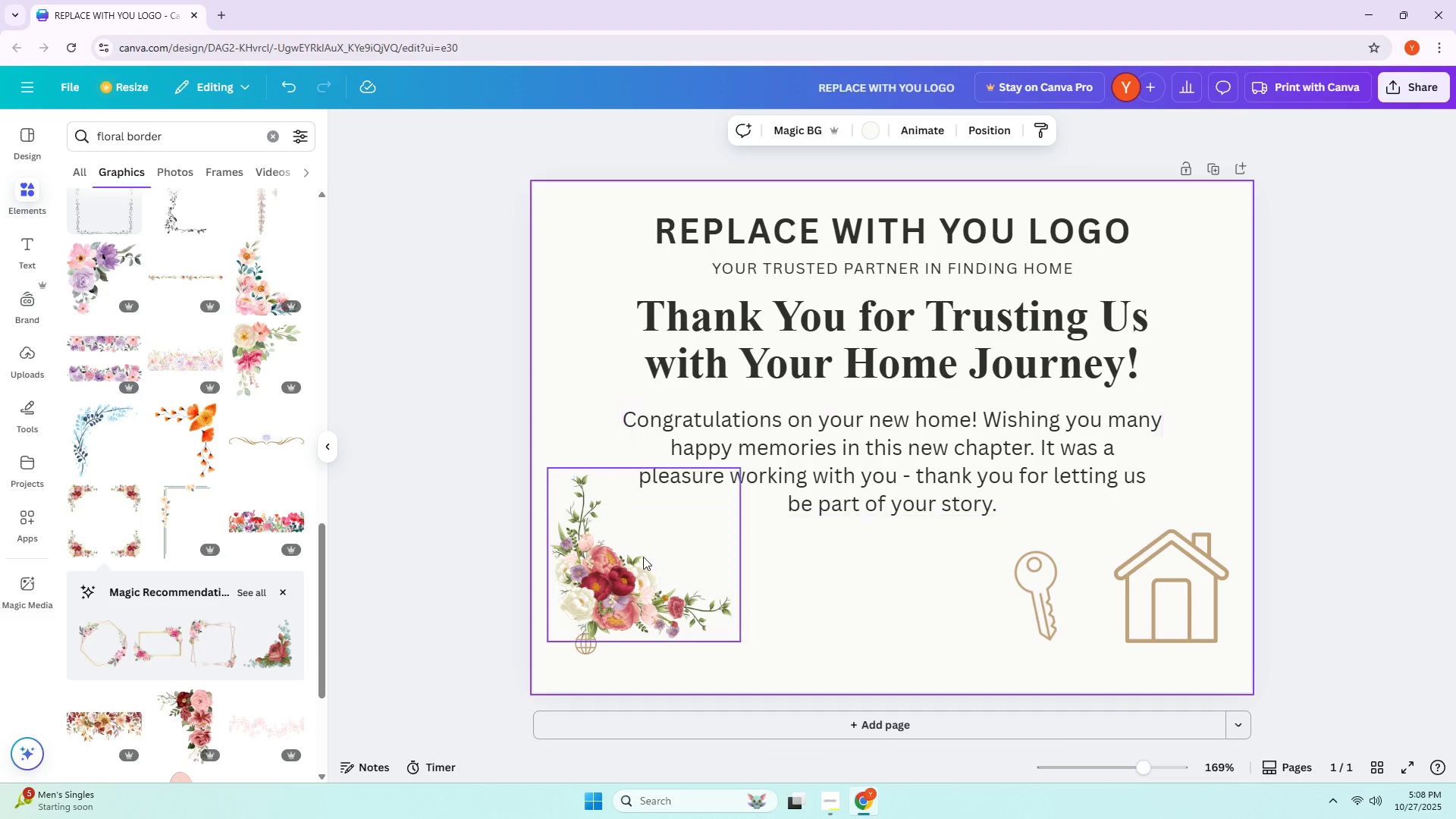 
left_click_drag(start_coordinate=[632, 585], to_coordinate=[644, 600])
 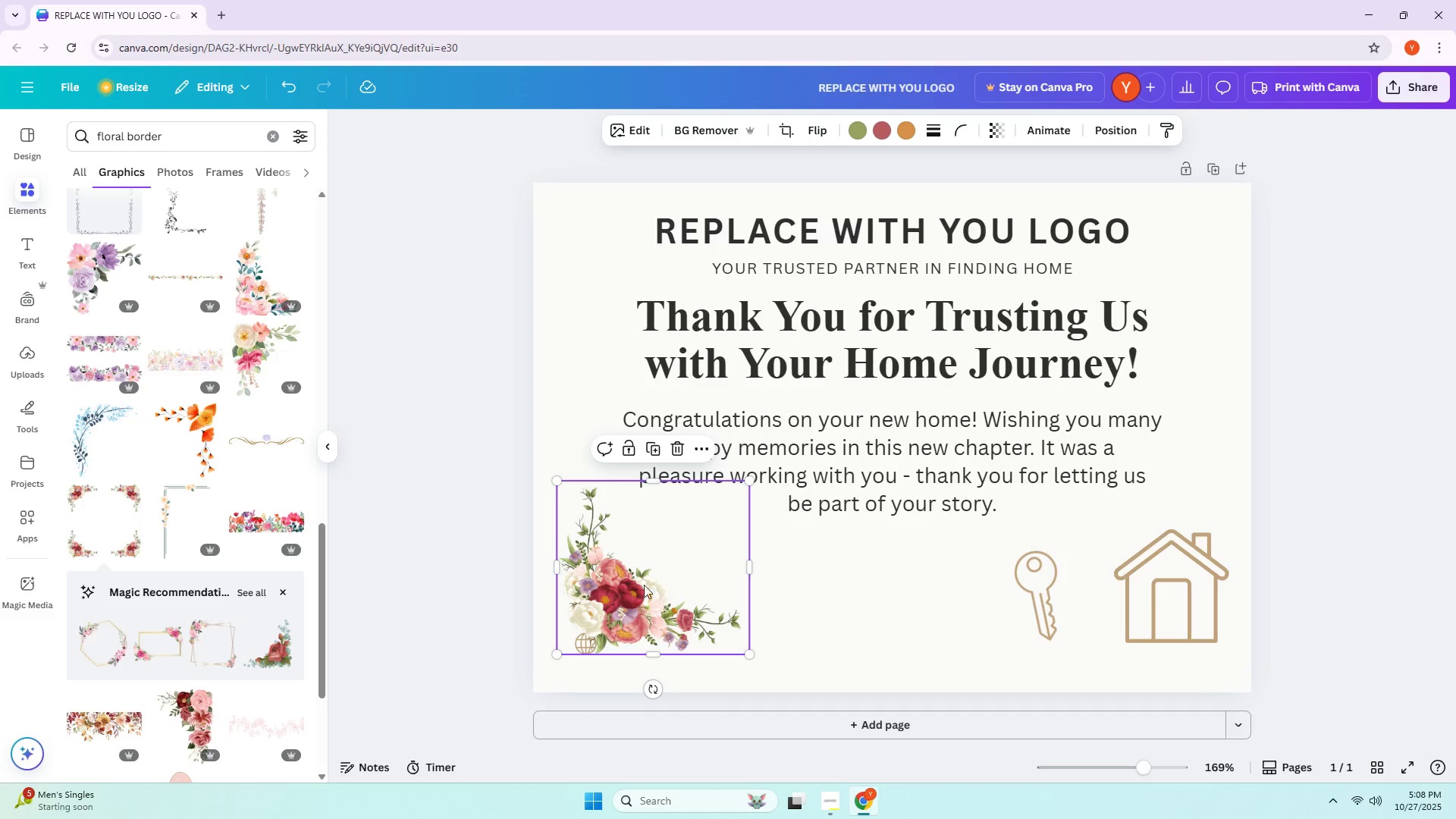 
left_click_drag(start_coordinate=[632, 584], to_coordinate=[626, 609])
 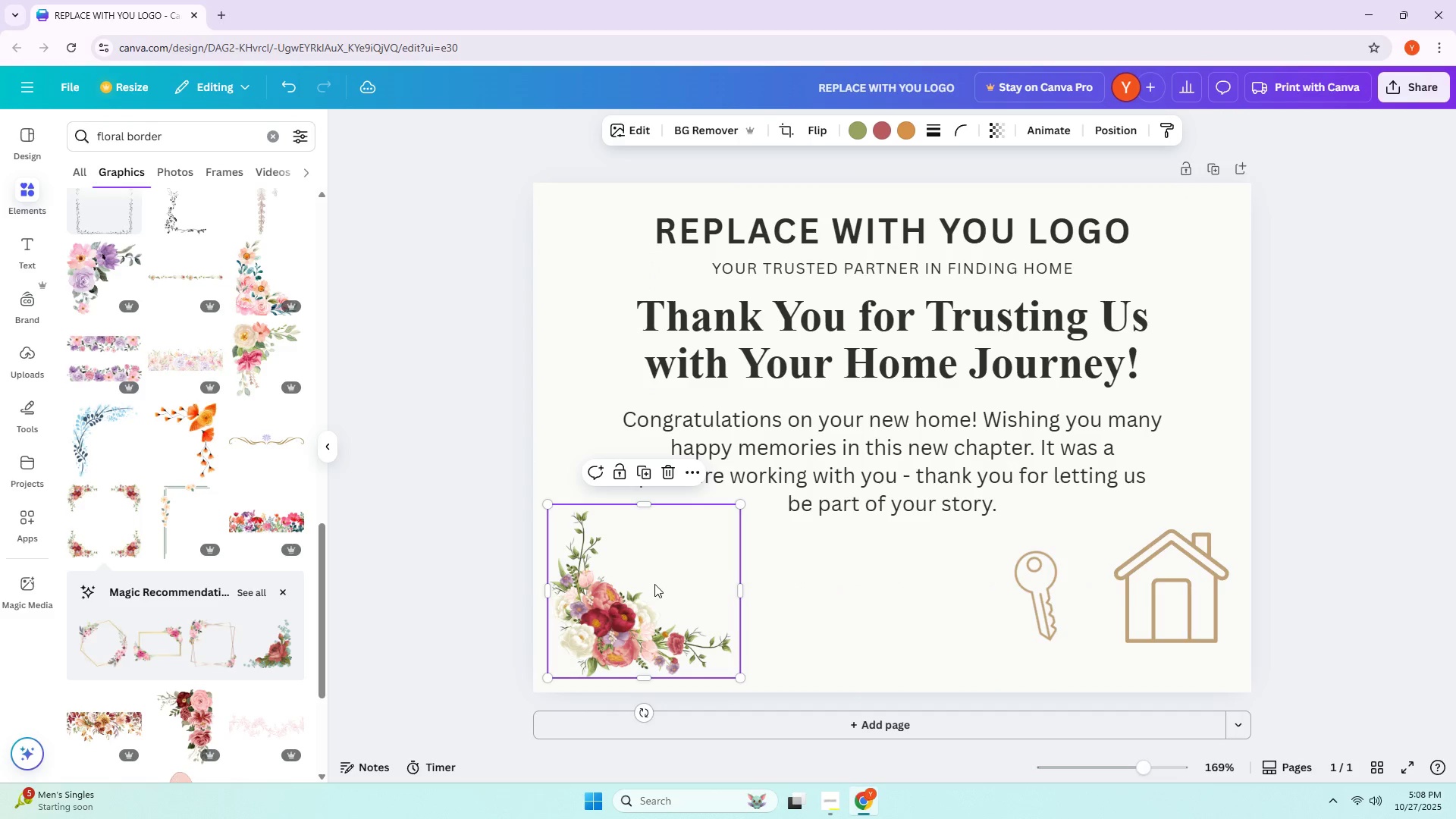 
hold_key(key=AltLeft, duration=1.5)
left_click_drag(start_coordinate=[637, 583], to_coordinate=[635, 278])
 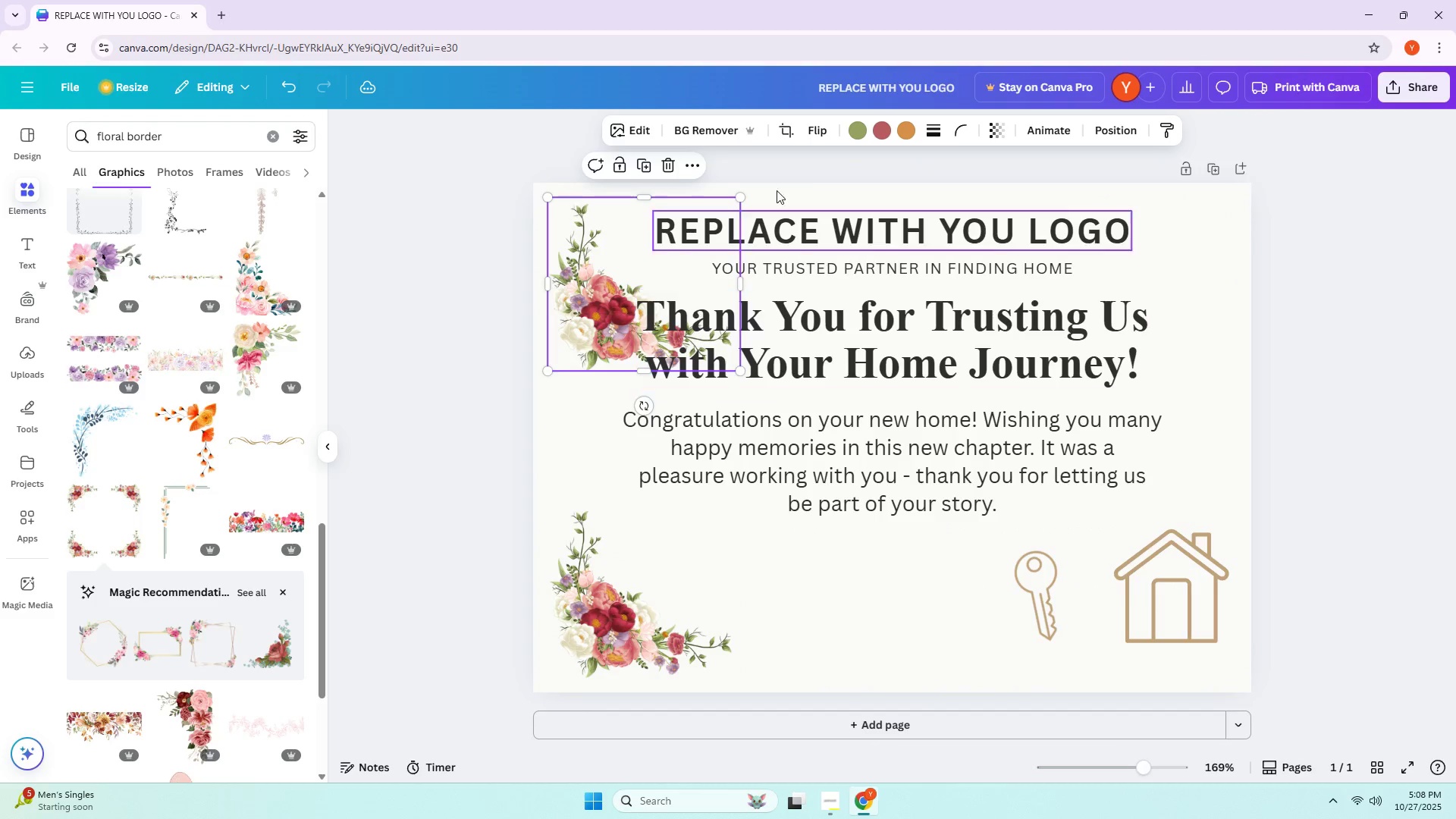 
hold_key(key=AltLeft, duration=1.27)
 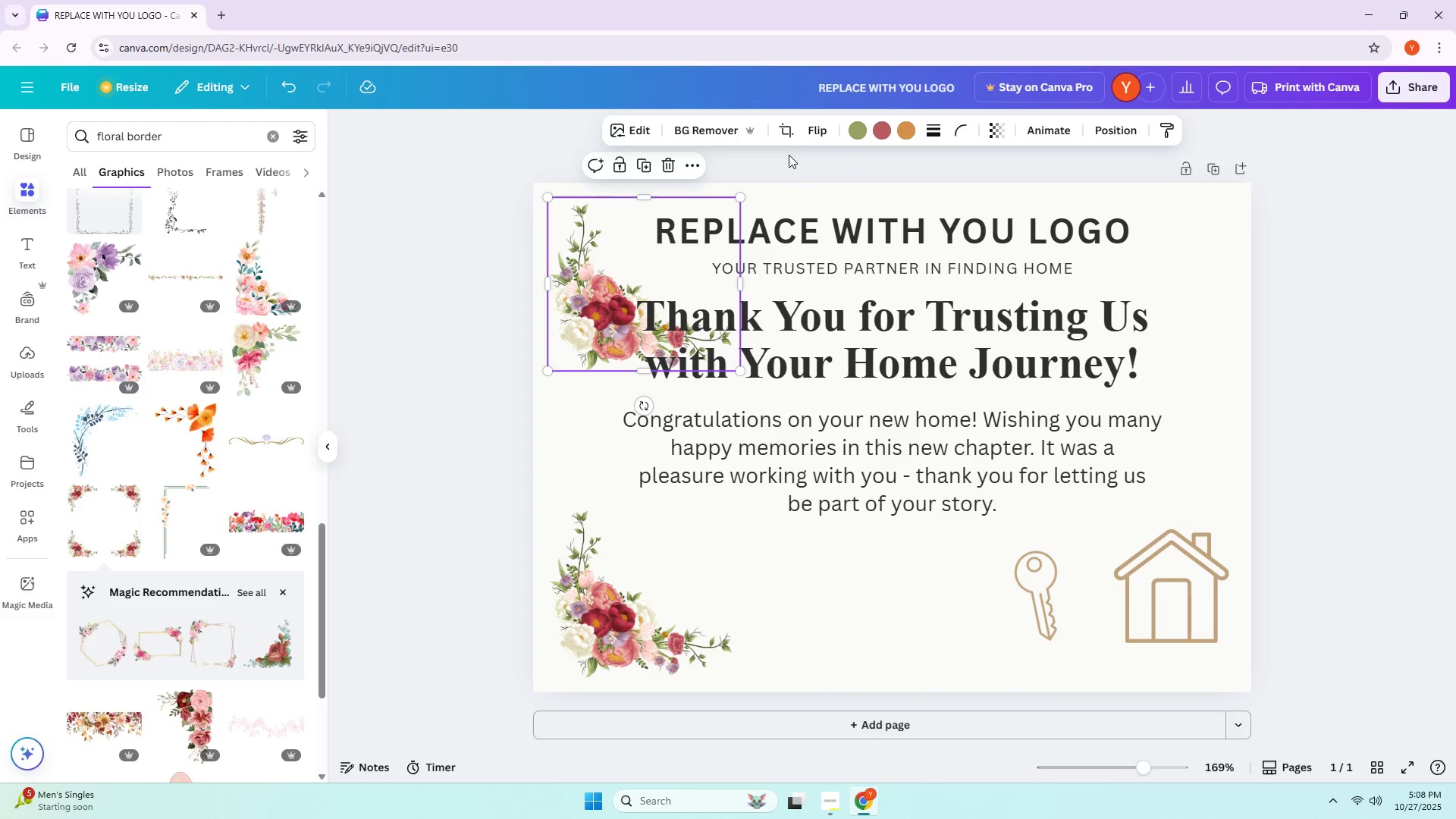 
left_click([821, 131])
 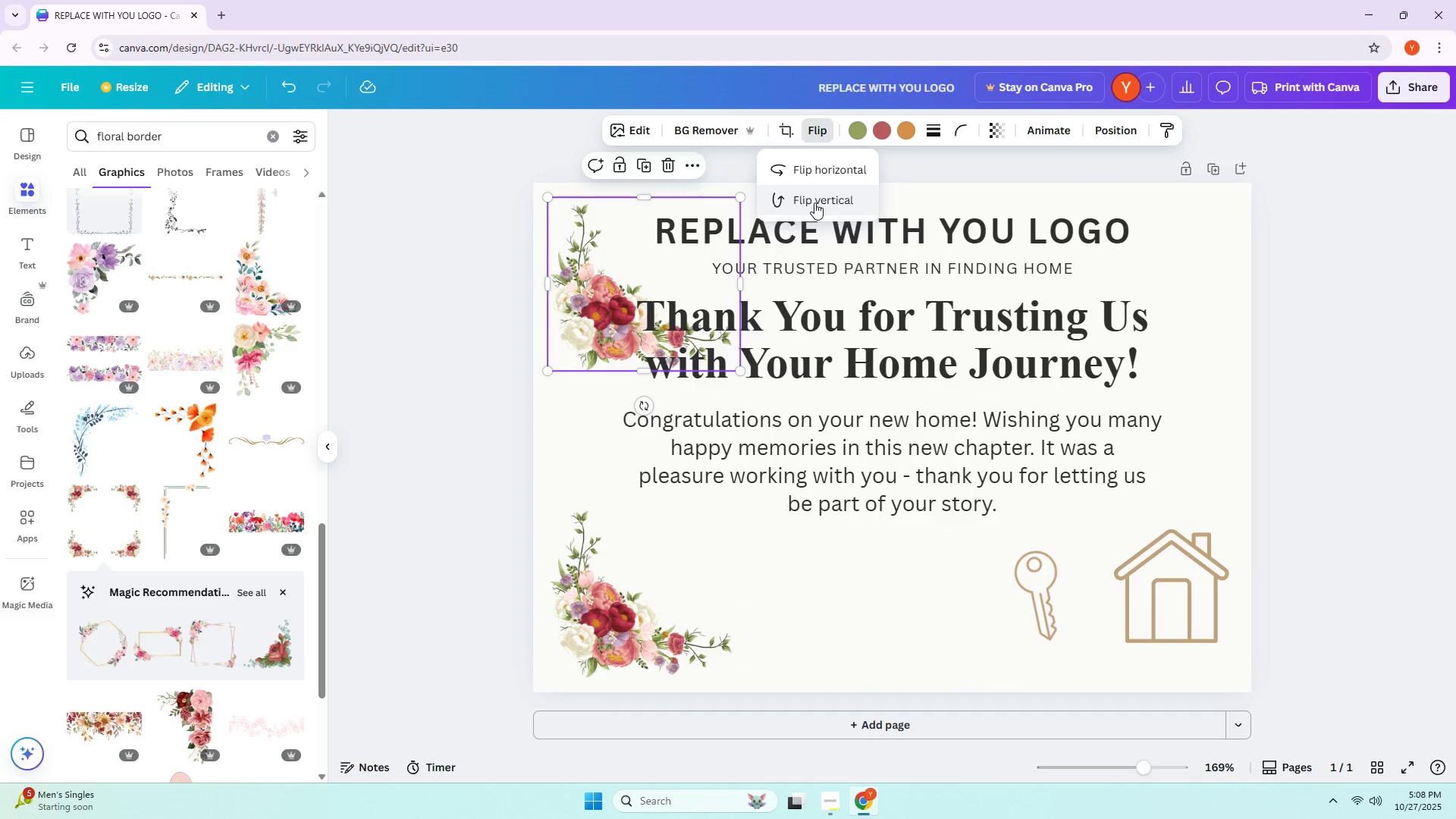 
left_click([812, 177])
 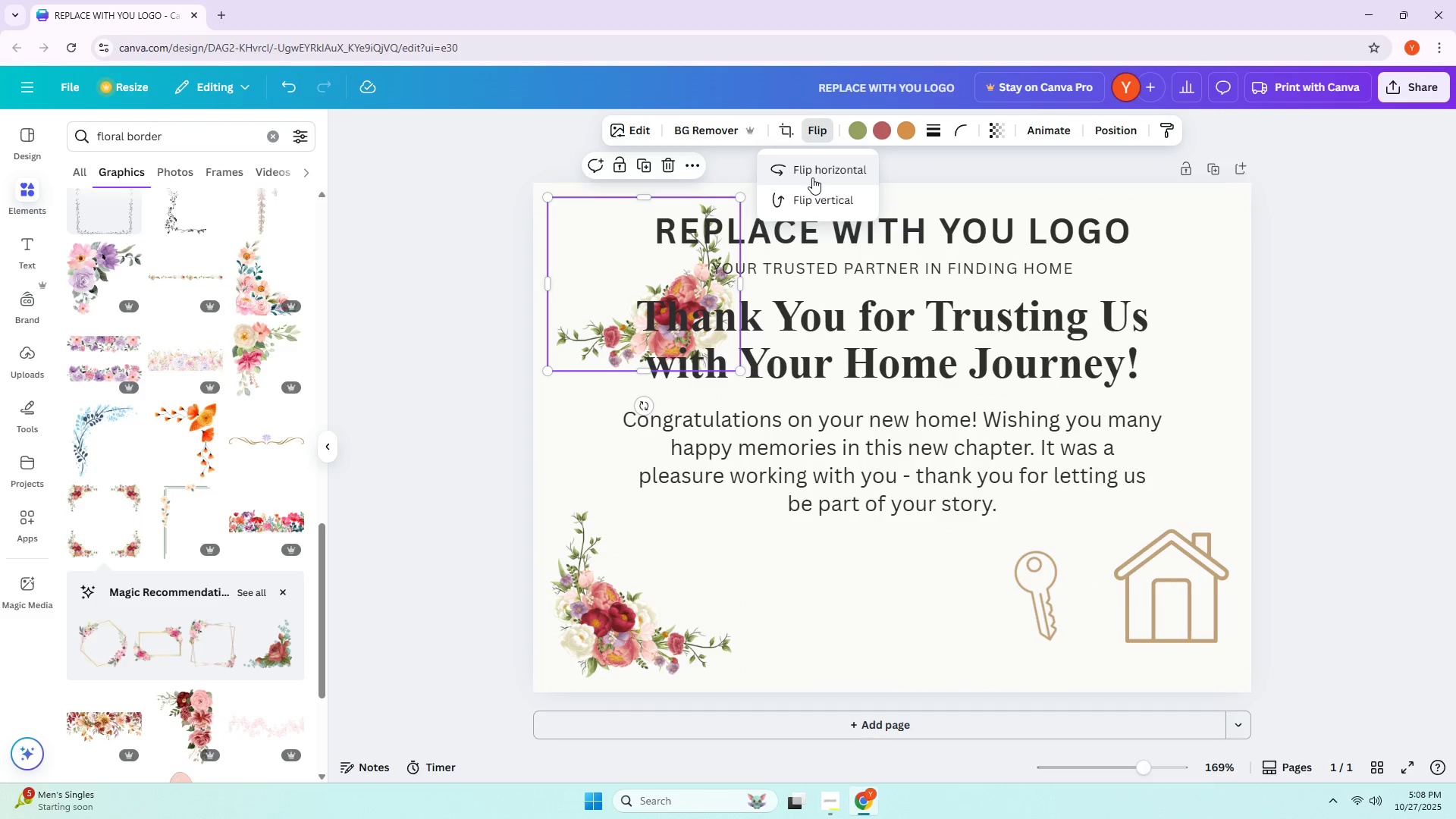 
left_click([812, 177])
 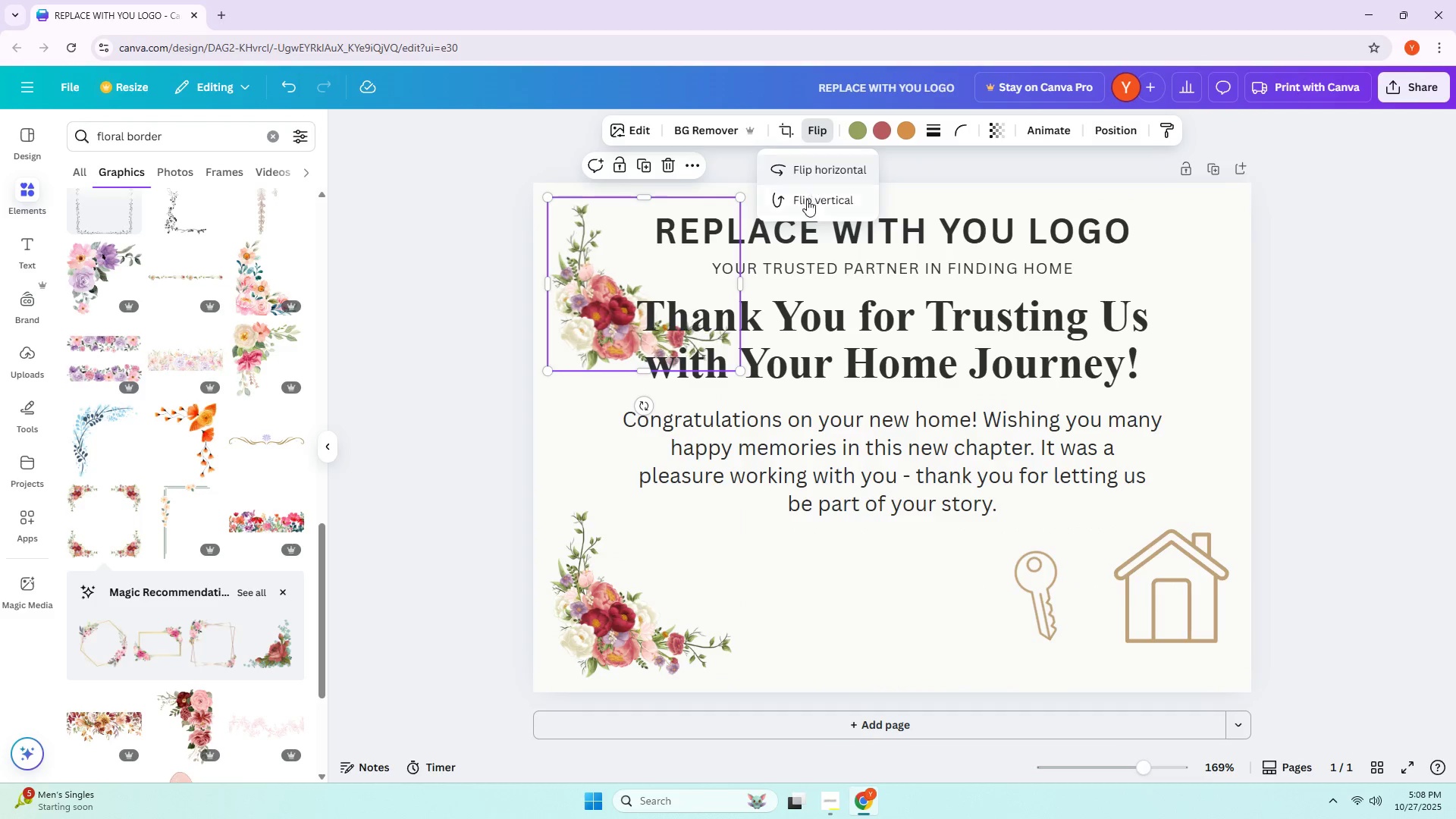 
left_click([807, 204])
 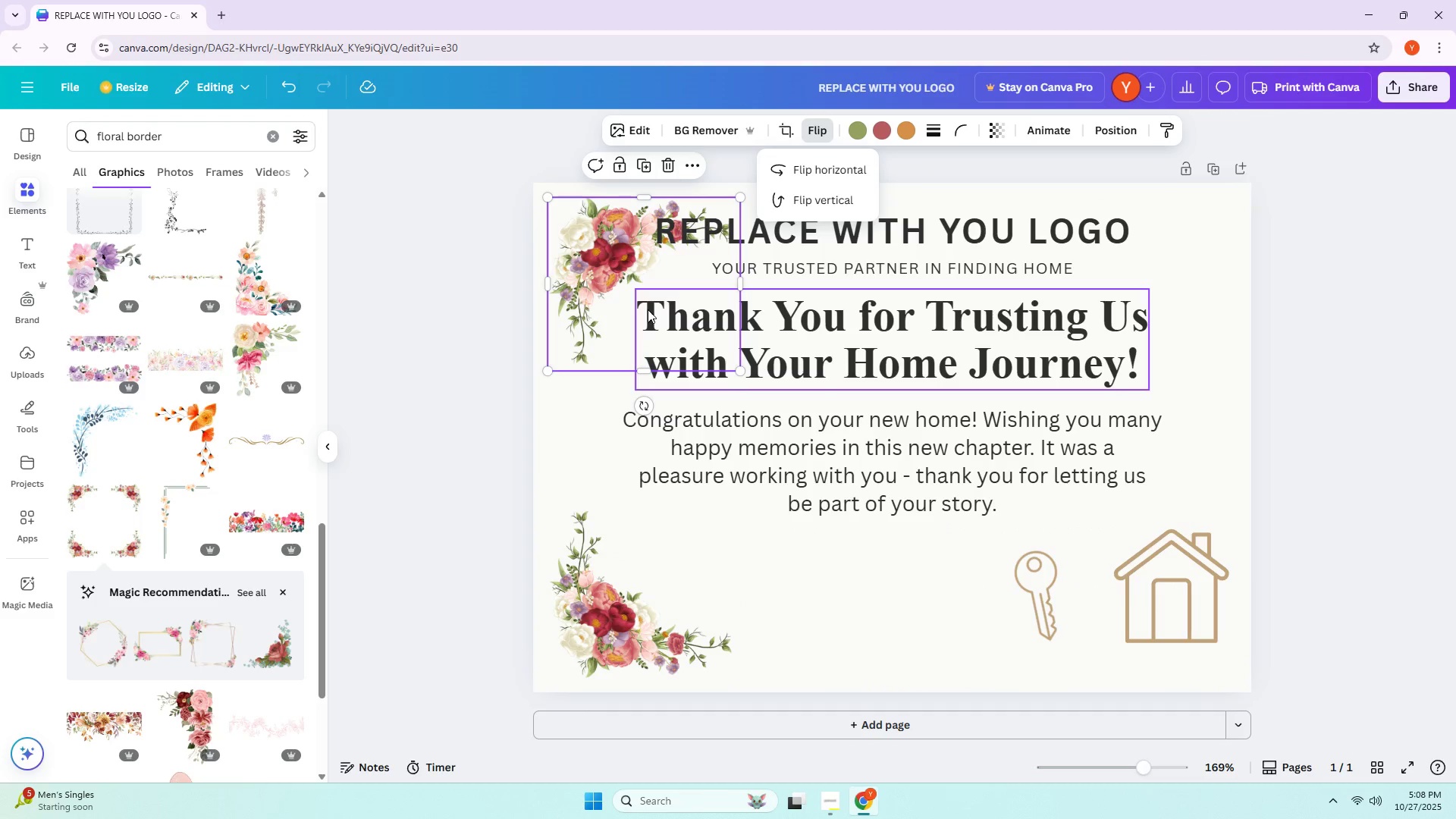 
hold_key(key=AltLeft, duration=1.5)
left_click_drag(start_coordinate=[588, 278], to_coordinate=[1083, 278])
 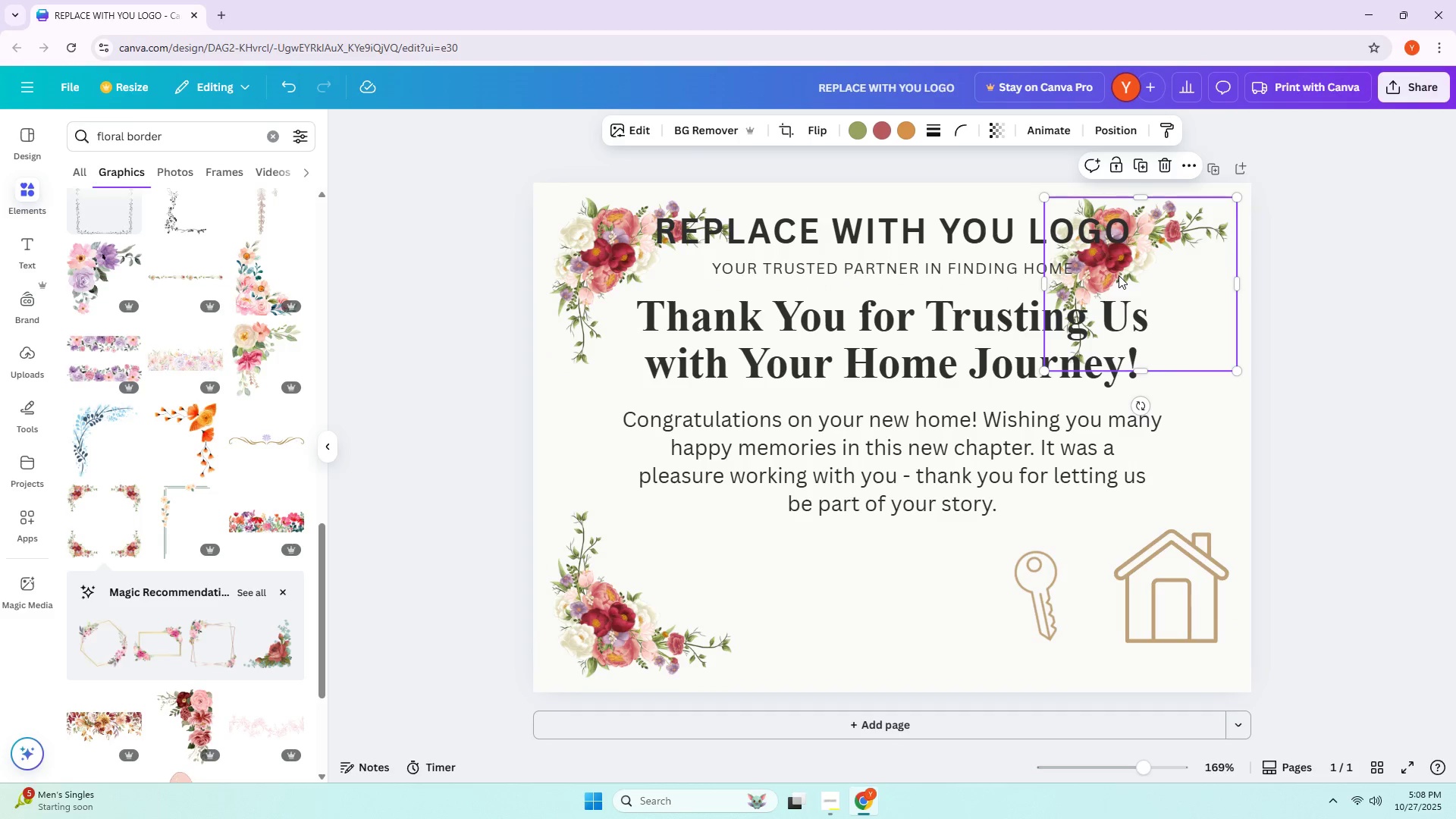 
hold_key(key=AltLeft, duration=1.06)
left_click([1083, 278])
 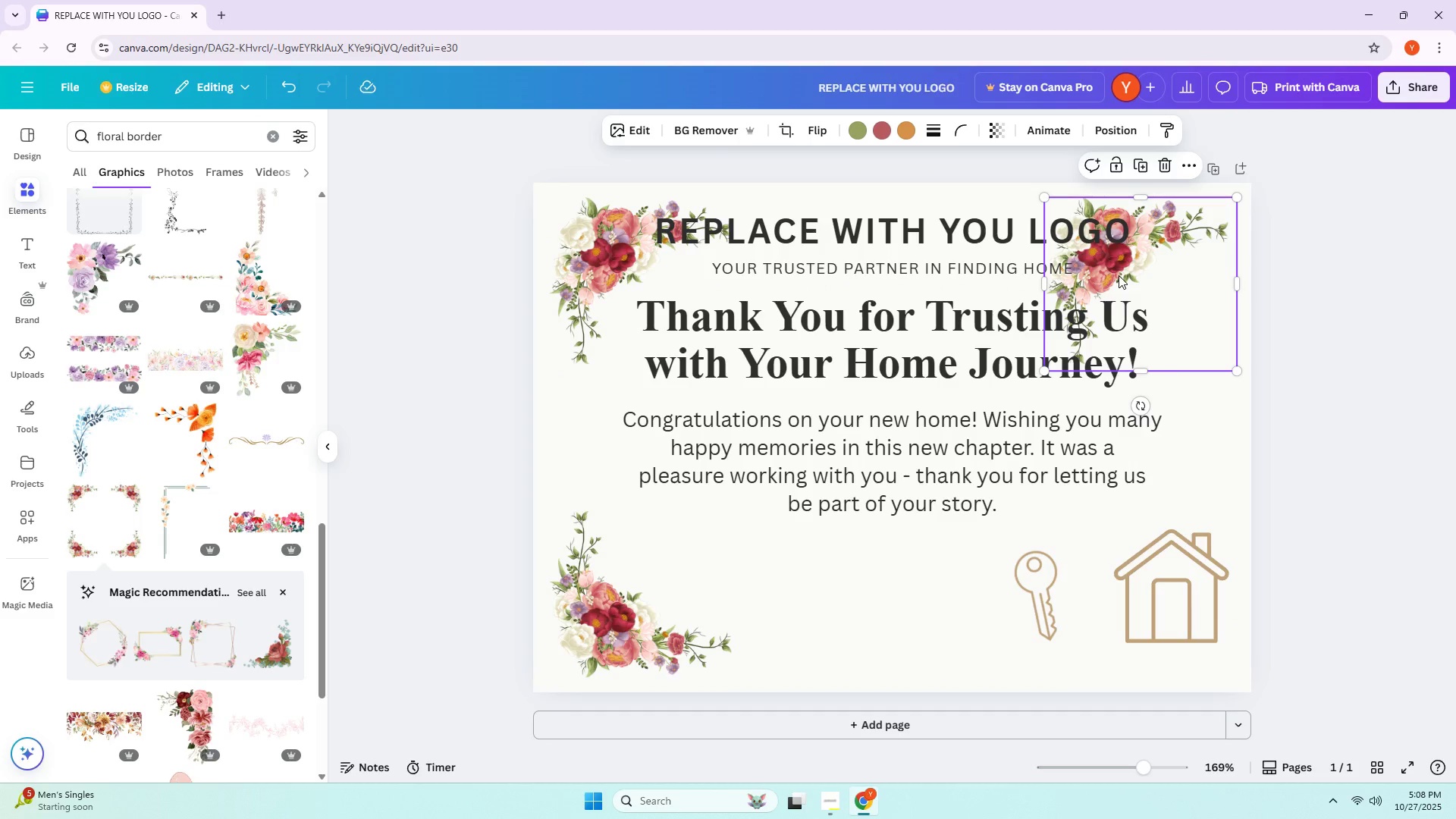 
double_click([1119, 275])
 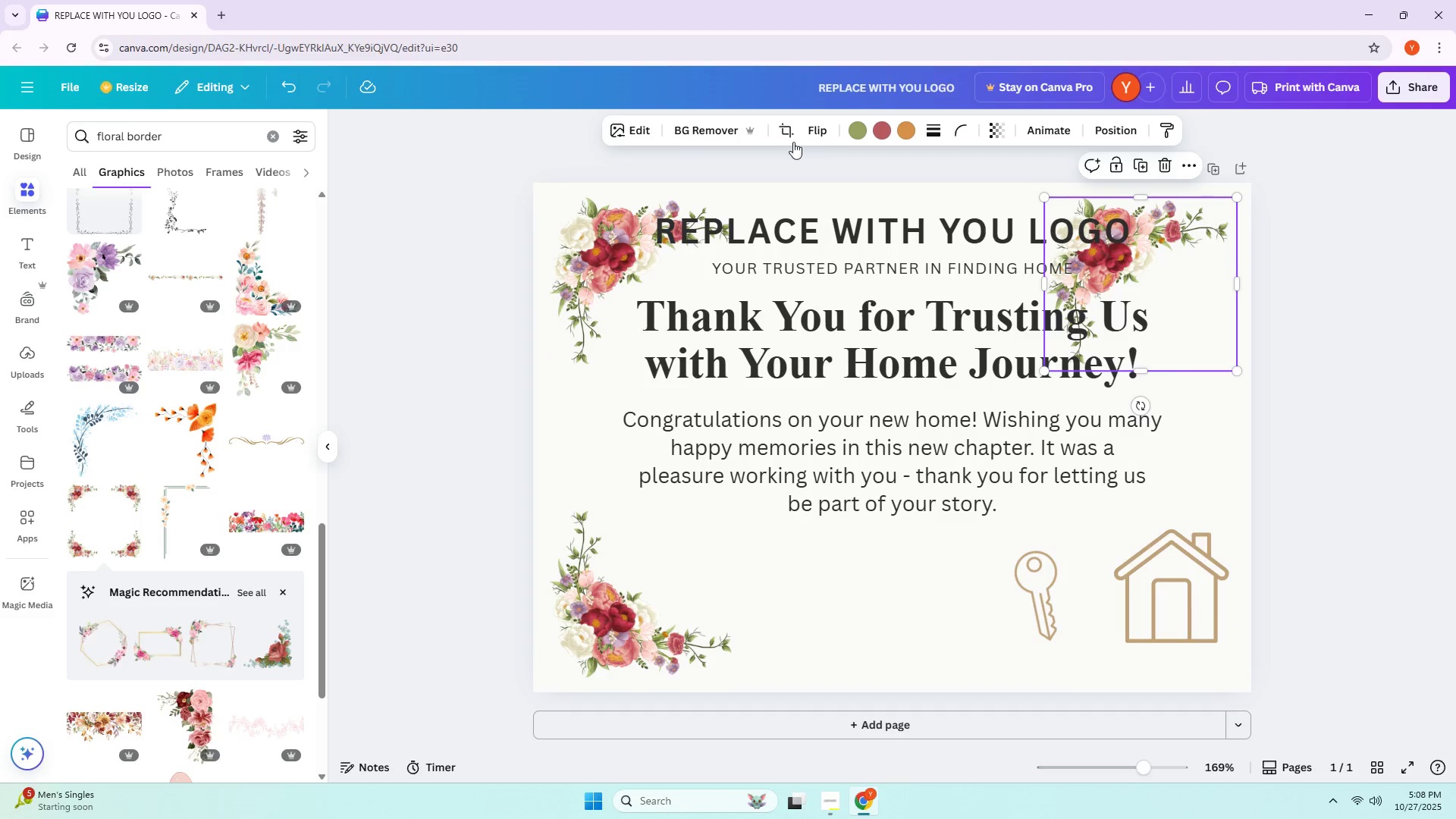 
left_click([815, 134])
 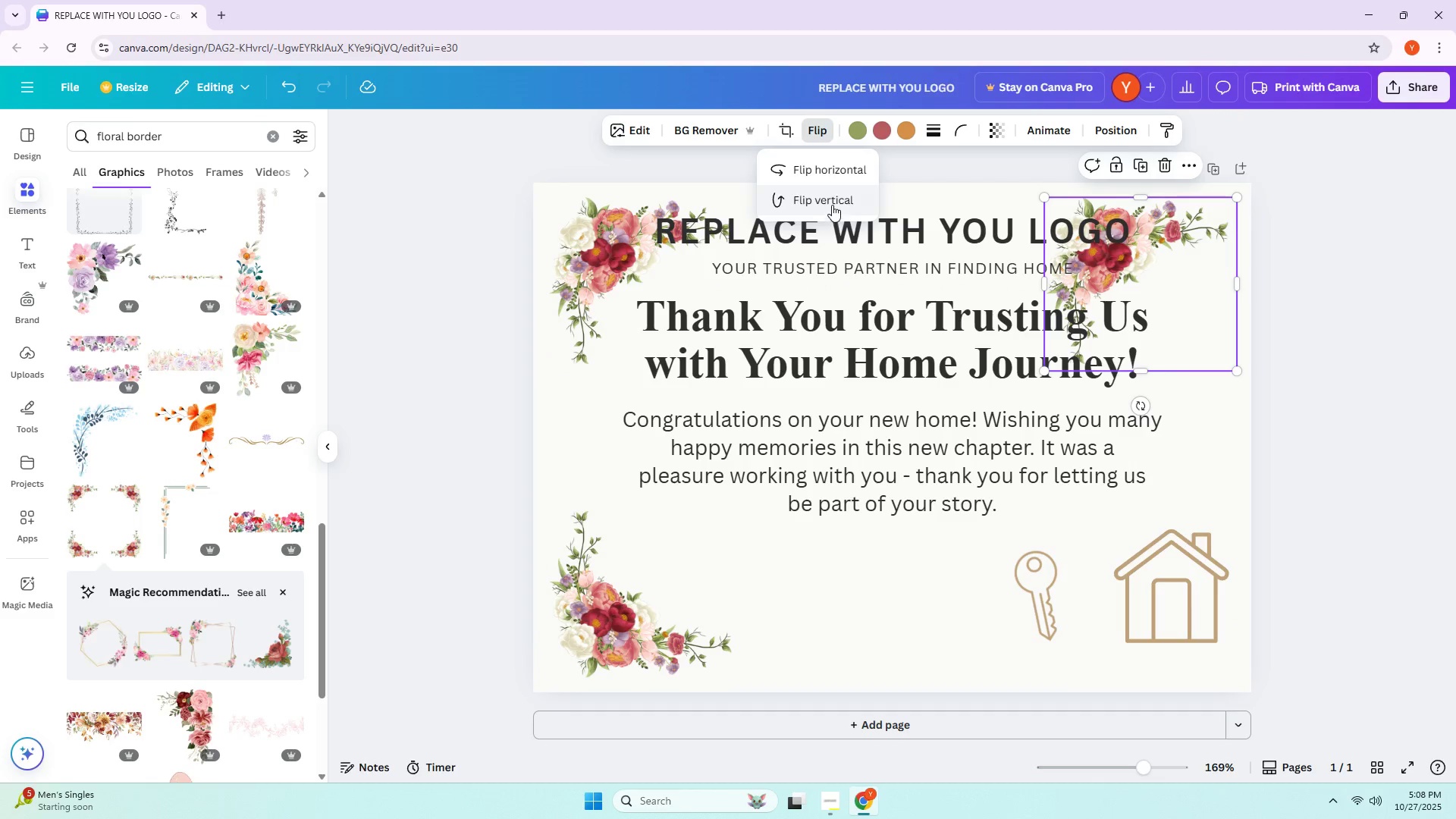 
left_click([830, 199])
 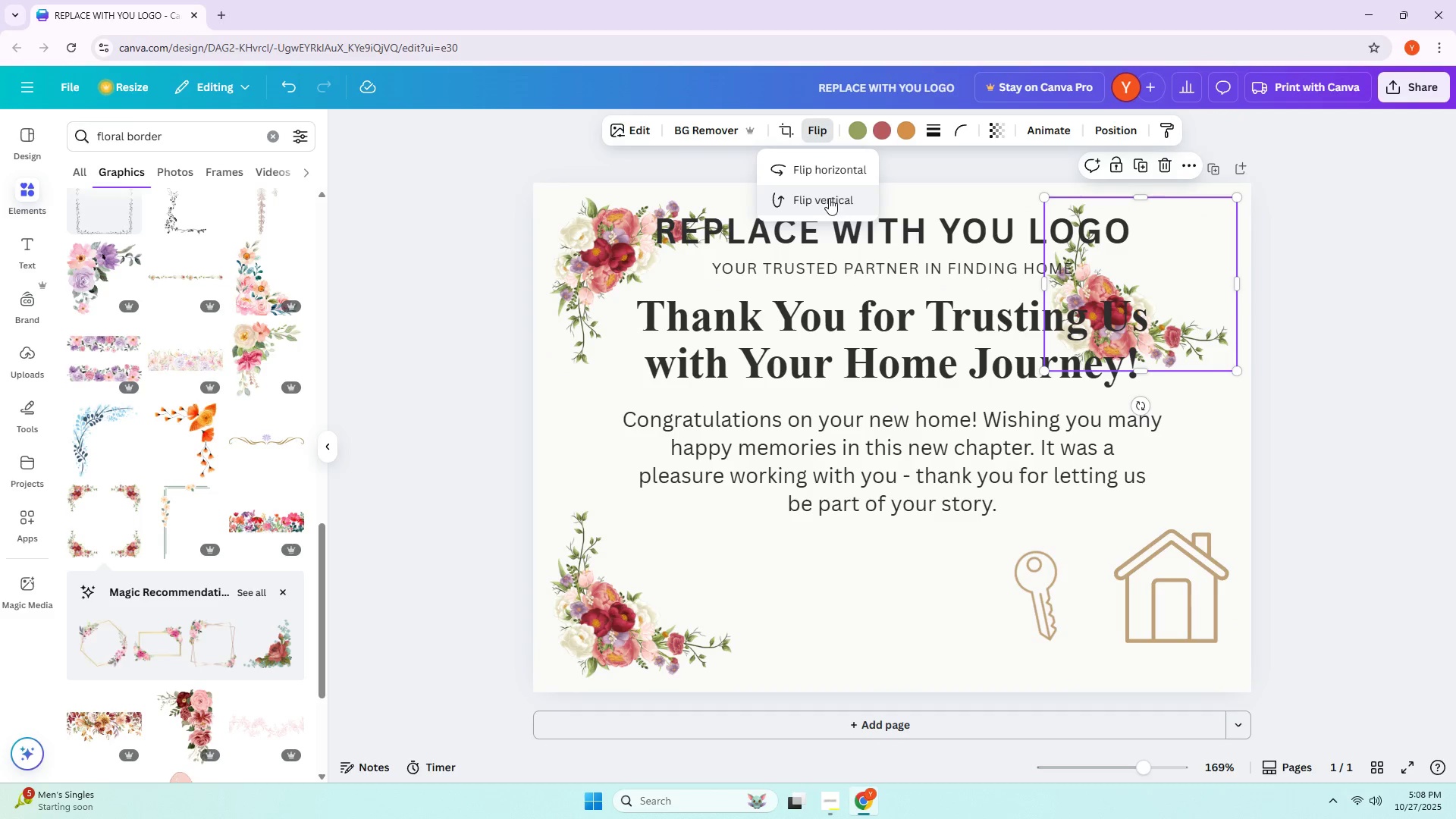 
left_click([796, 170])
 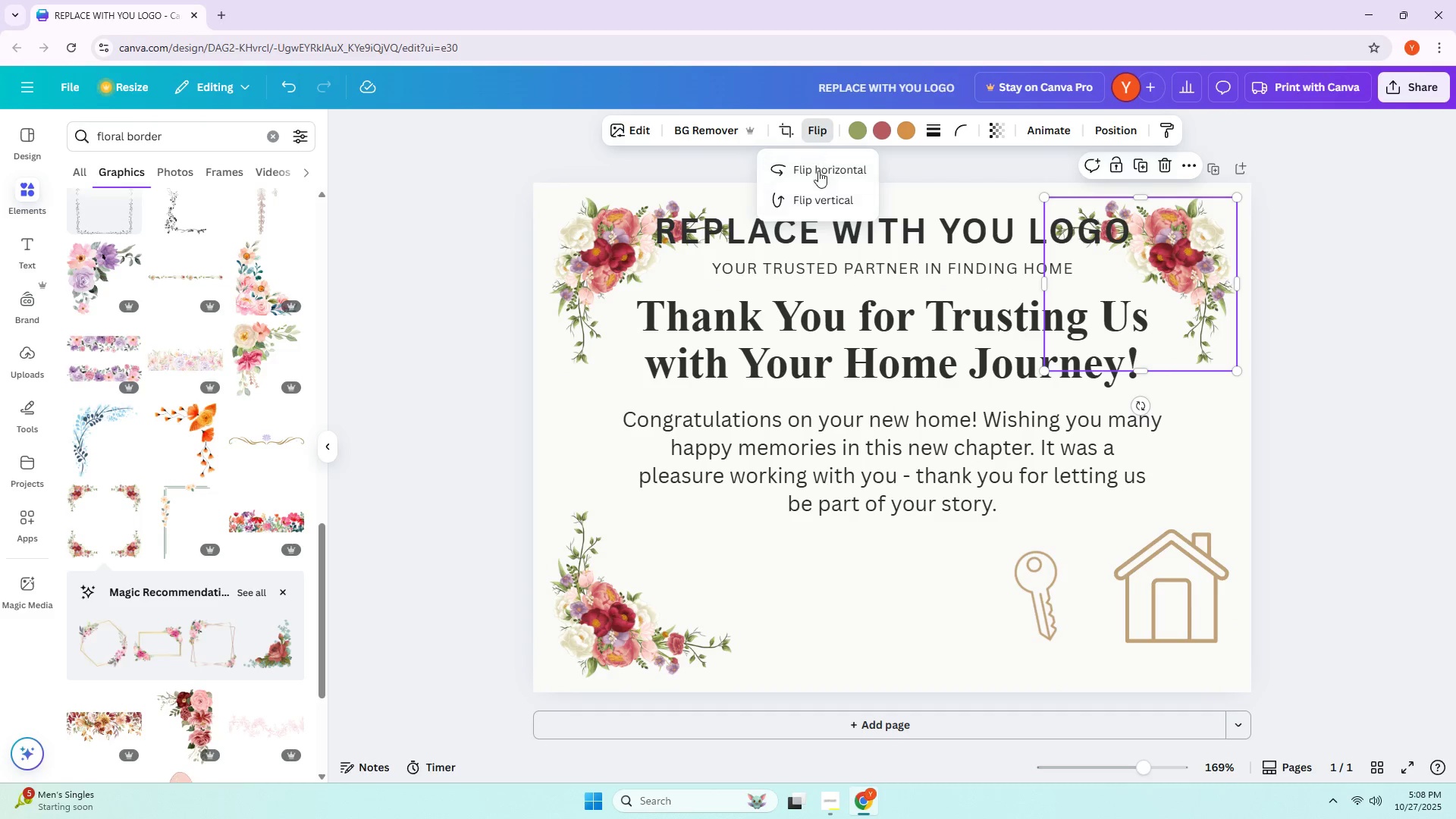 
left_click([1132, 268])
 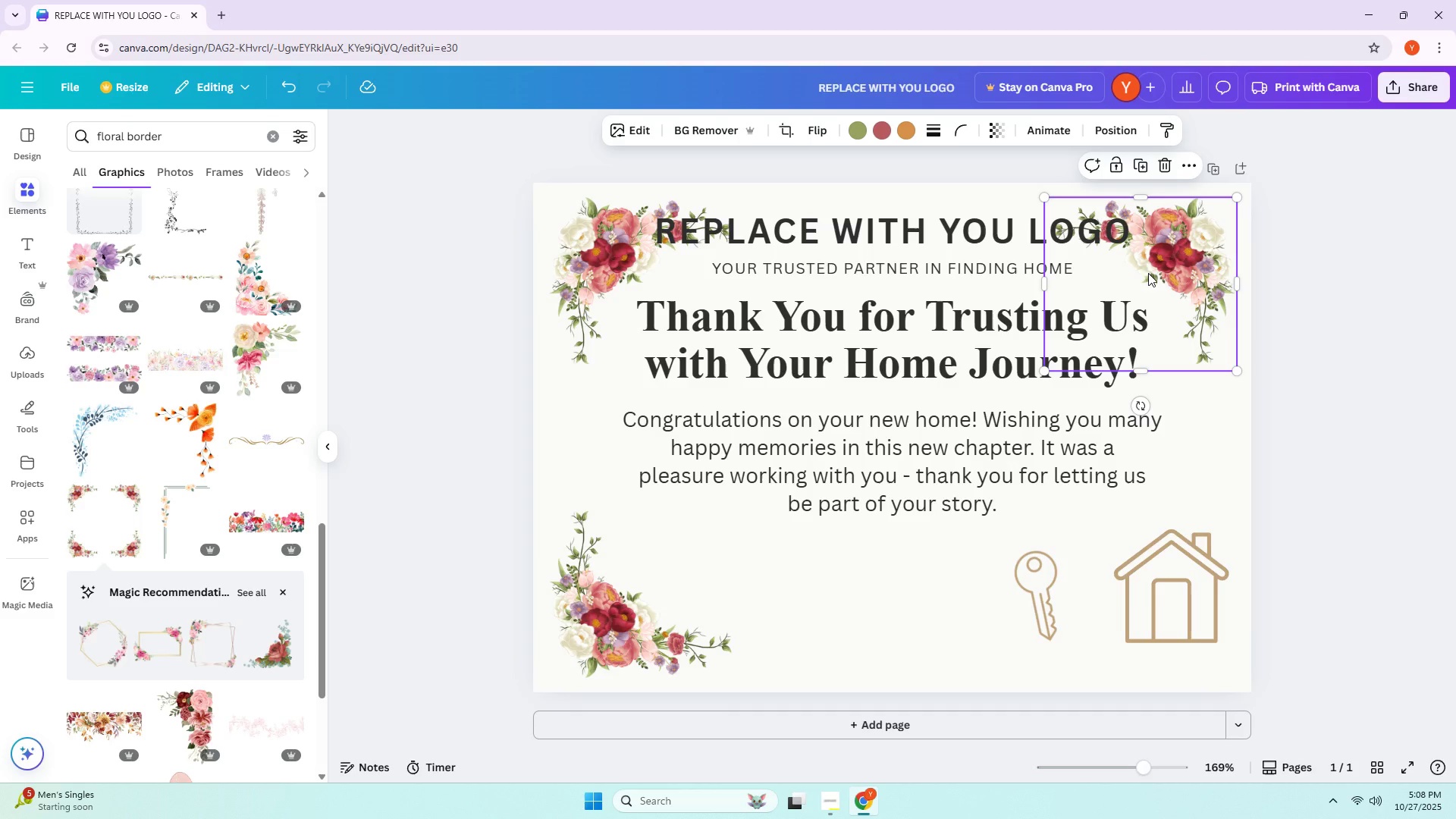 
left_click_drag(start_coordinate=[1148, 273], to_coordinate=[1151, 580])
 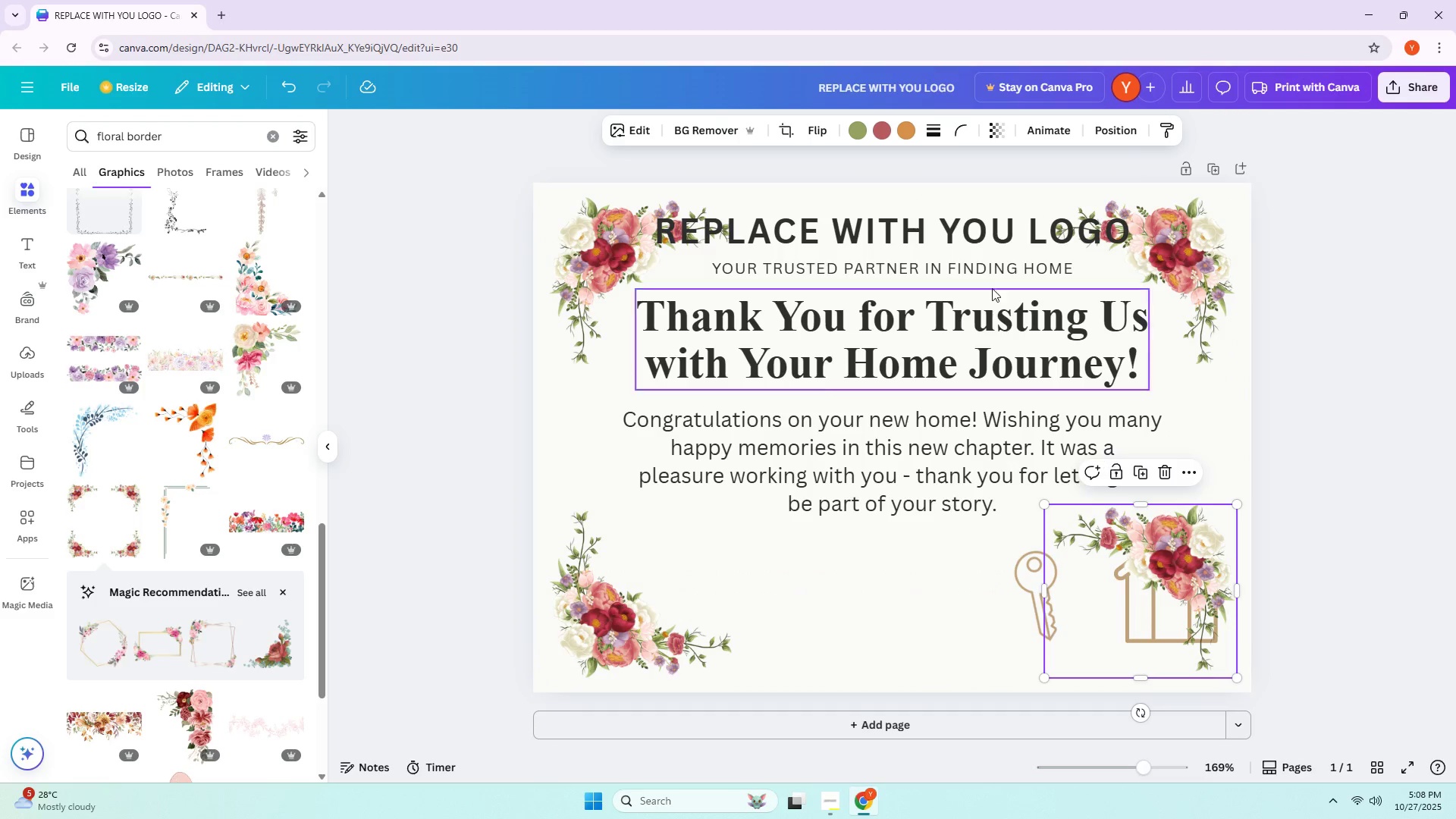 
hold_key(key=AltLeft, duration=1.53)
 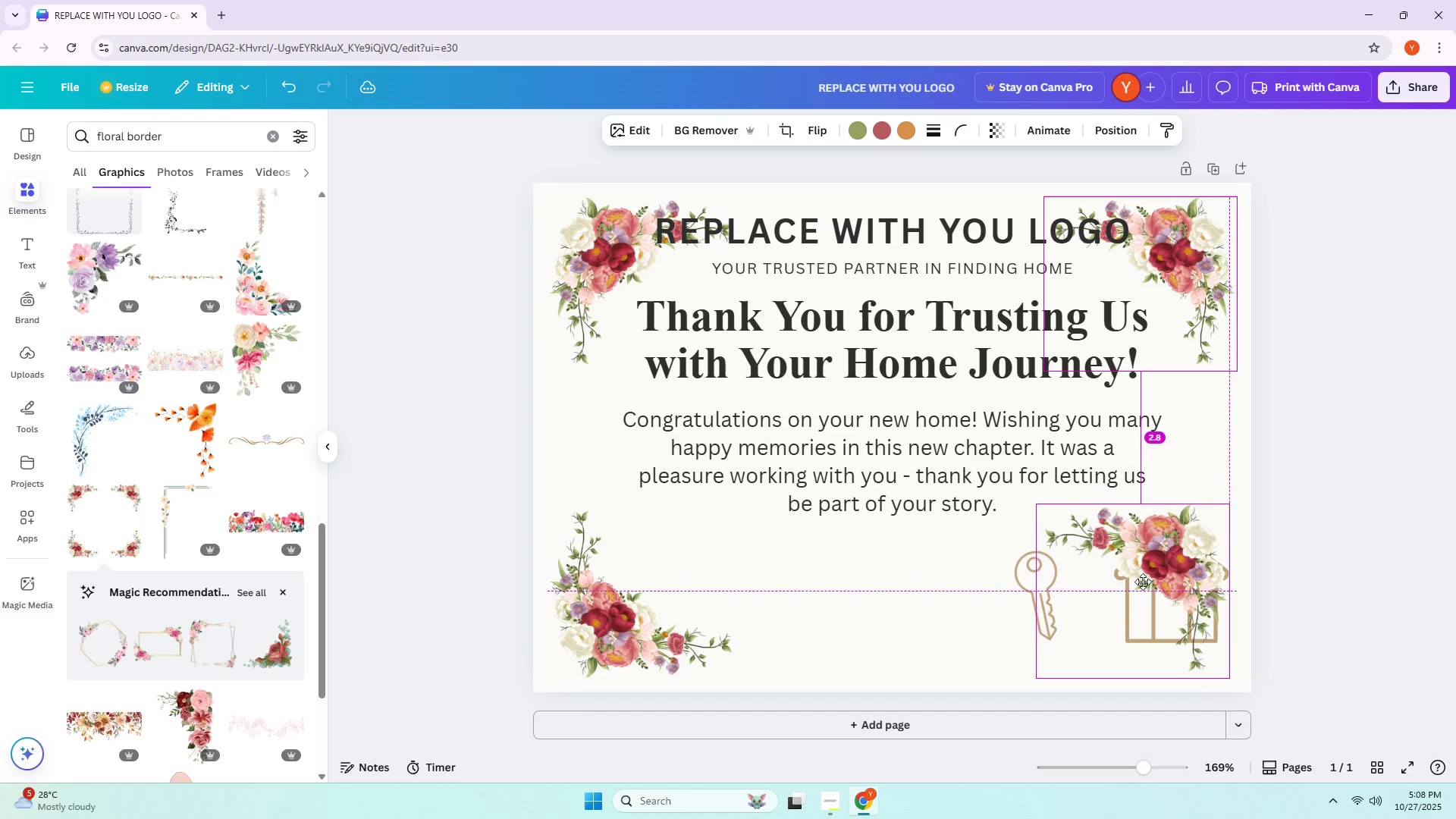 
hold_key(key=AltLeft, duration=0.87)
 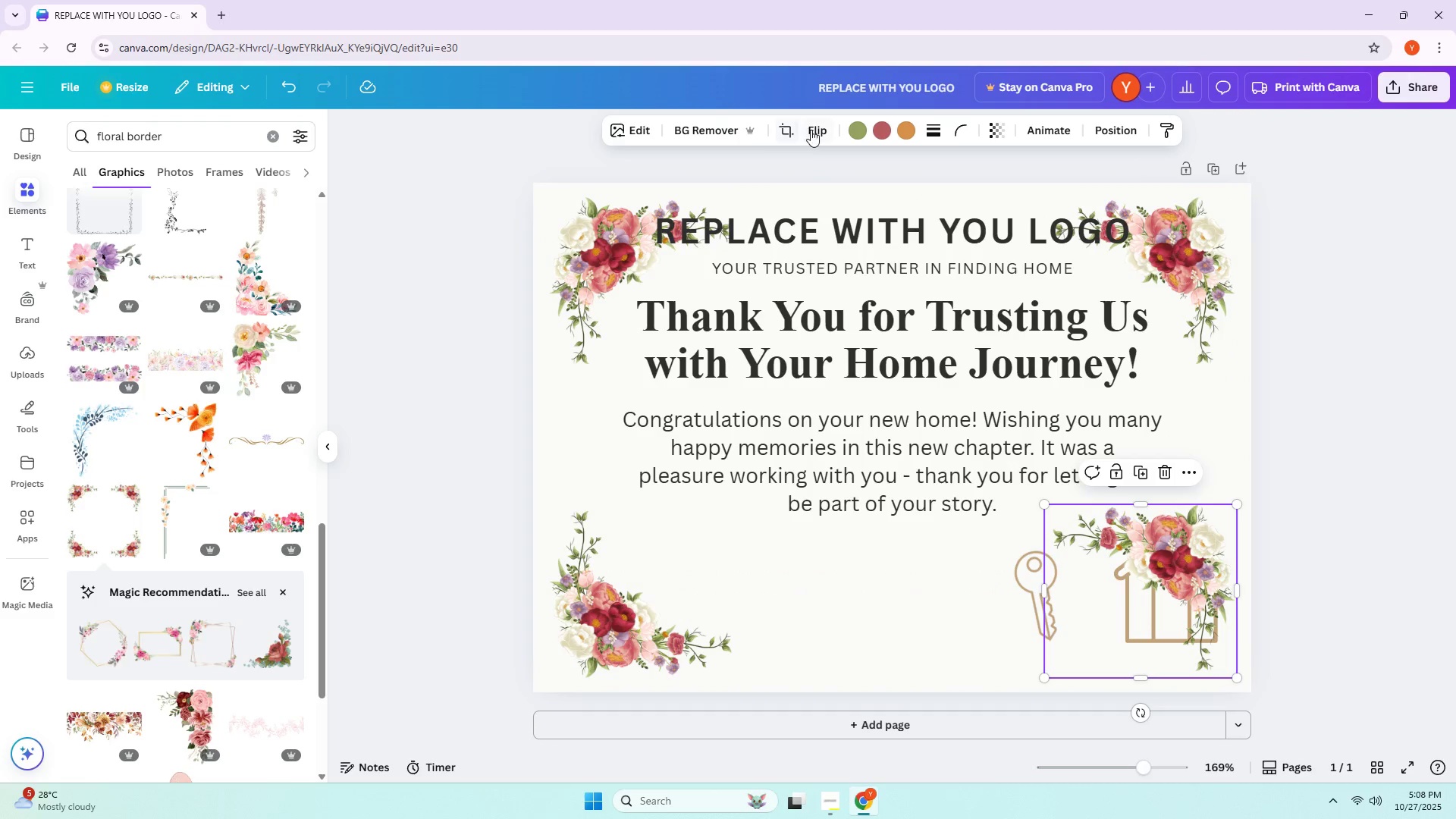 
left_click([811, 130])
 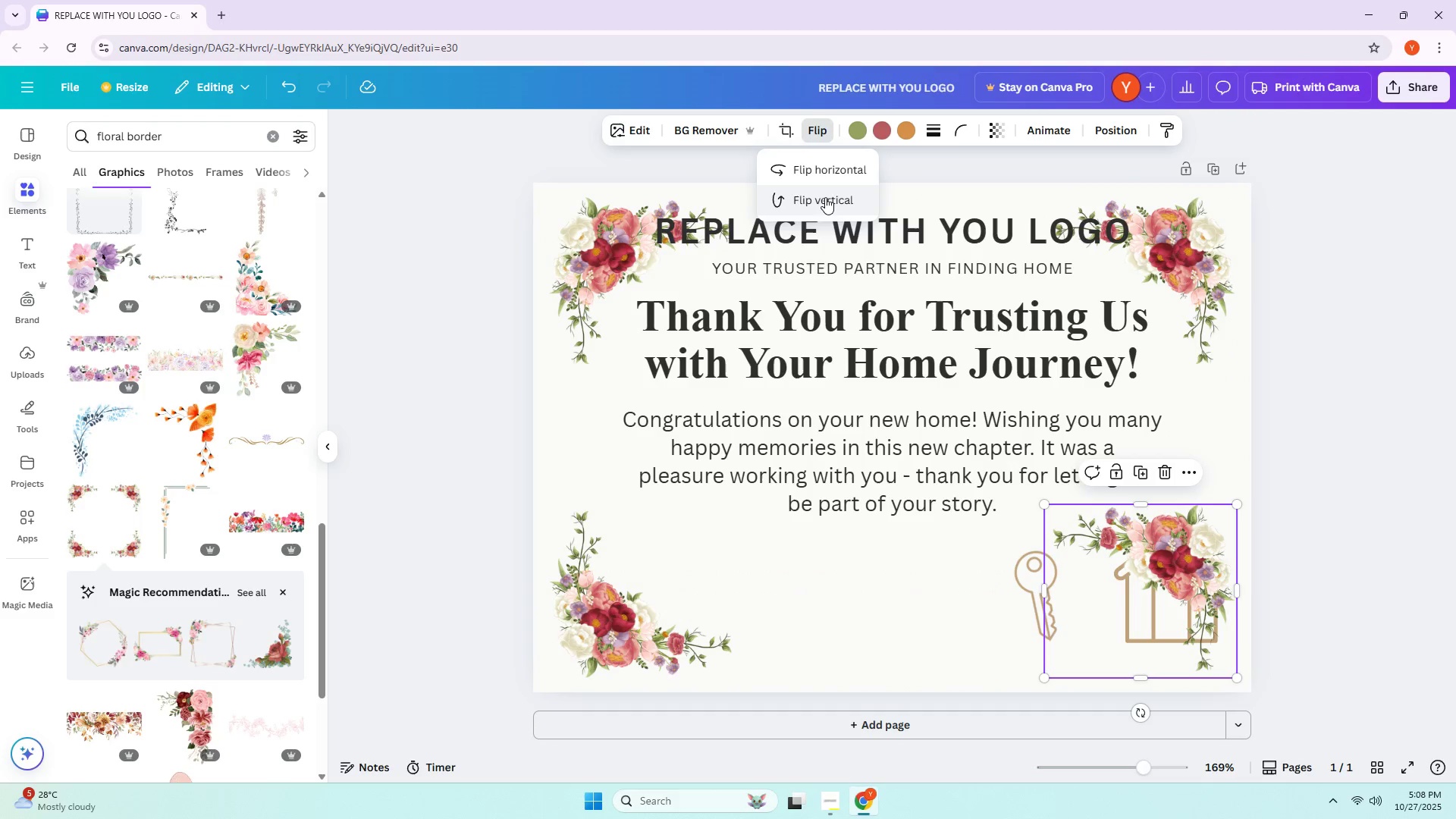 
left_click([825, 197])
 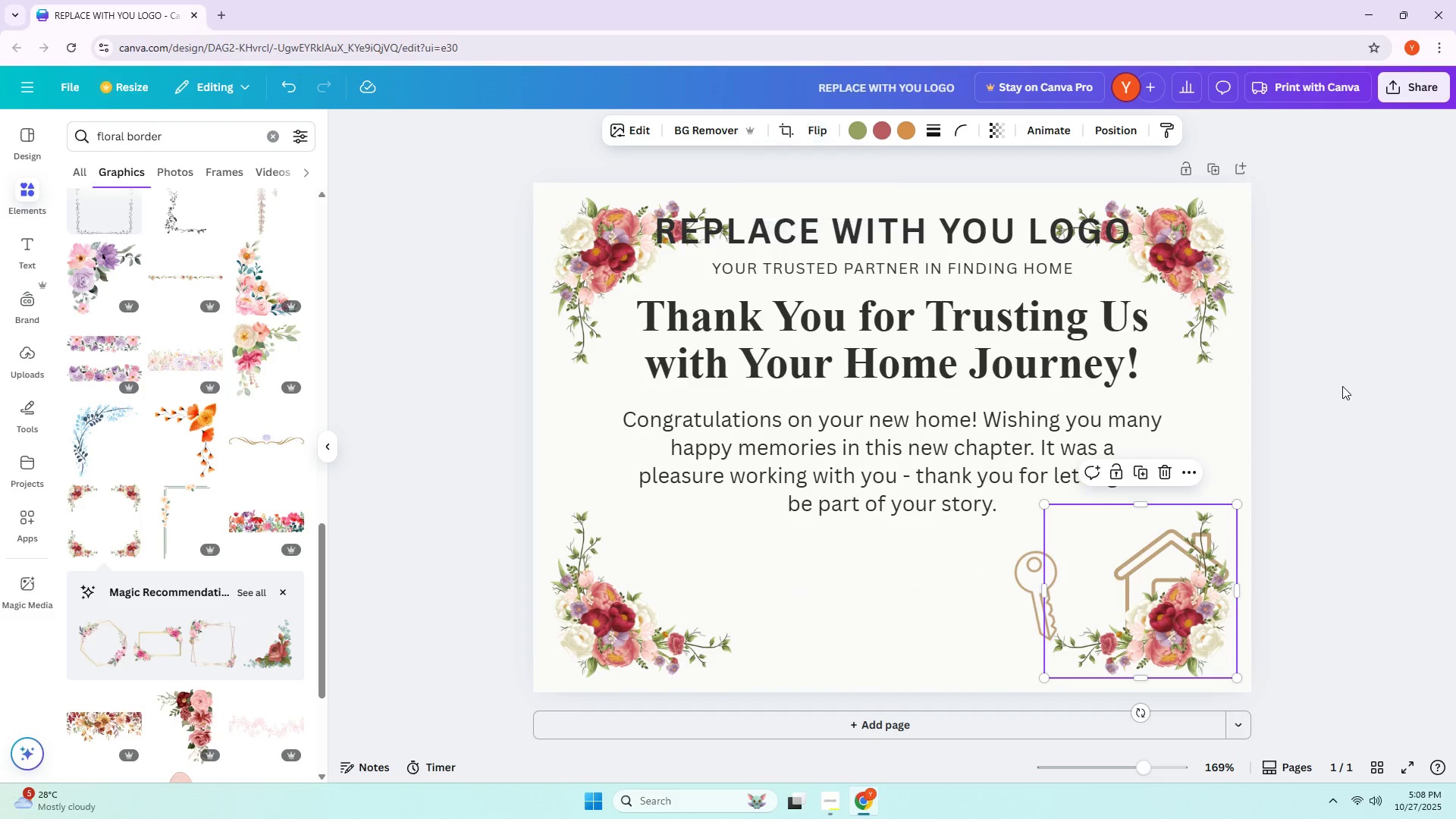 
double_click([1337, 386])
 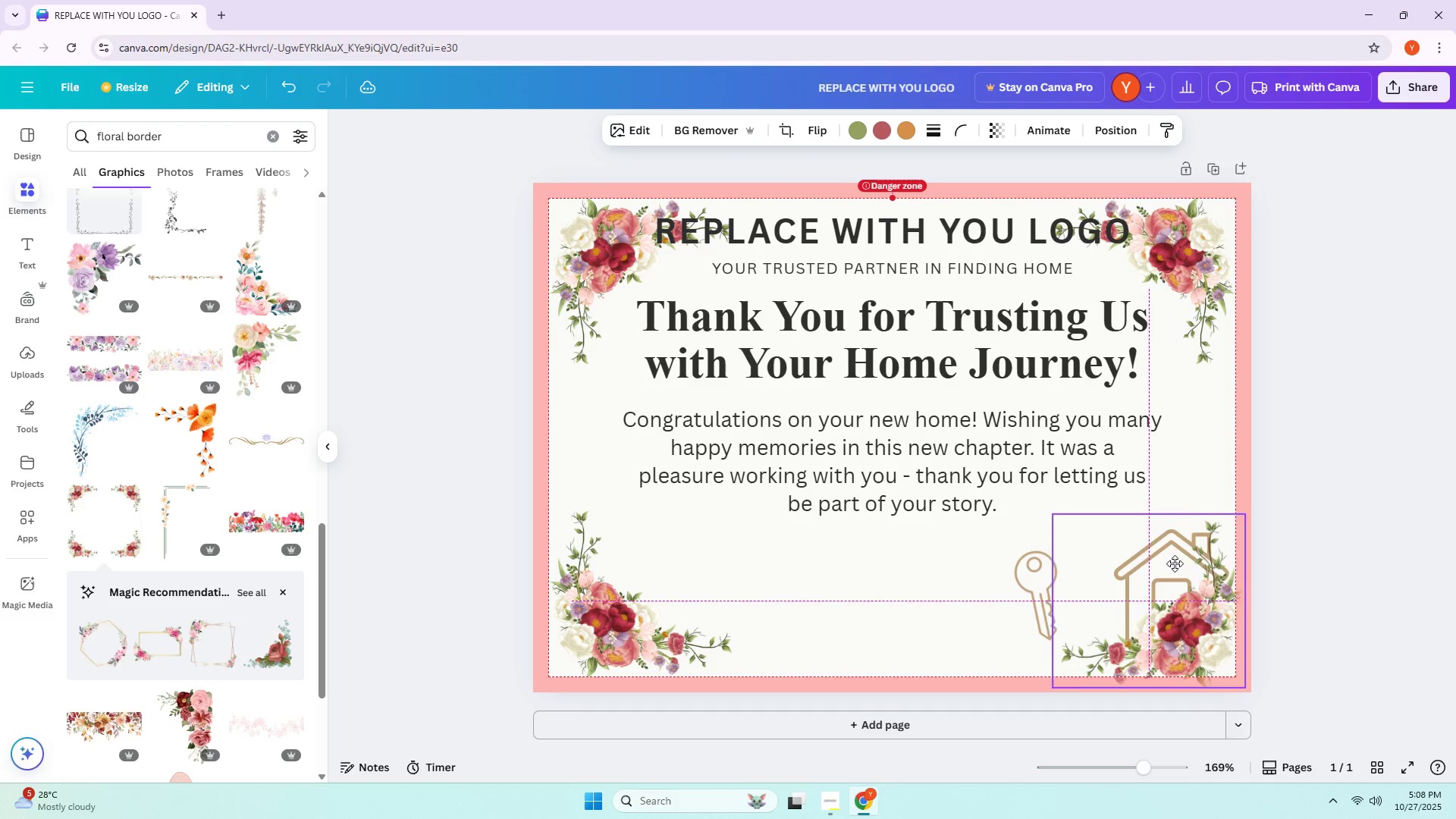 
double_click([1130, 564])
 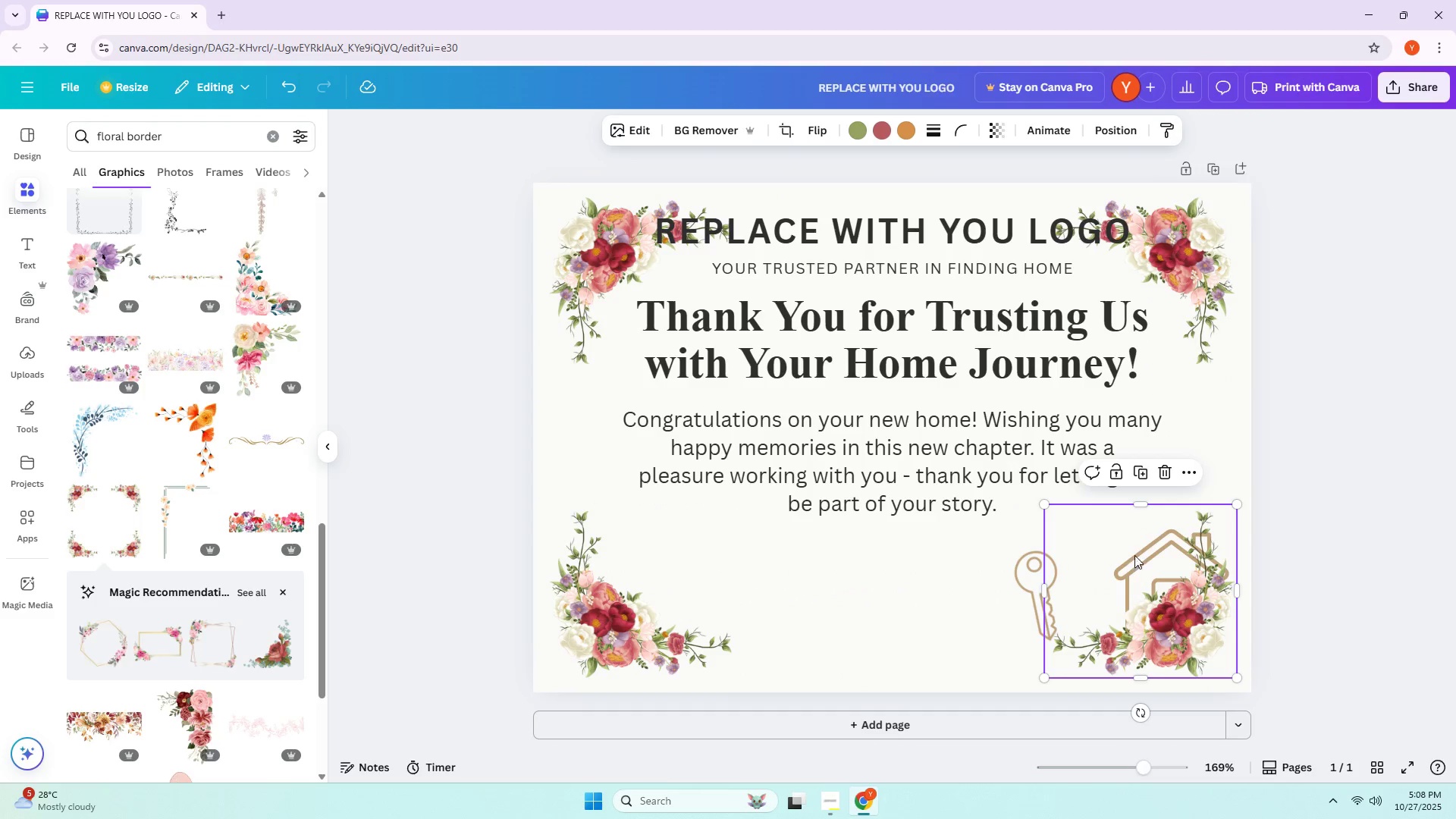 
left_click_drag(start_coordinate=[1126, 552], to_coordinate=[1018, 552])
 